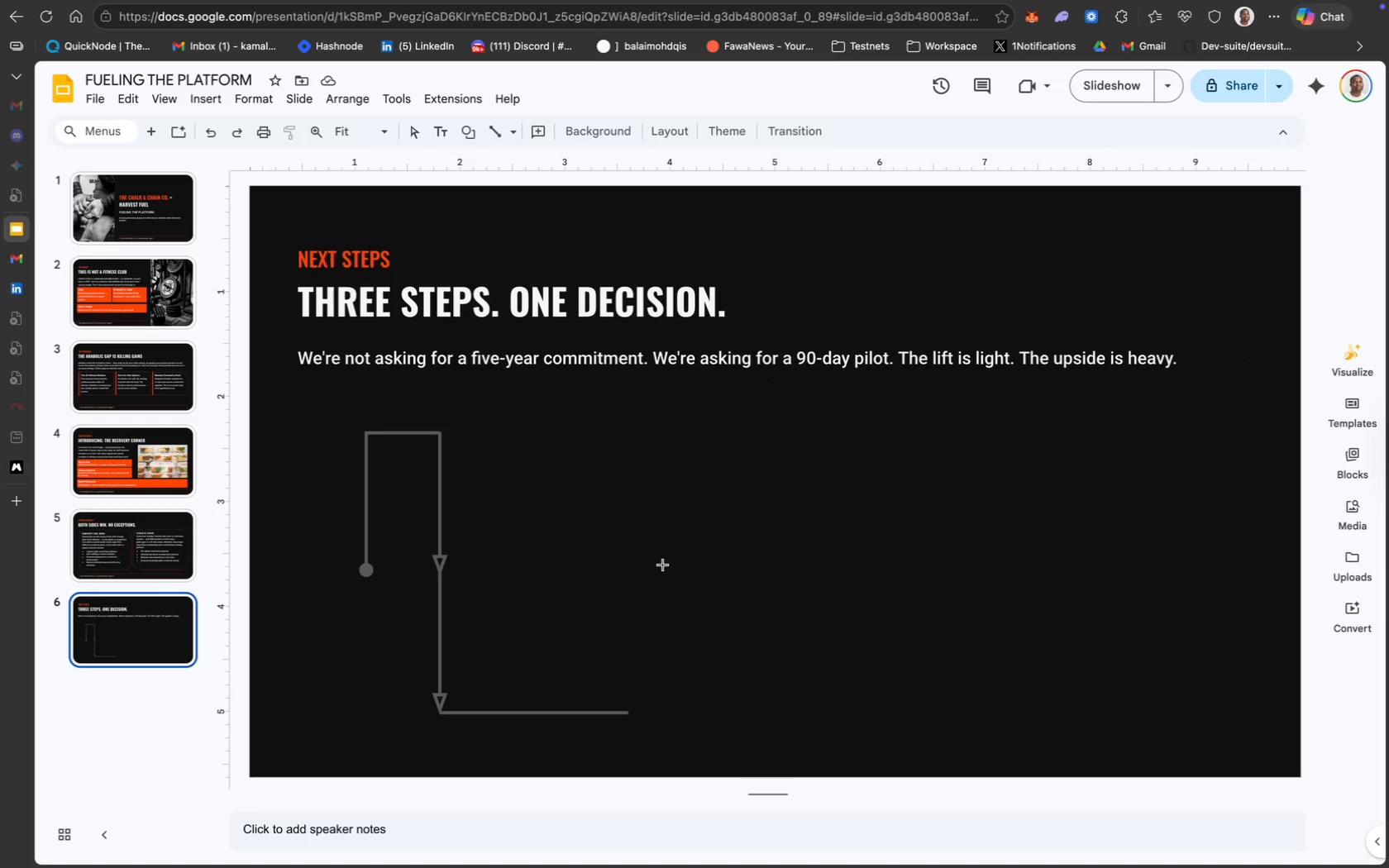 
hold_key(key=ShiftLeft, duration=2.42)
left_click_drag(start_coordinate=[636, 552], to_coordinate=[637, 642])
 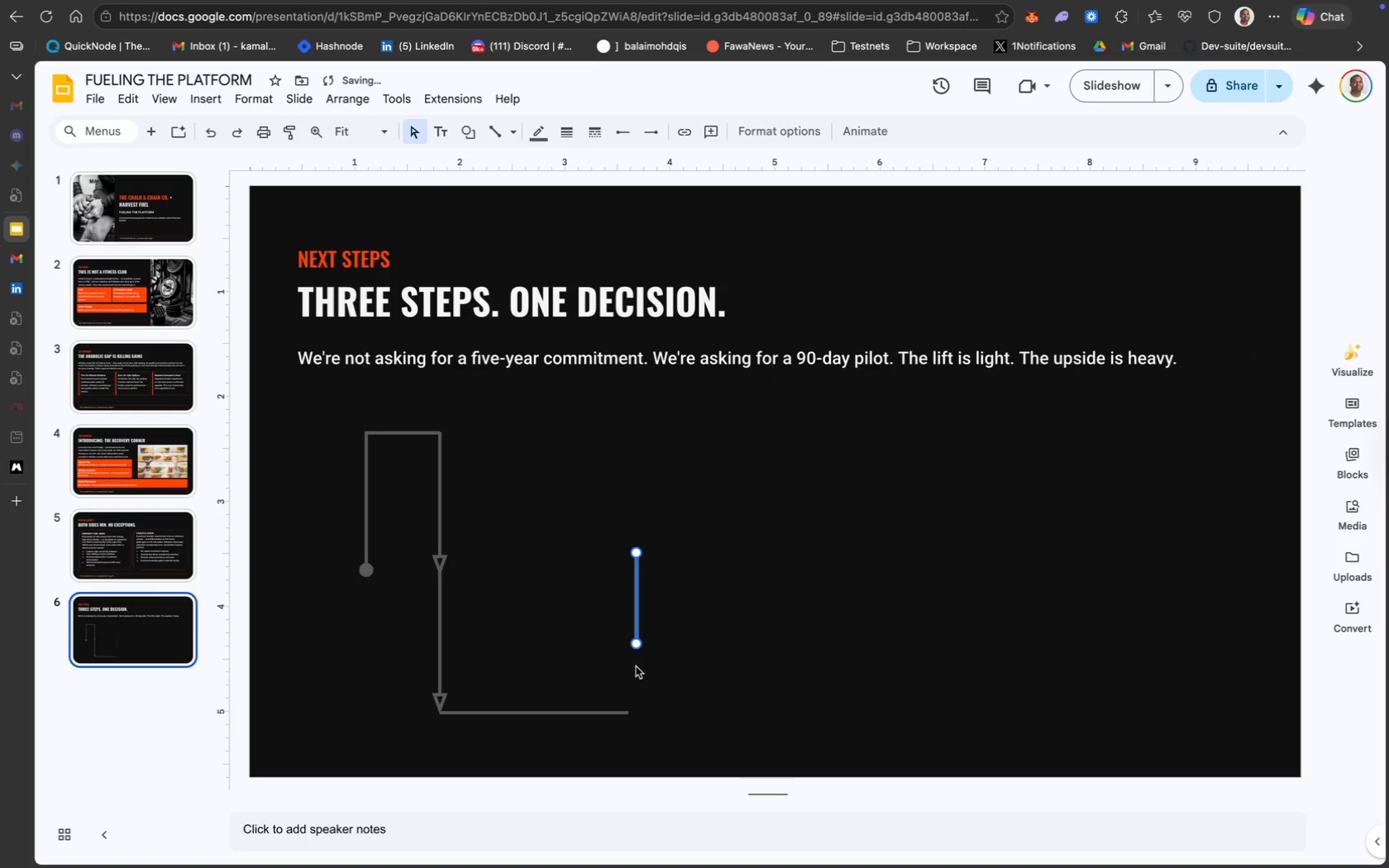 
key(Meta+Z)
 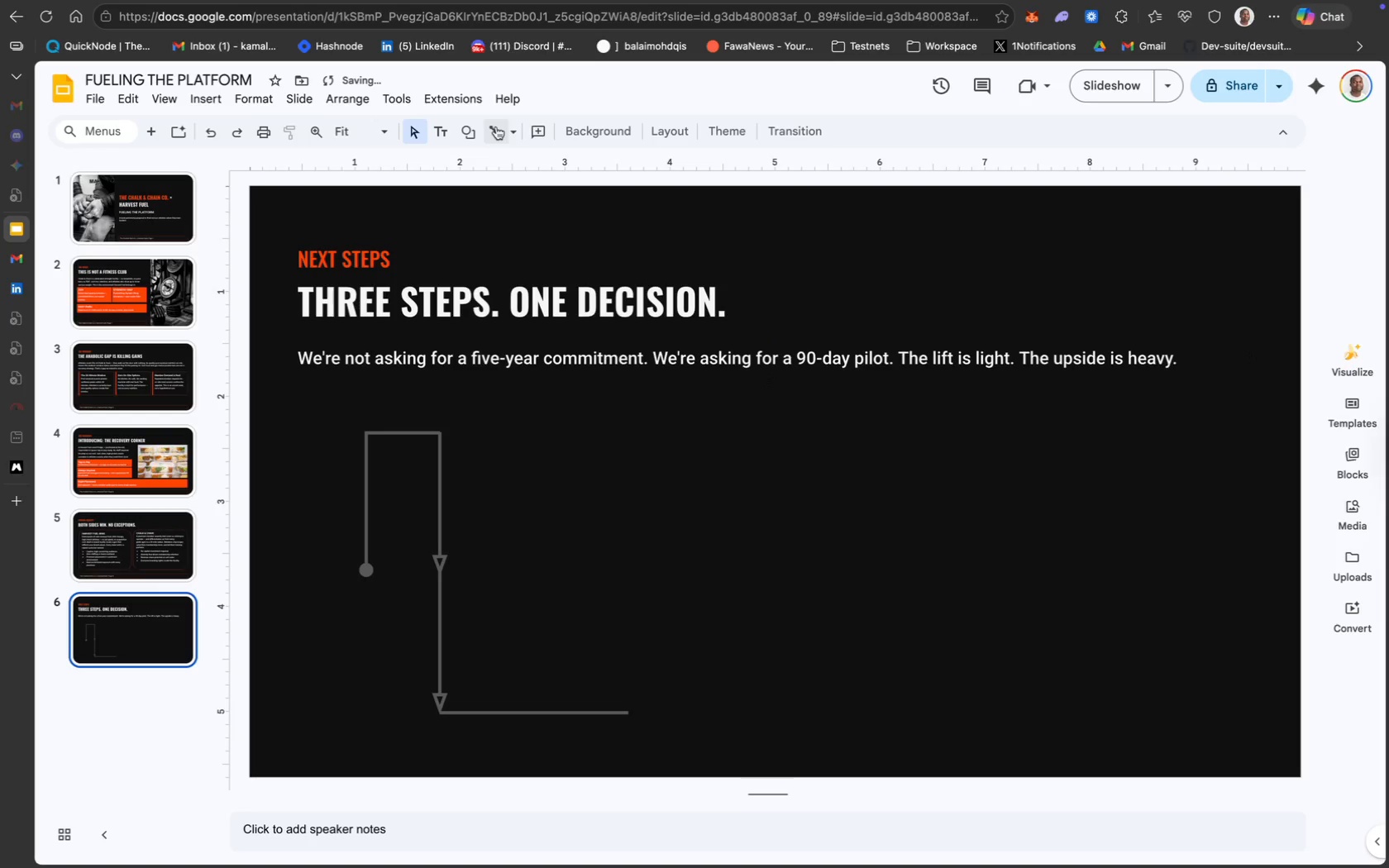 
hold_key(key=ShiftLeft, duration=7.56)
left_click_drag(start_coordinate=[639, 551], to_coordinate=[636, 711])
 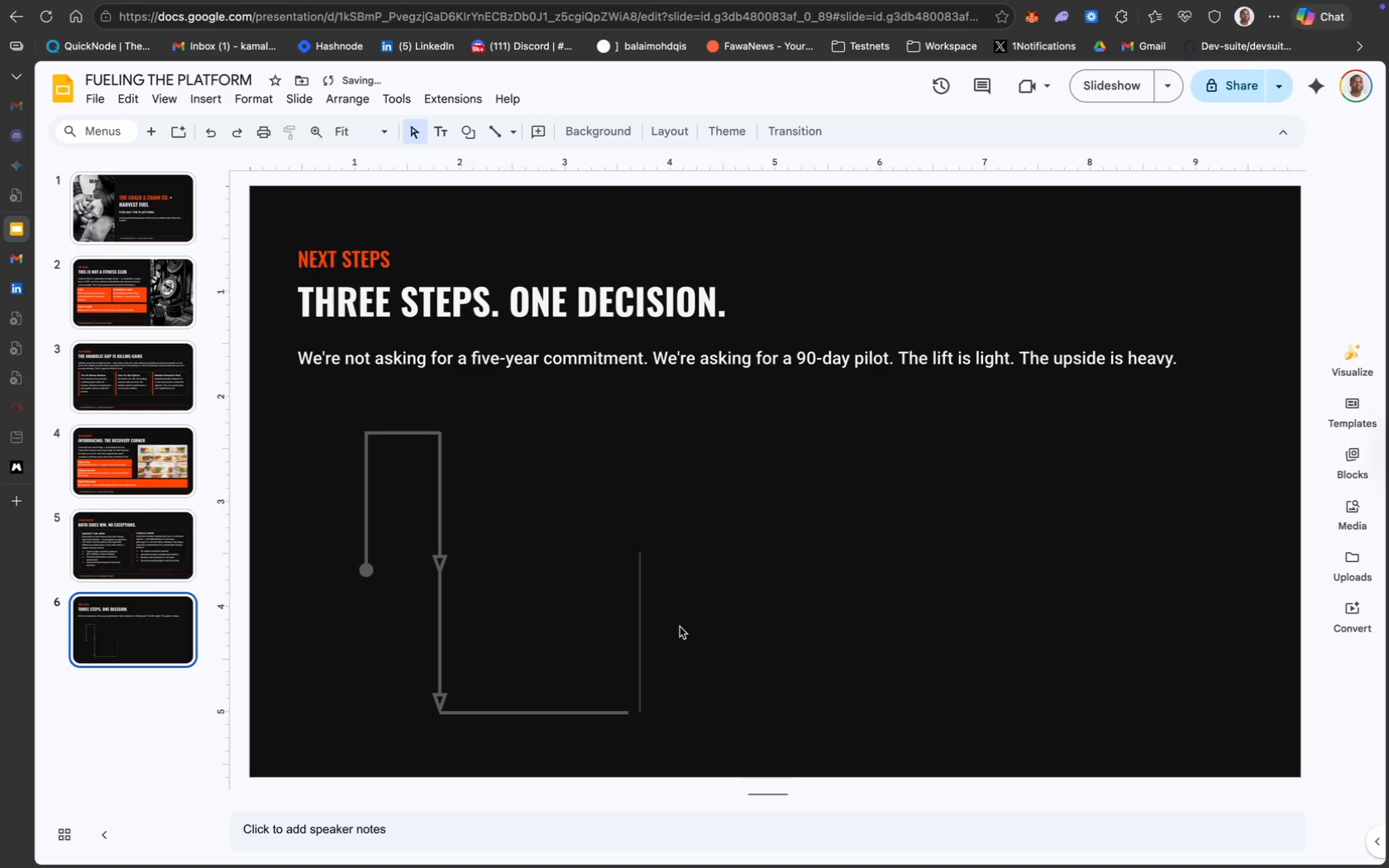 
left_click([642, 627])
 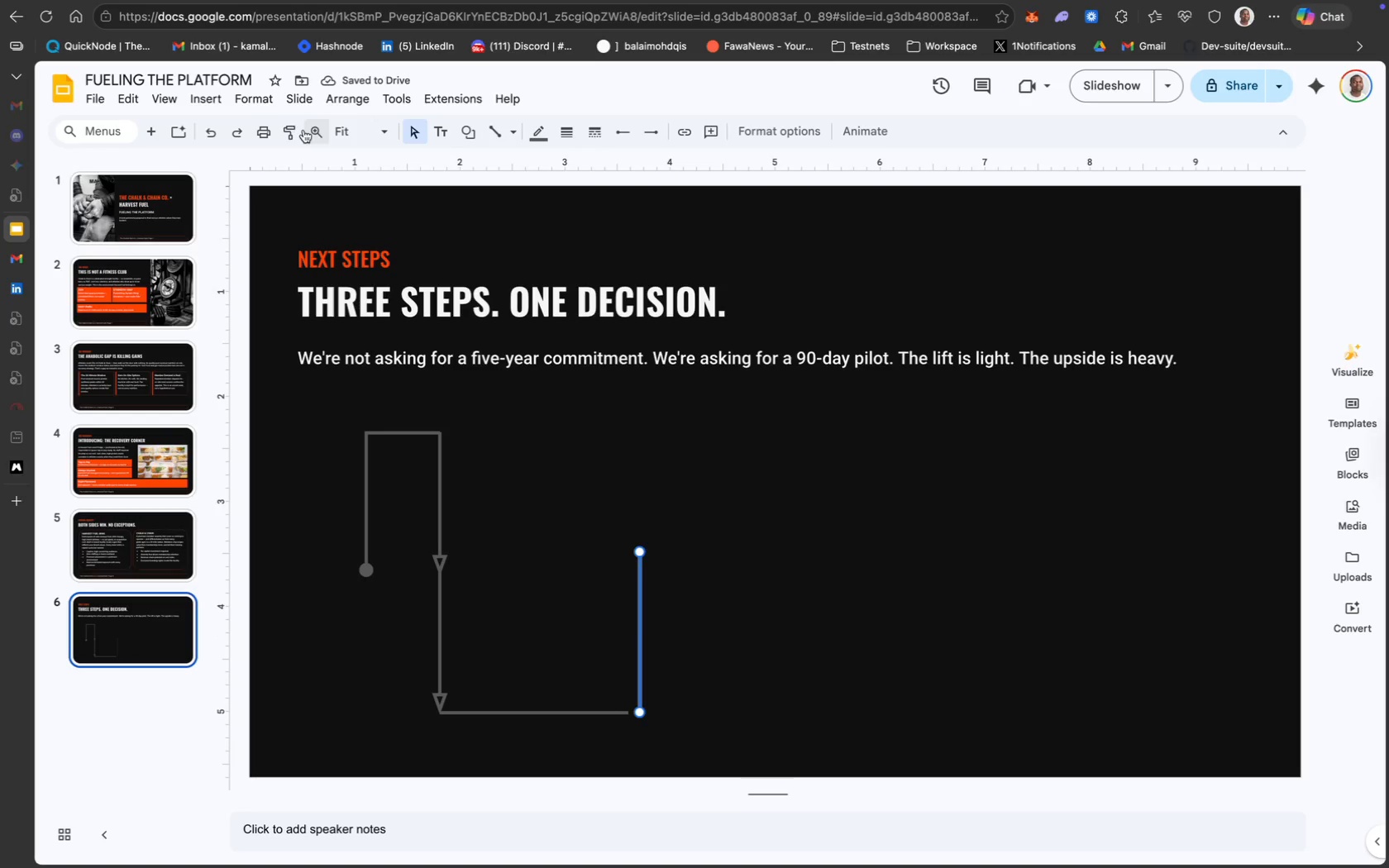 
left_click([254, 105])
 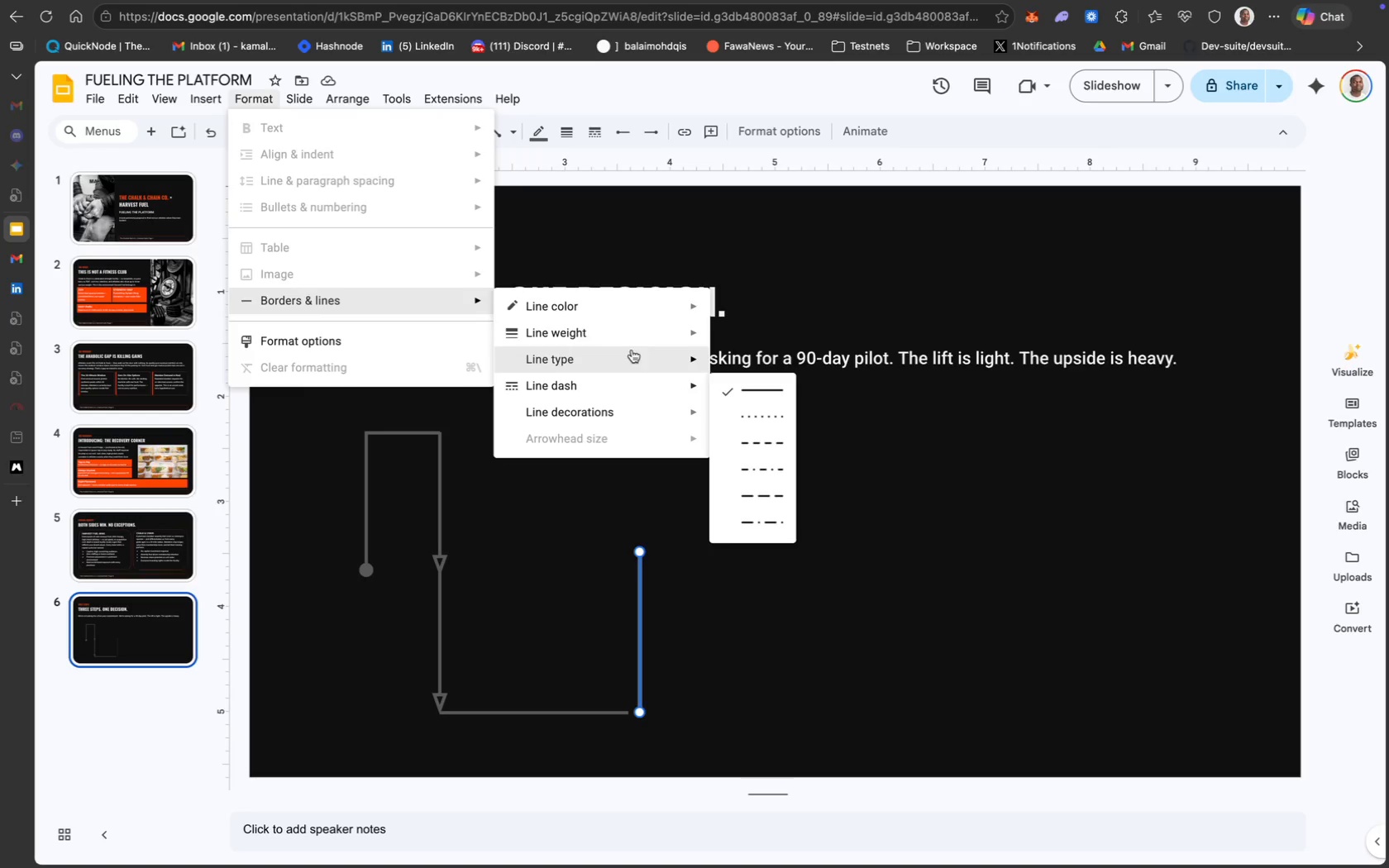 
wait(5.26)
 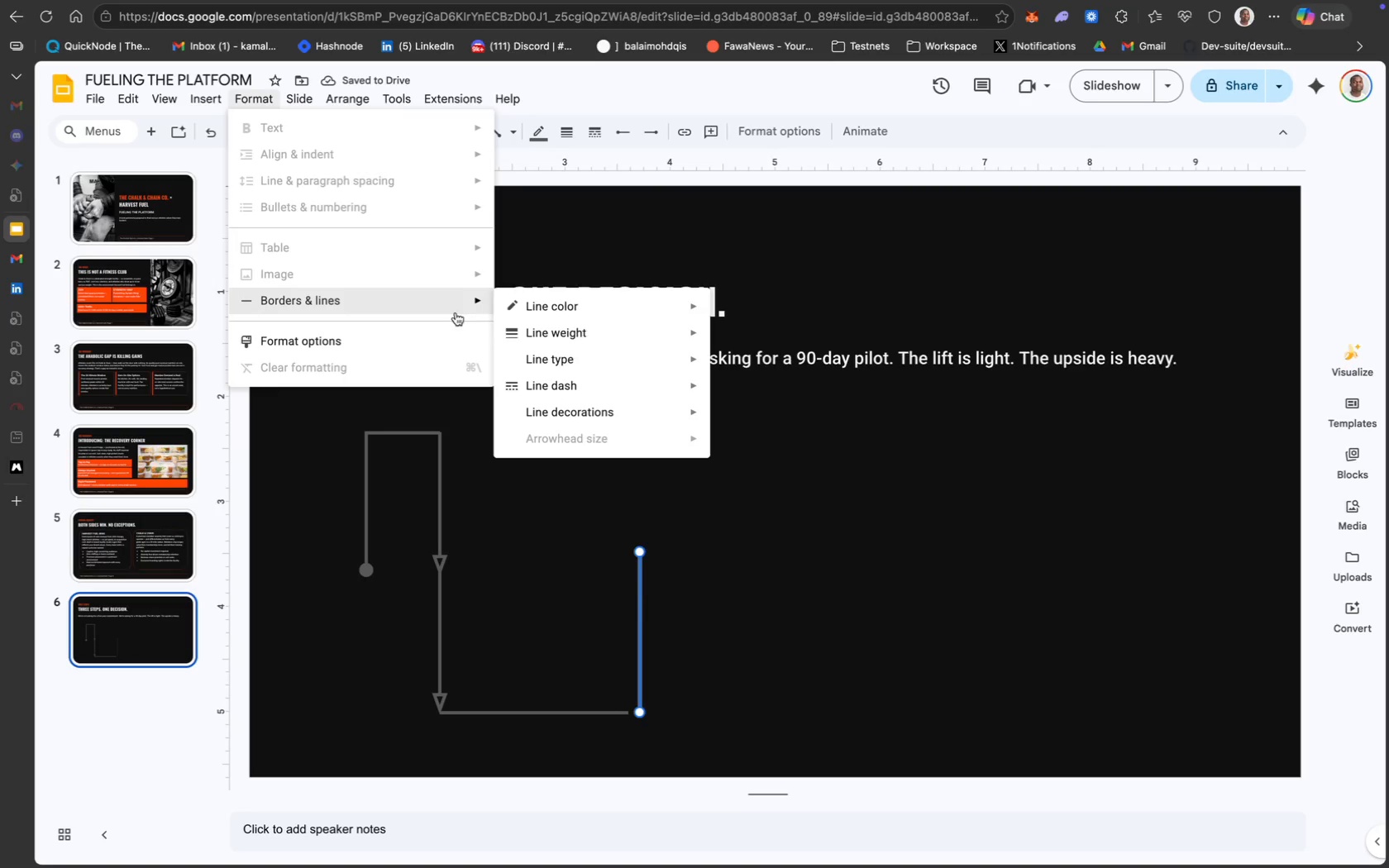 
left_click([745, 389])
 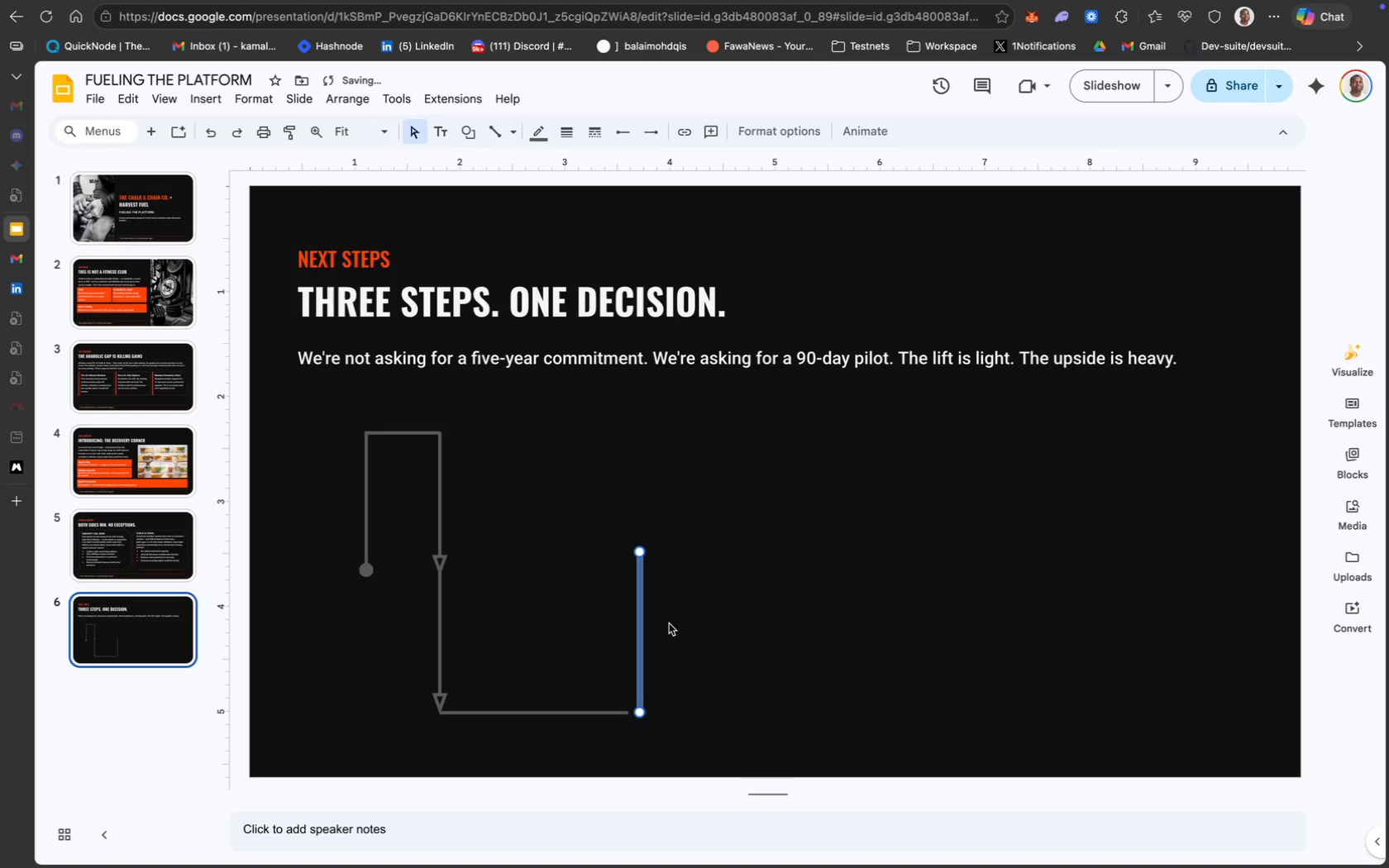 
left_click_drag(start_coordinate=[641, 625], to_coordinate=[635, 627])
 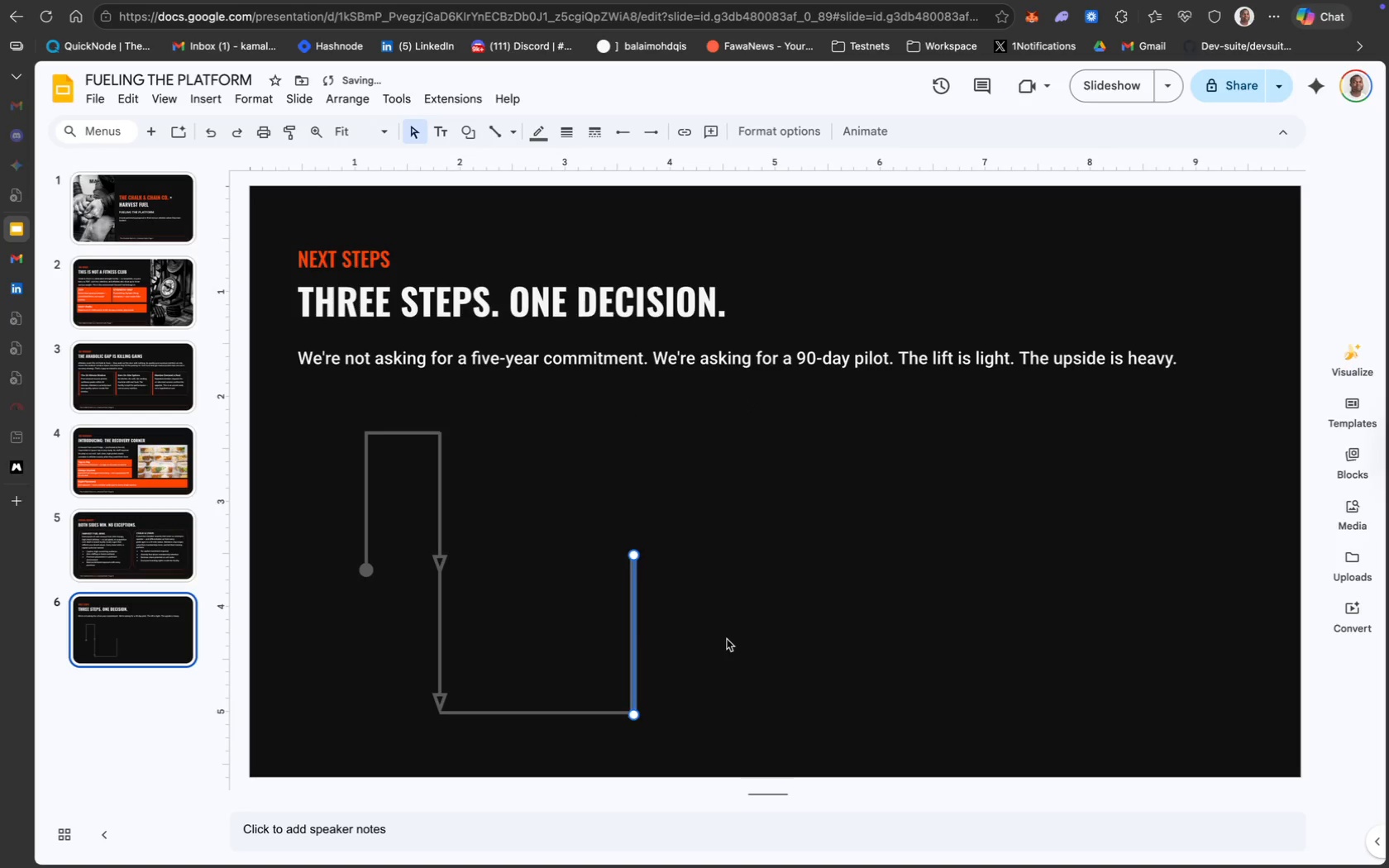 
left_click([728, 639])
 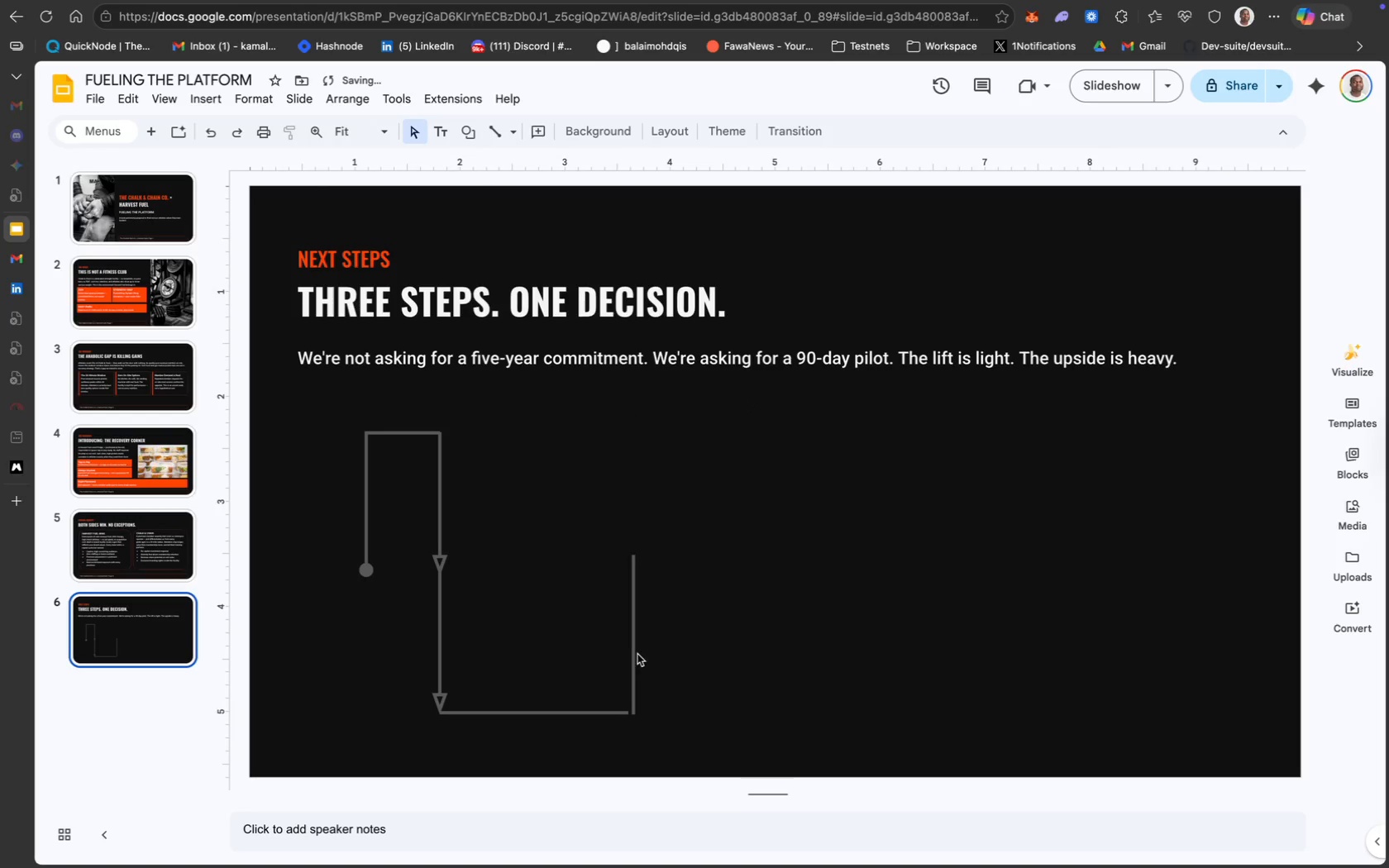 
left_click([630, 651])
 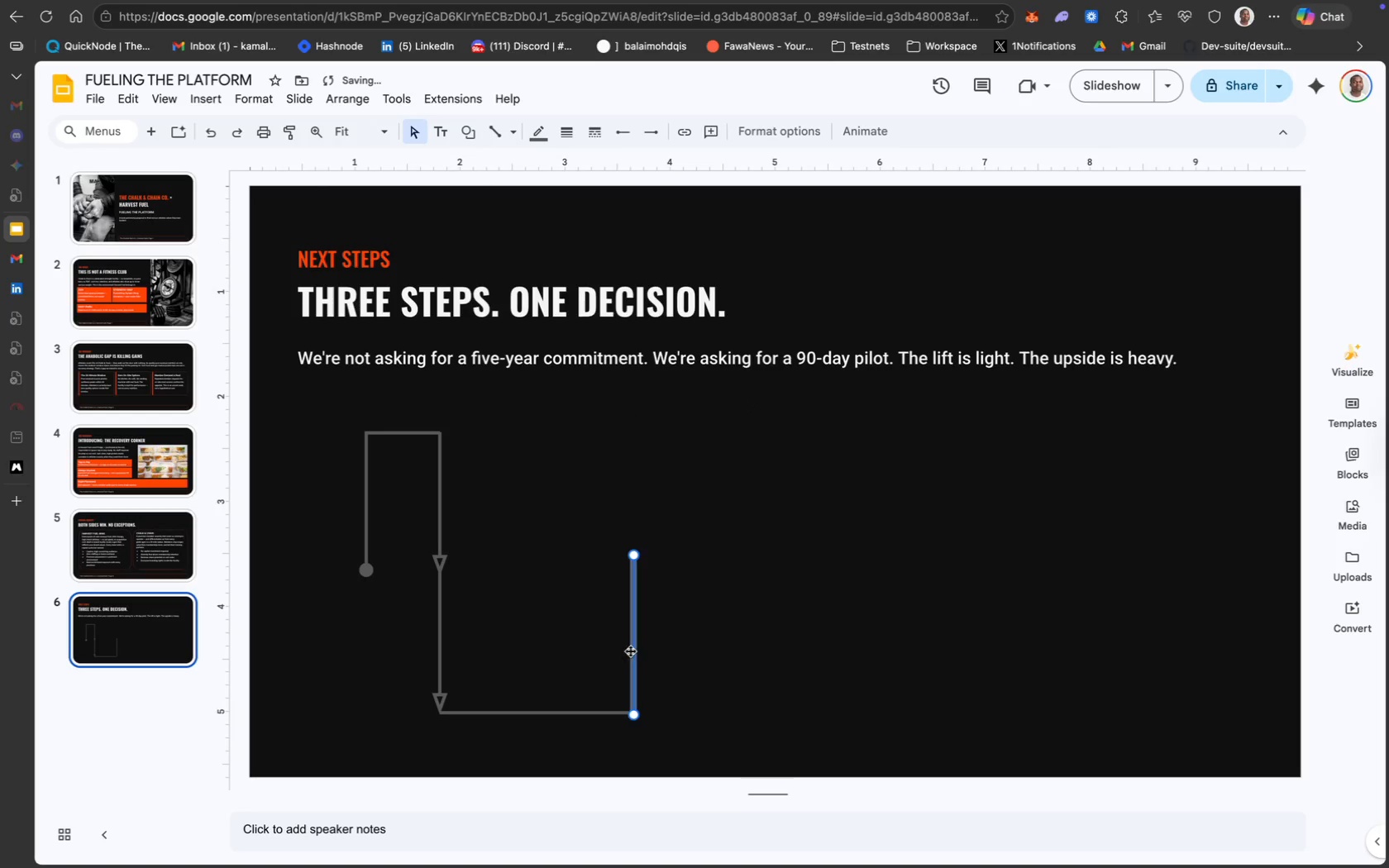 
key(ArrowLeft)
 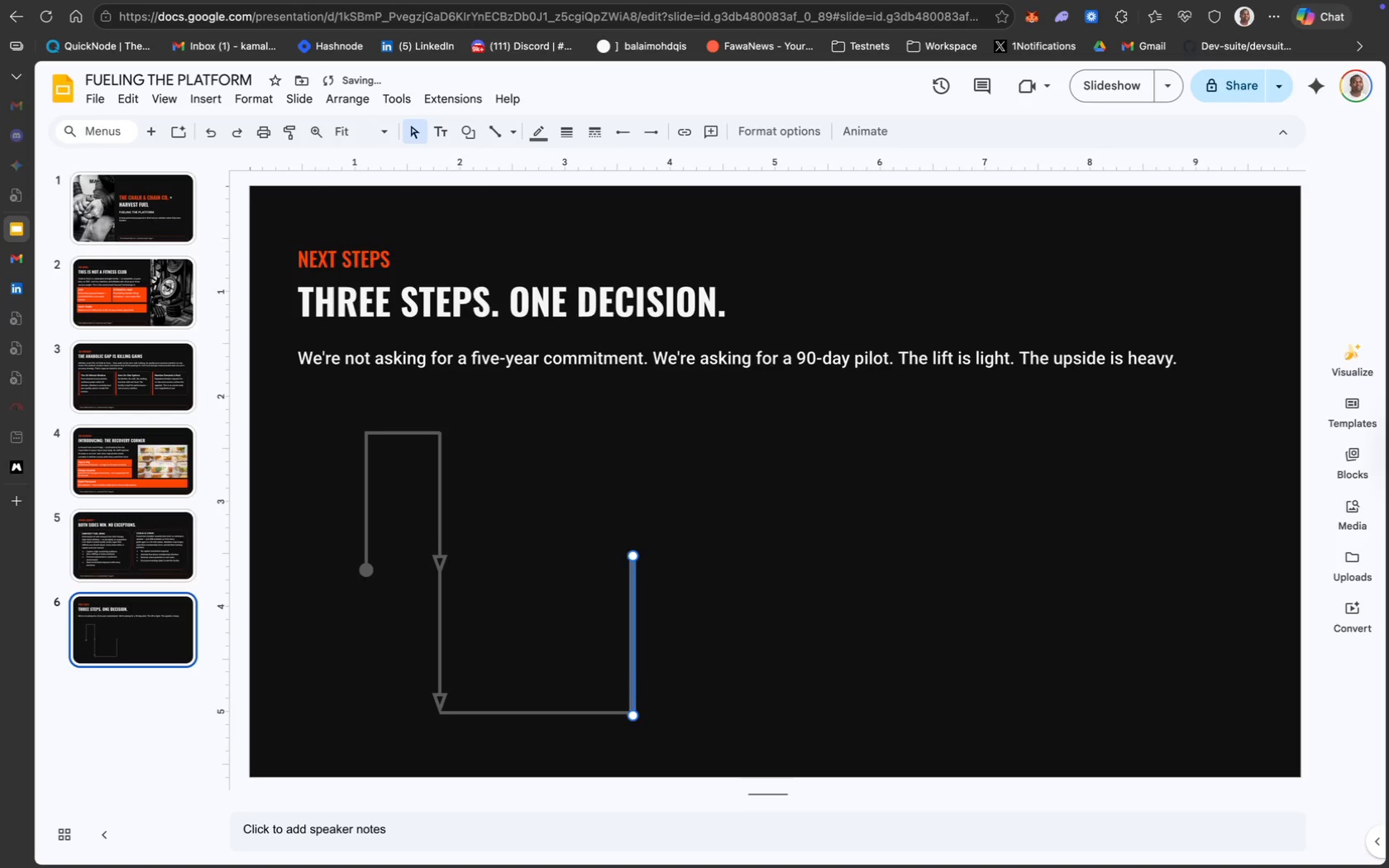 
key(ArrowDown)
 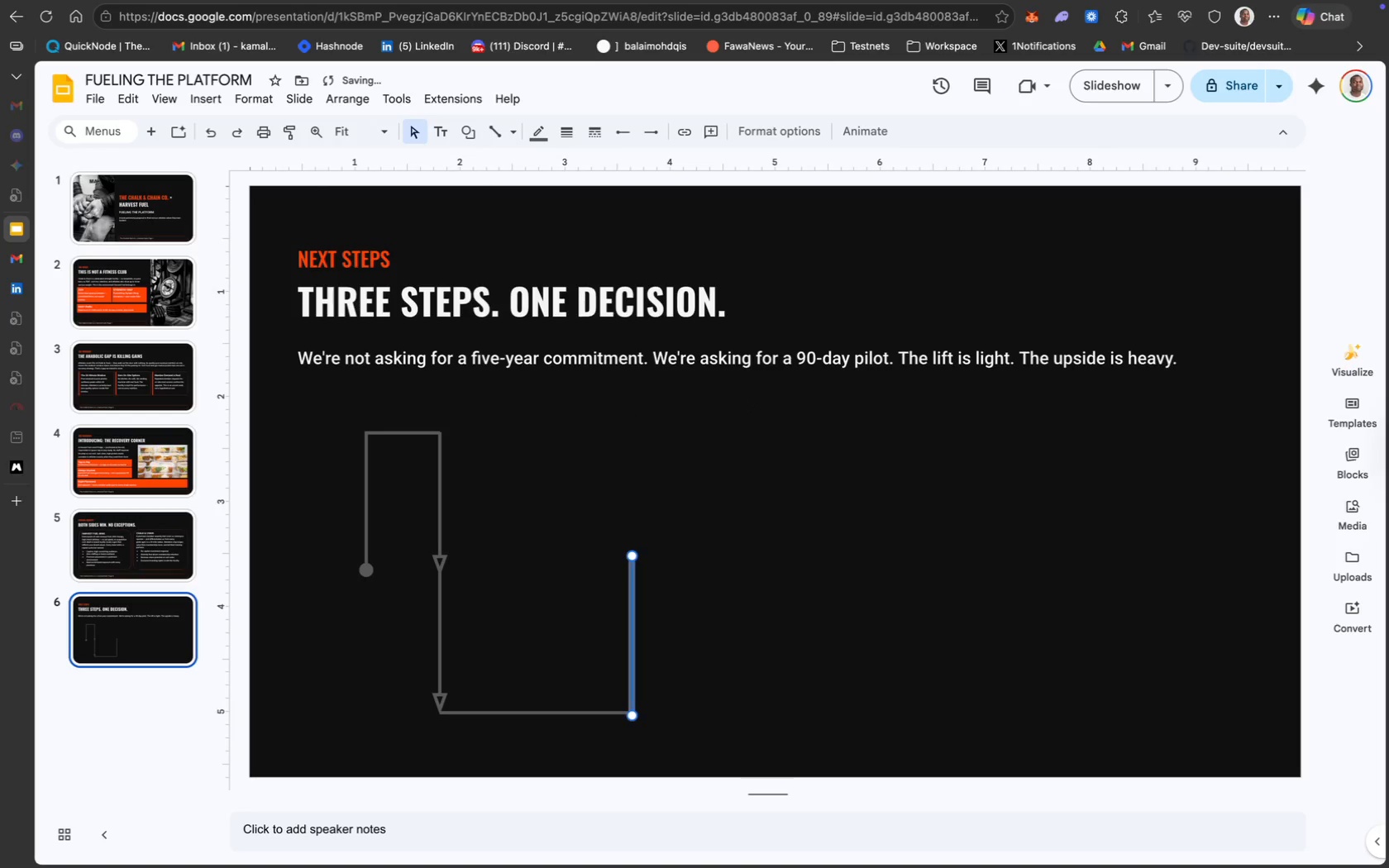 
key(ArrowLeft)
 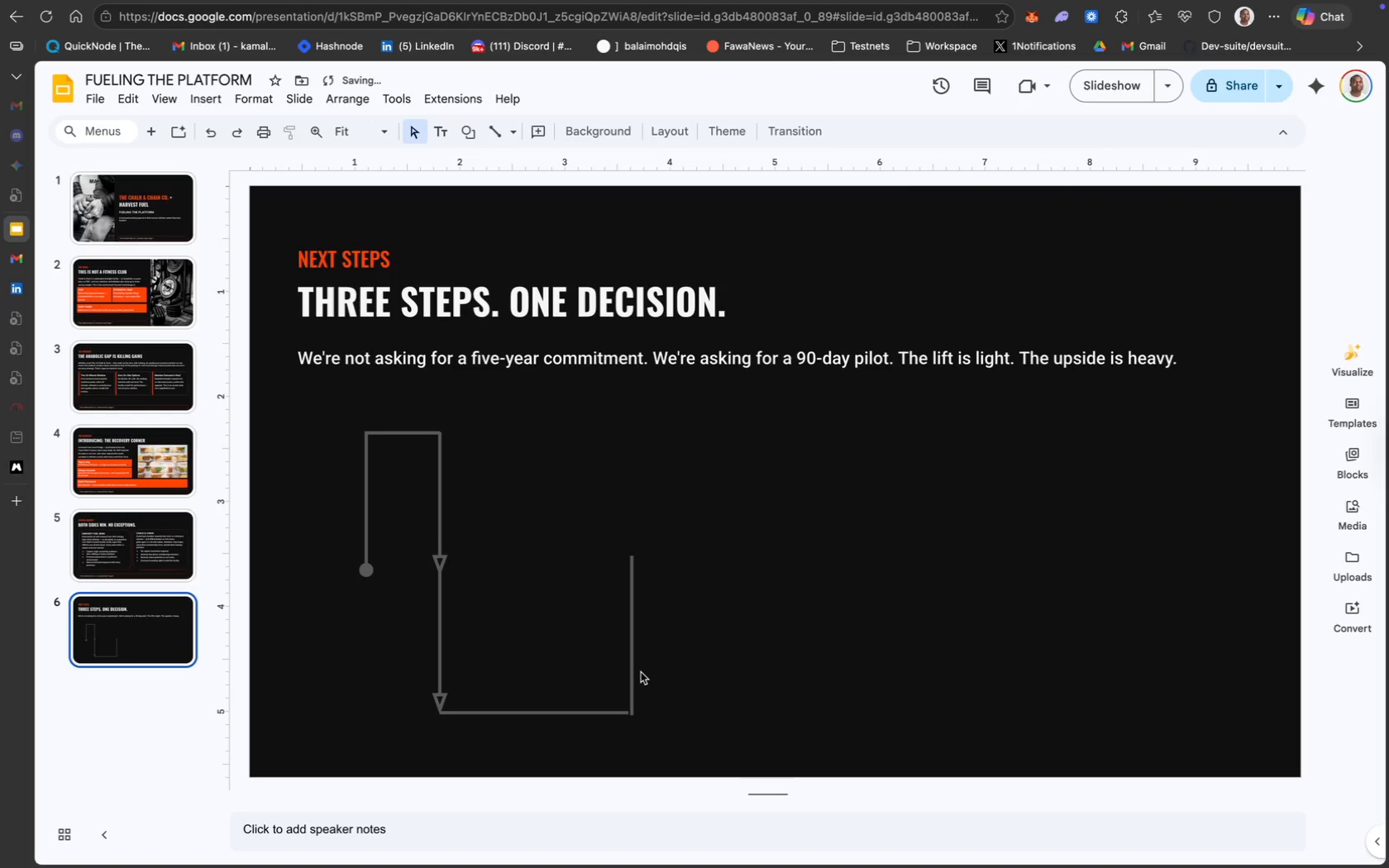 
left_click([633, 672])
 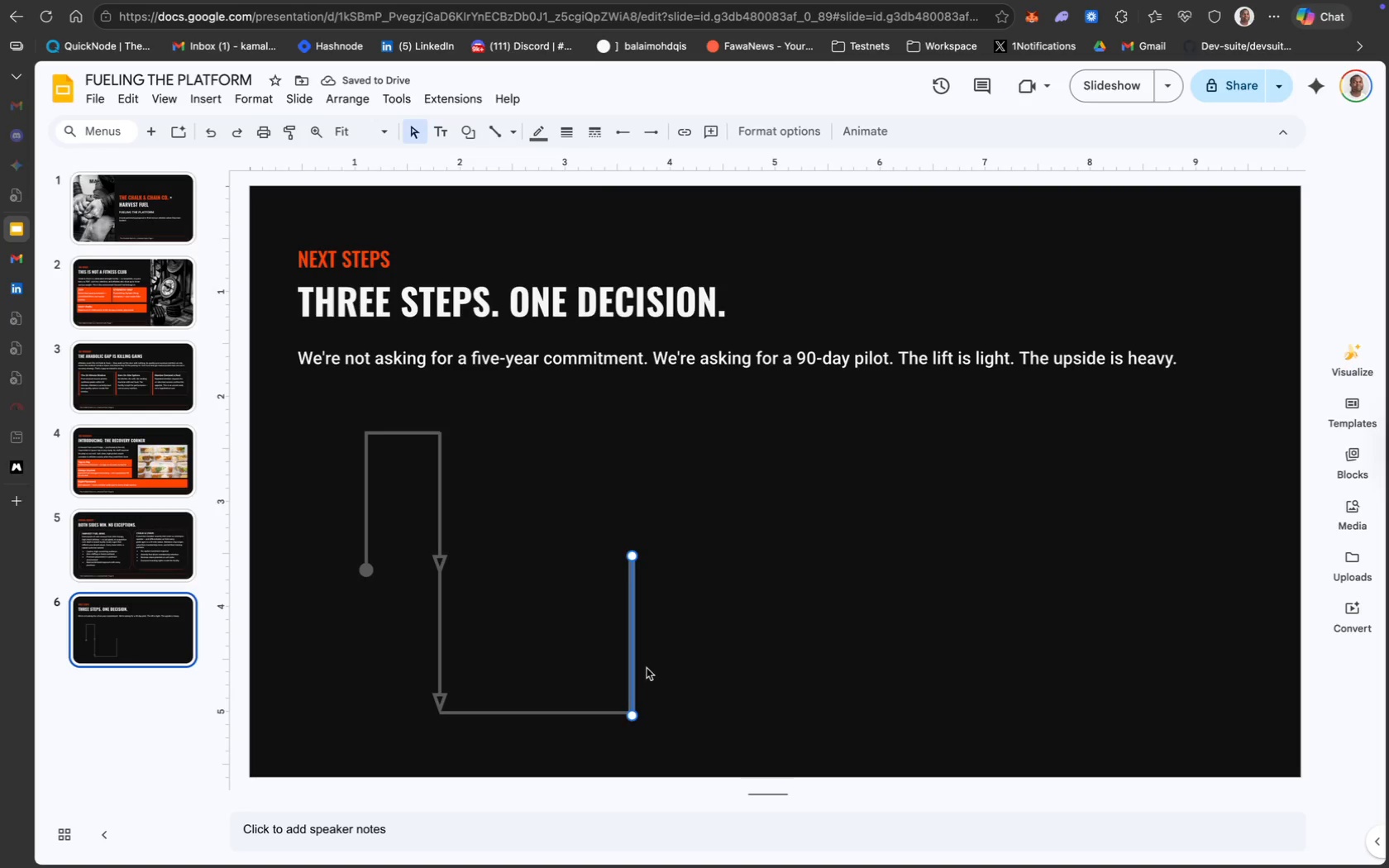 
key(ArrowLeft)
 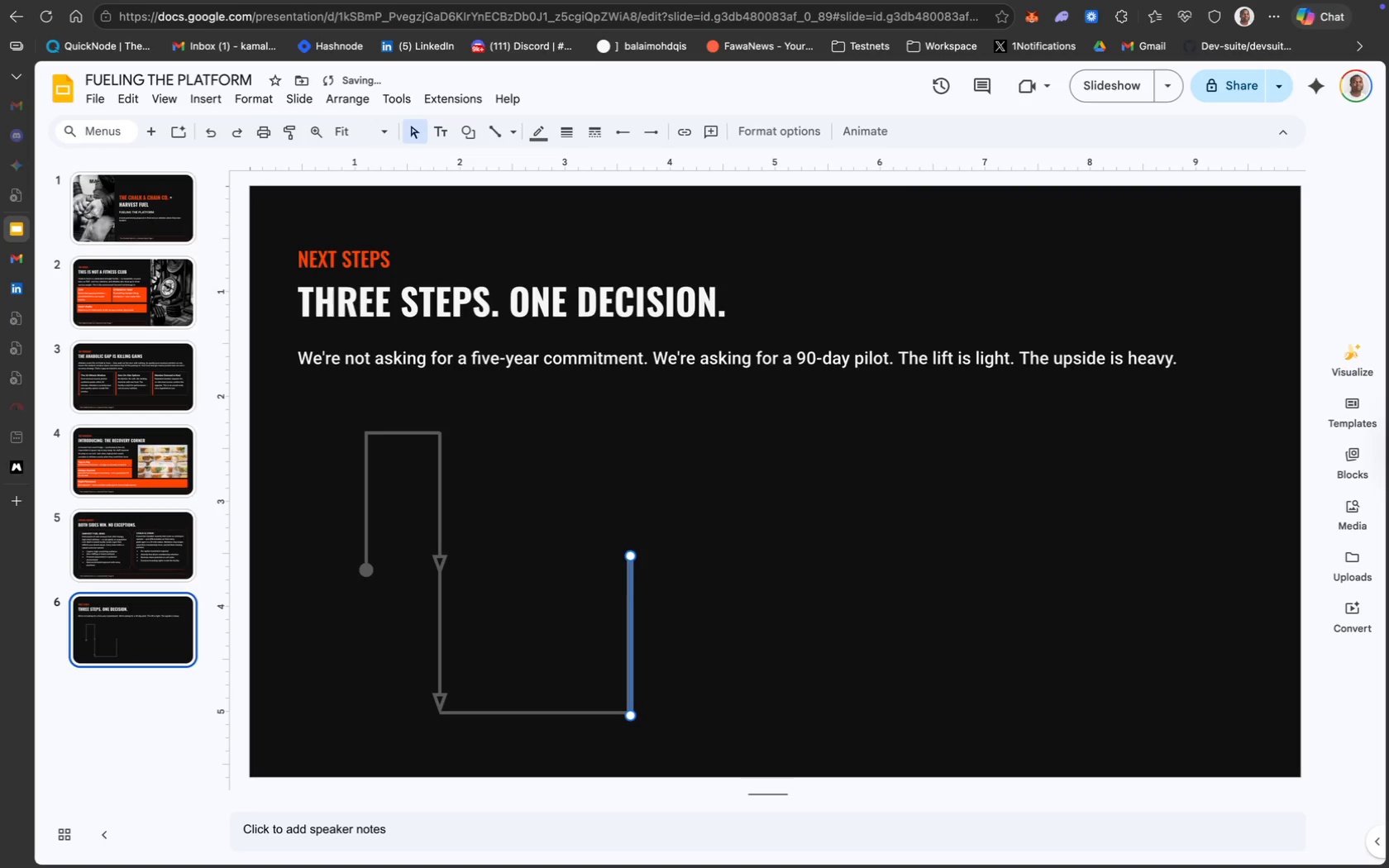 
key(ArrowLeft)
 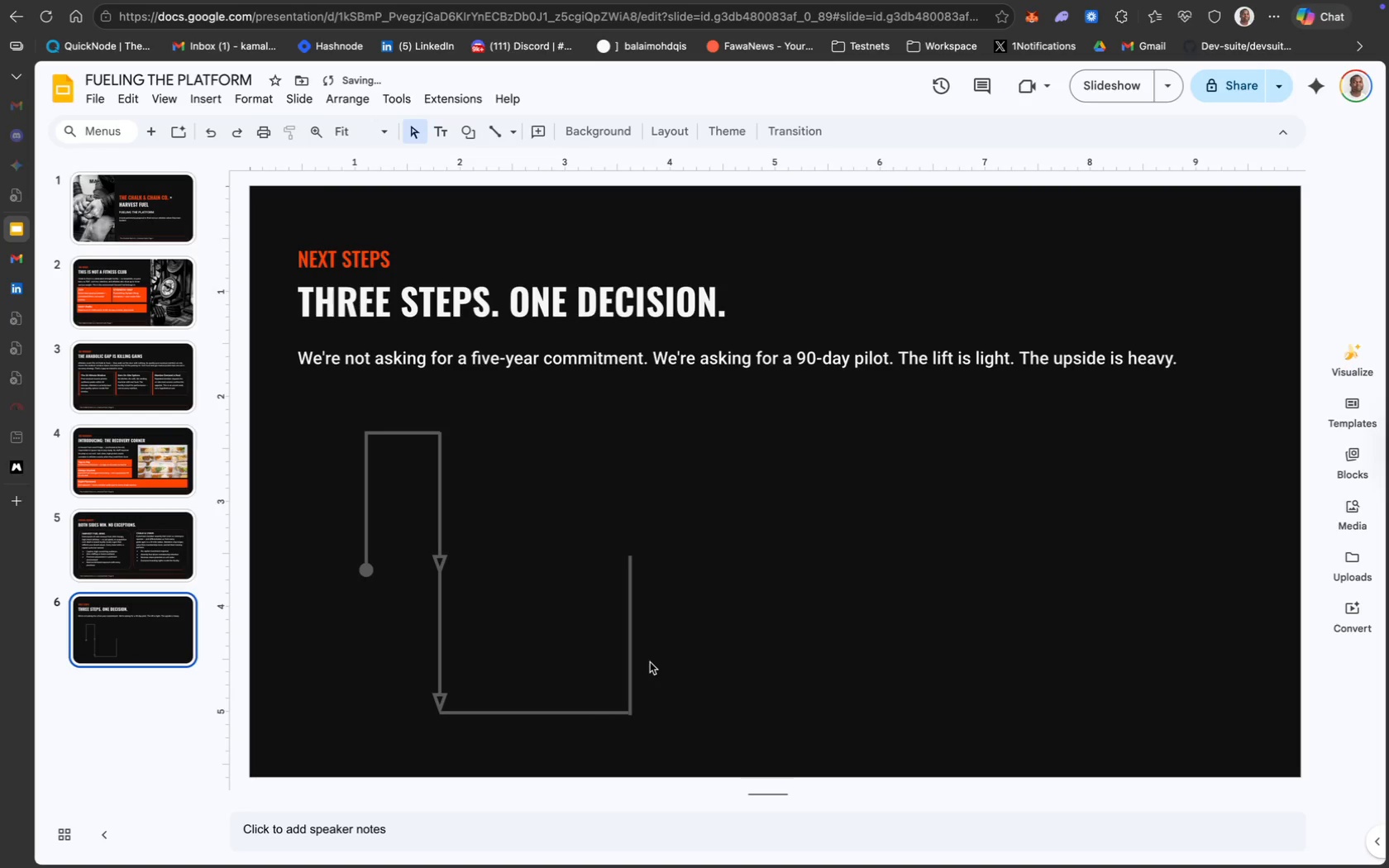 
left_click([630, 648])
 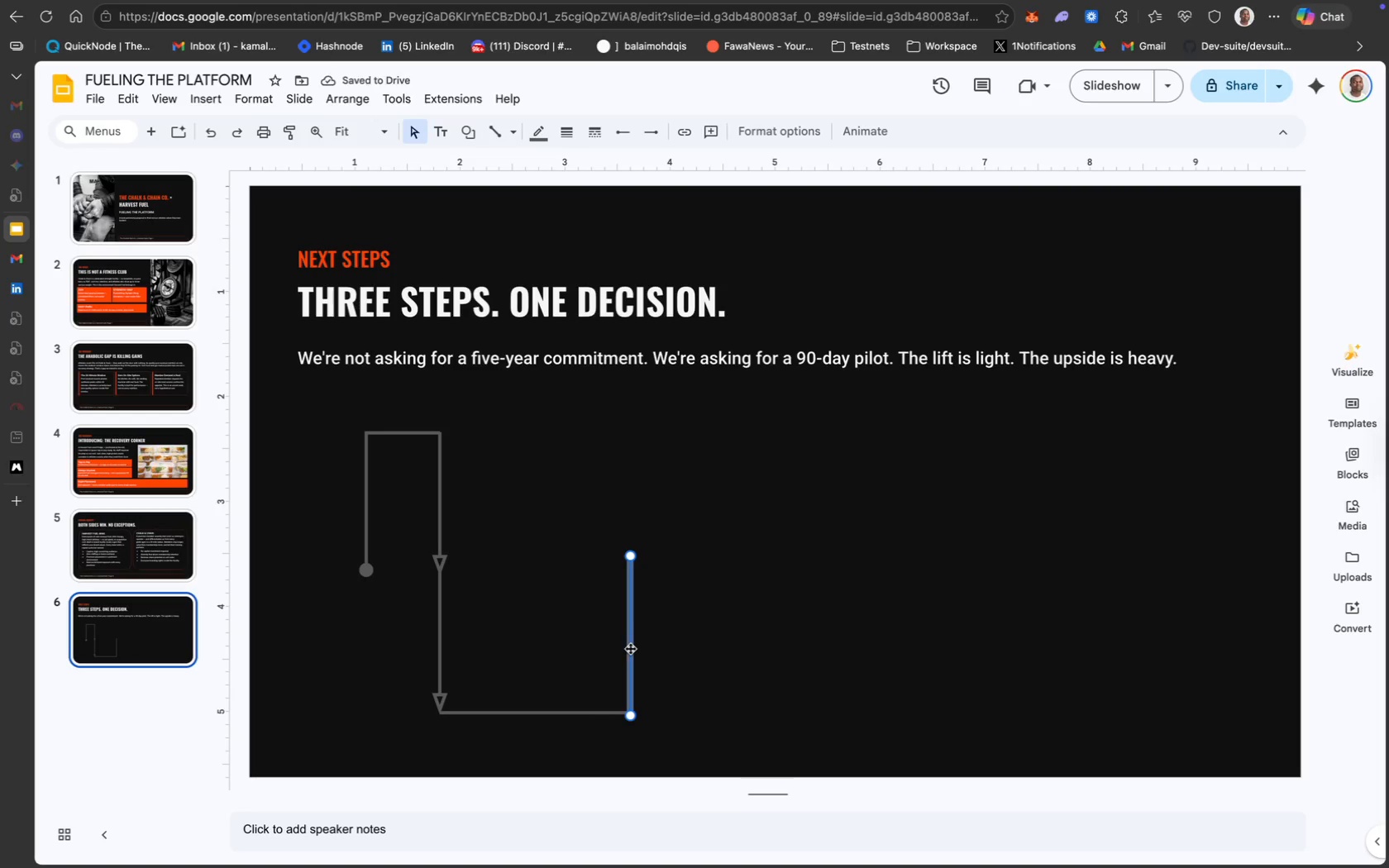 
key(ArrowUp)
 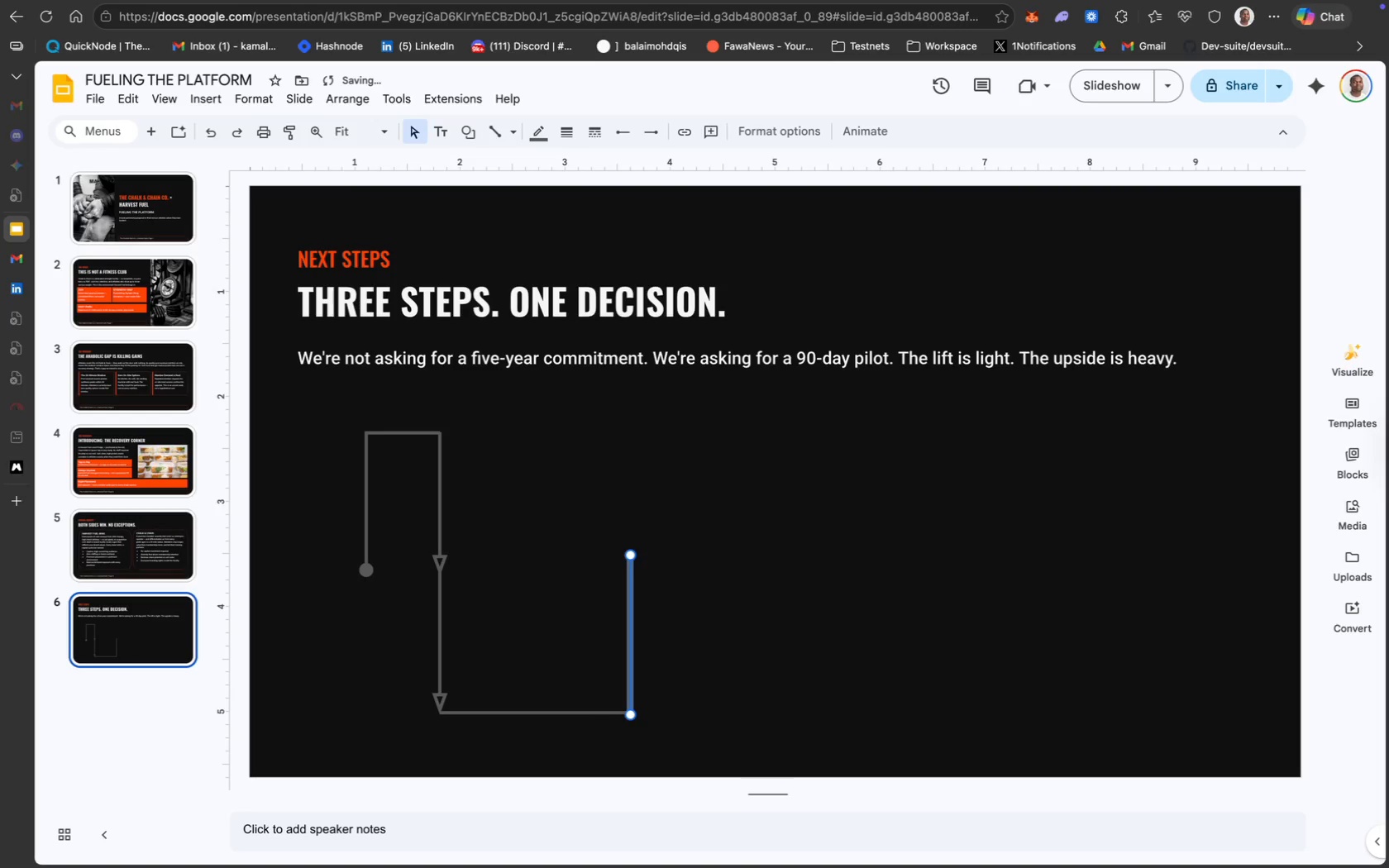 
key(ArrowUp)
 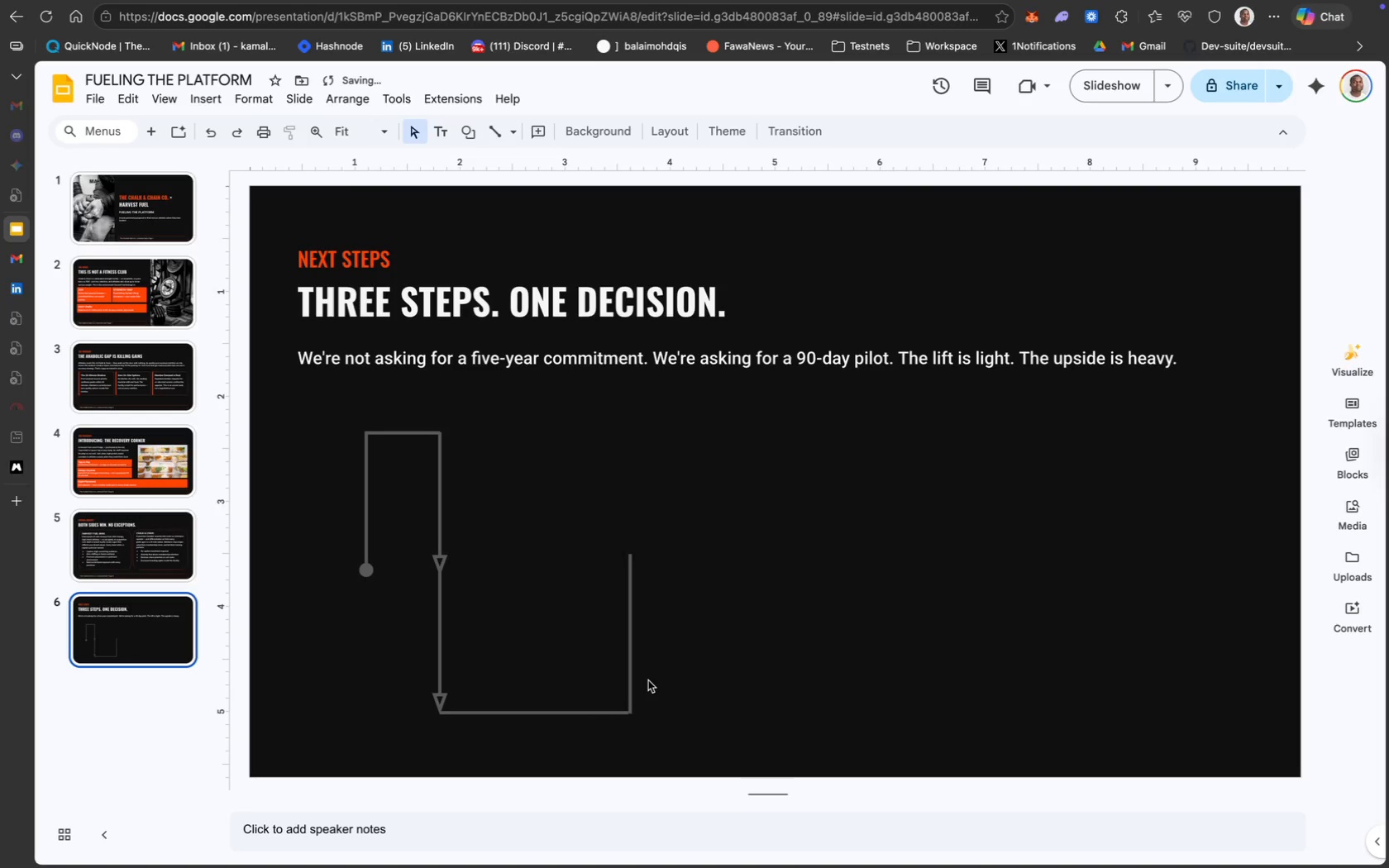 
left_click([639, 670])
 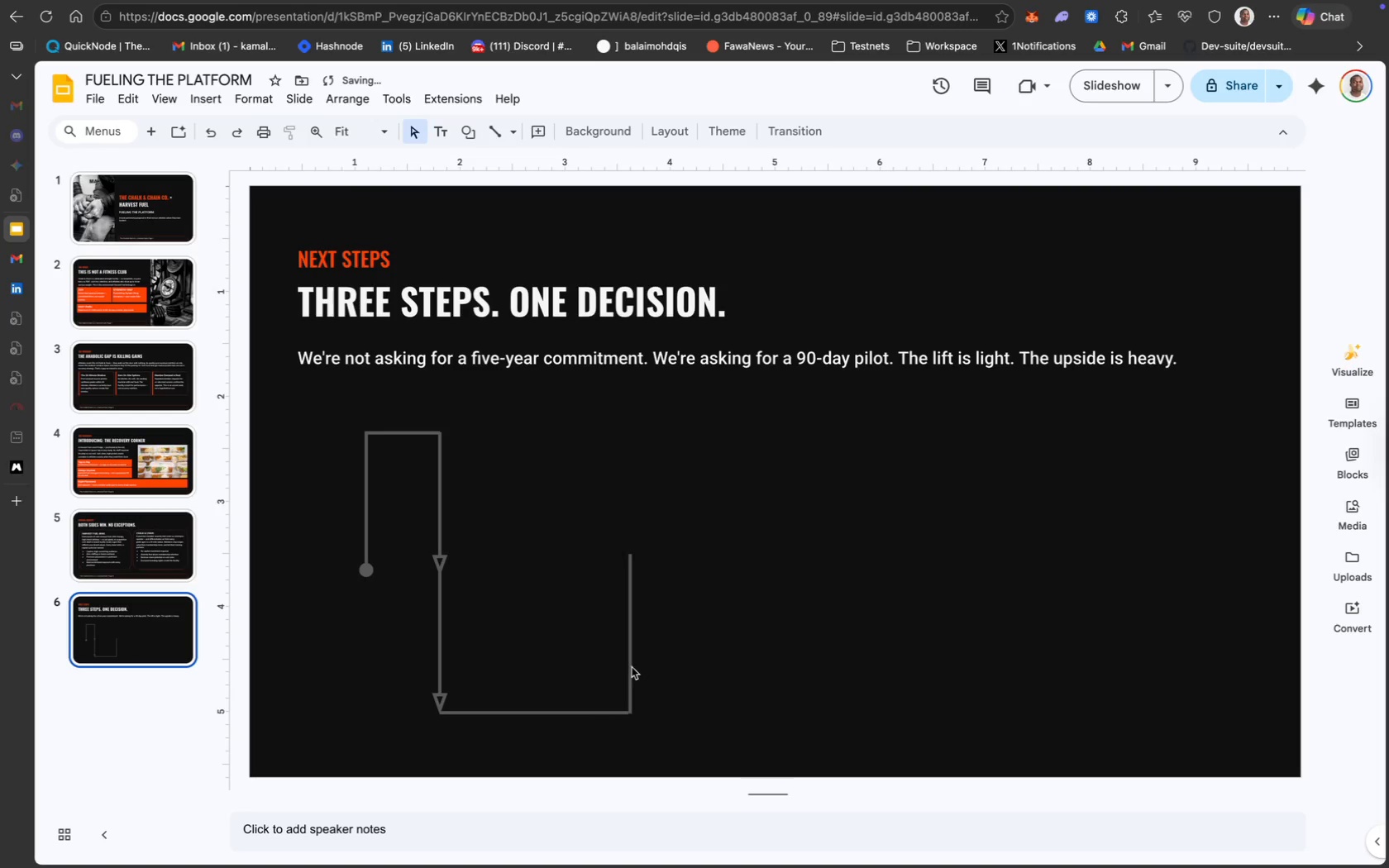 
left_click([632, 665])
 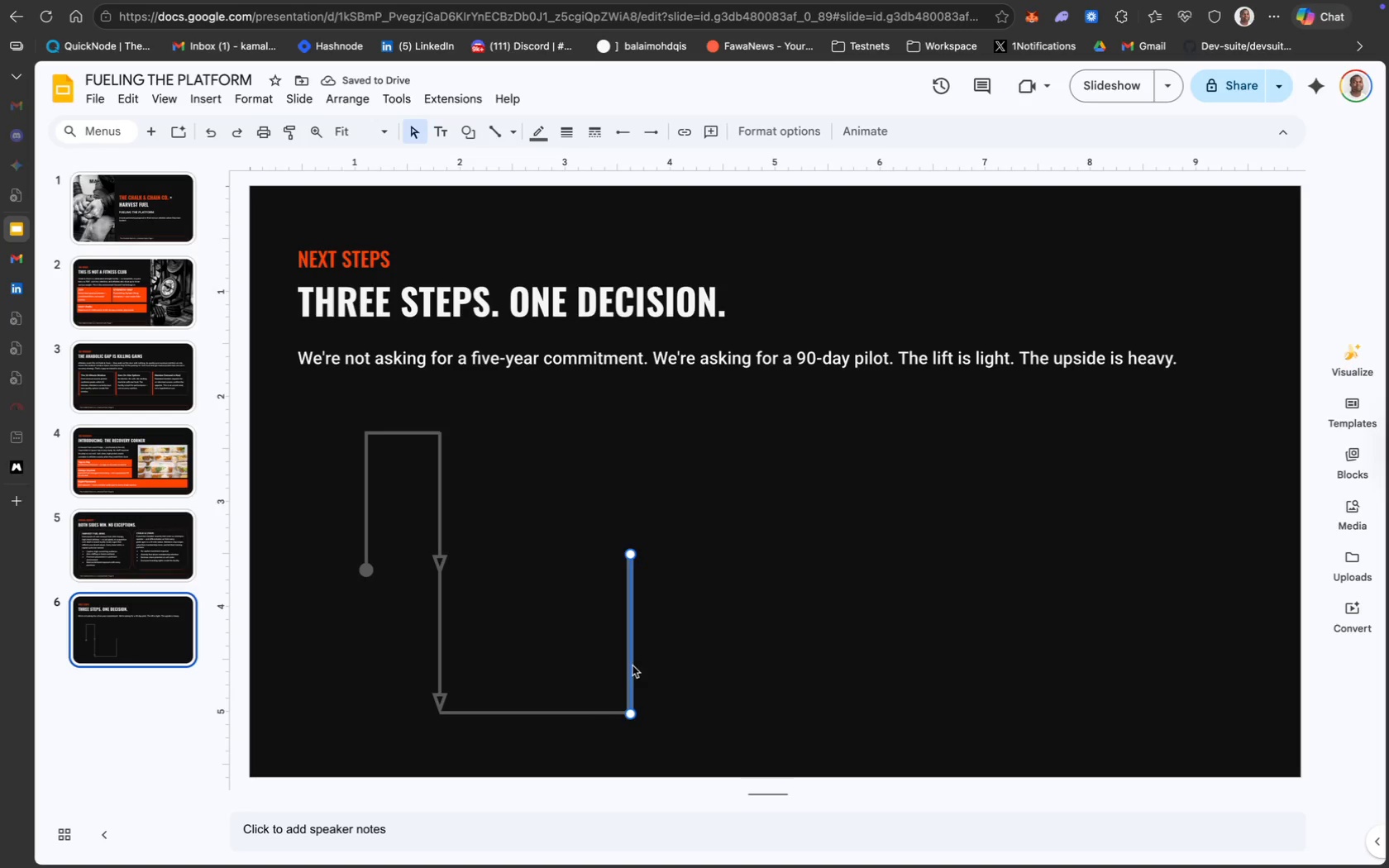 
key(ArrowDown)
 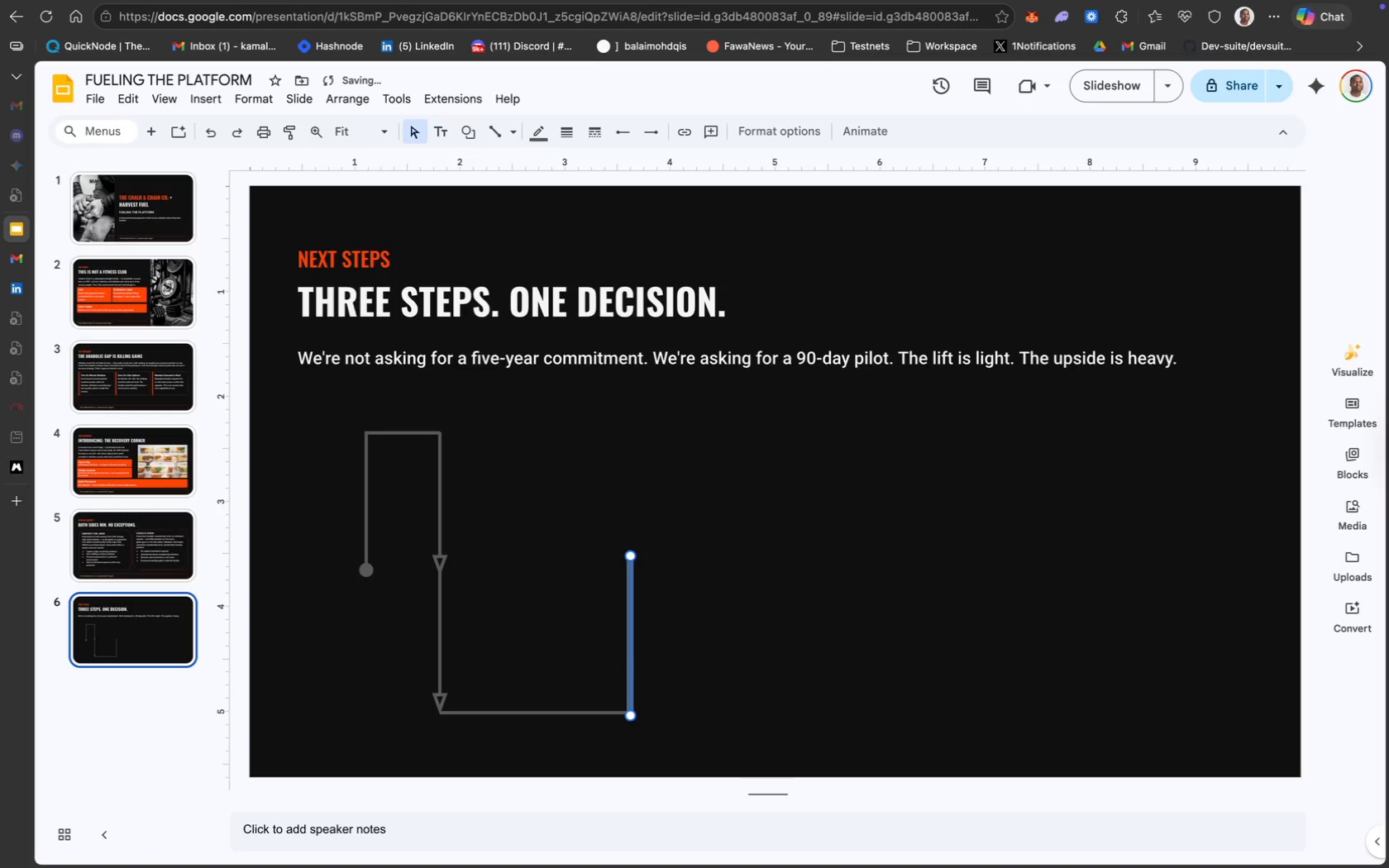 
key(ArrowDown)
 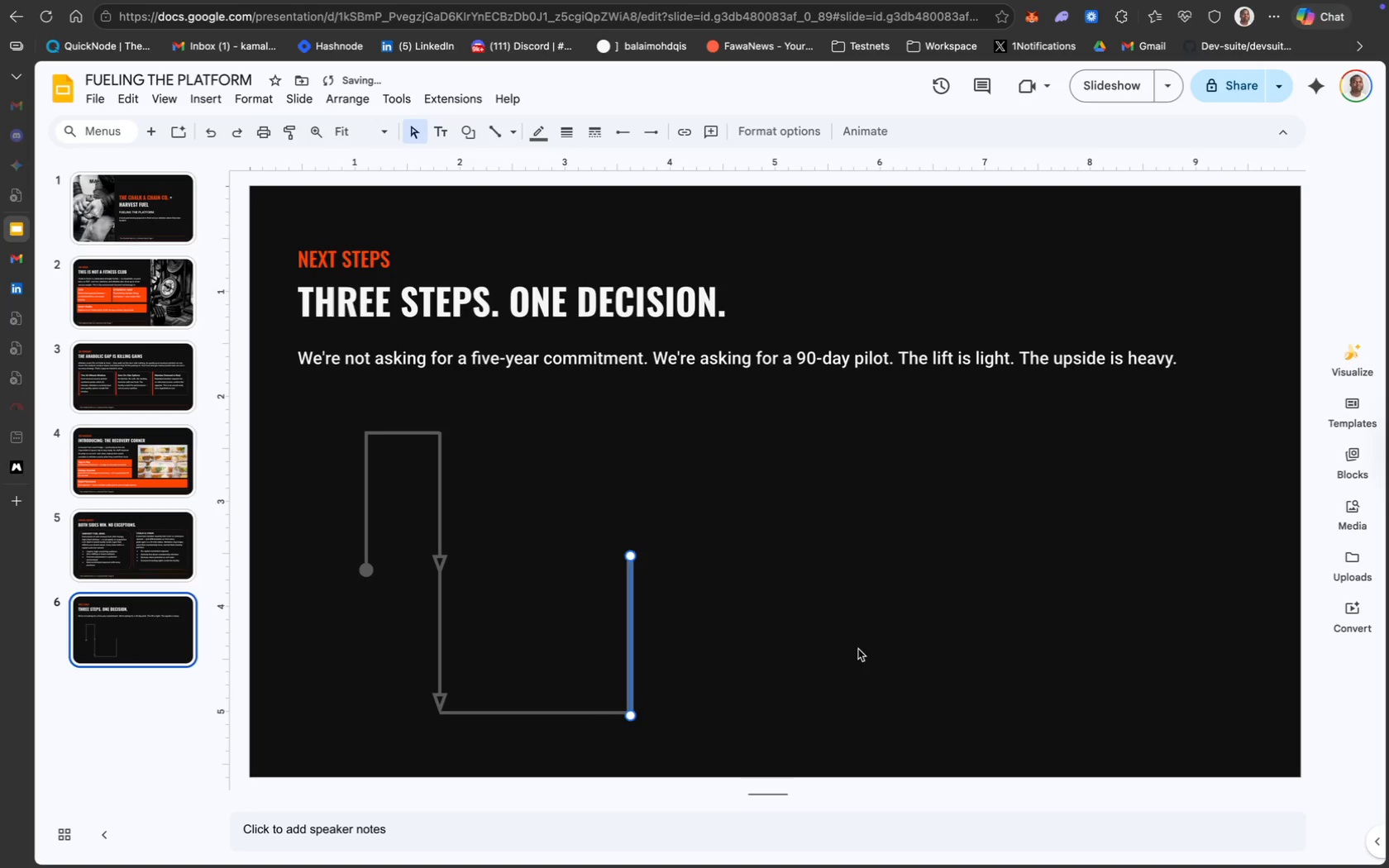 
left_click([869, 649])
 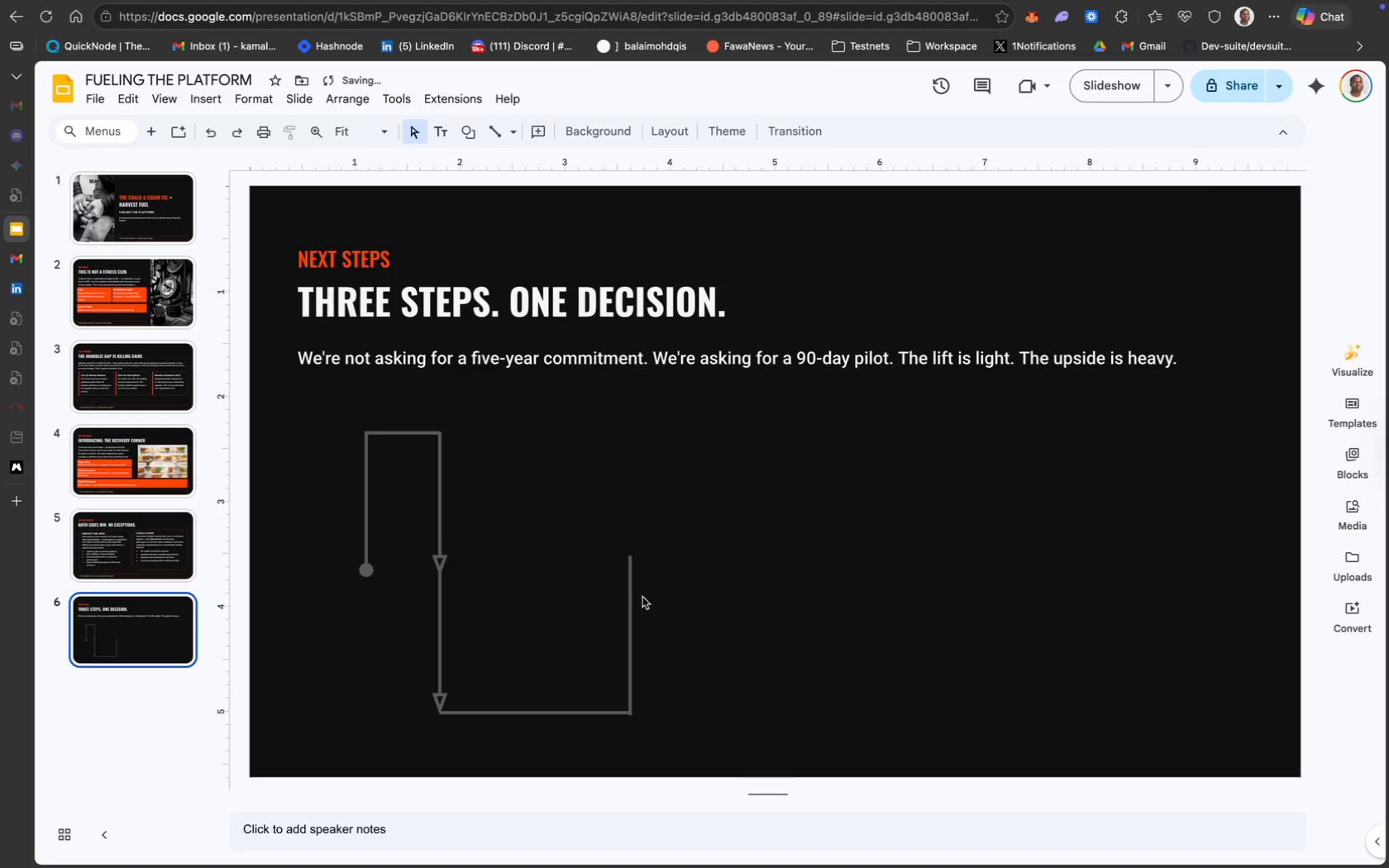 
key(Shift+ShiftLeft)
 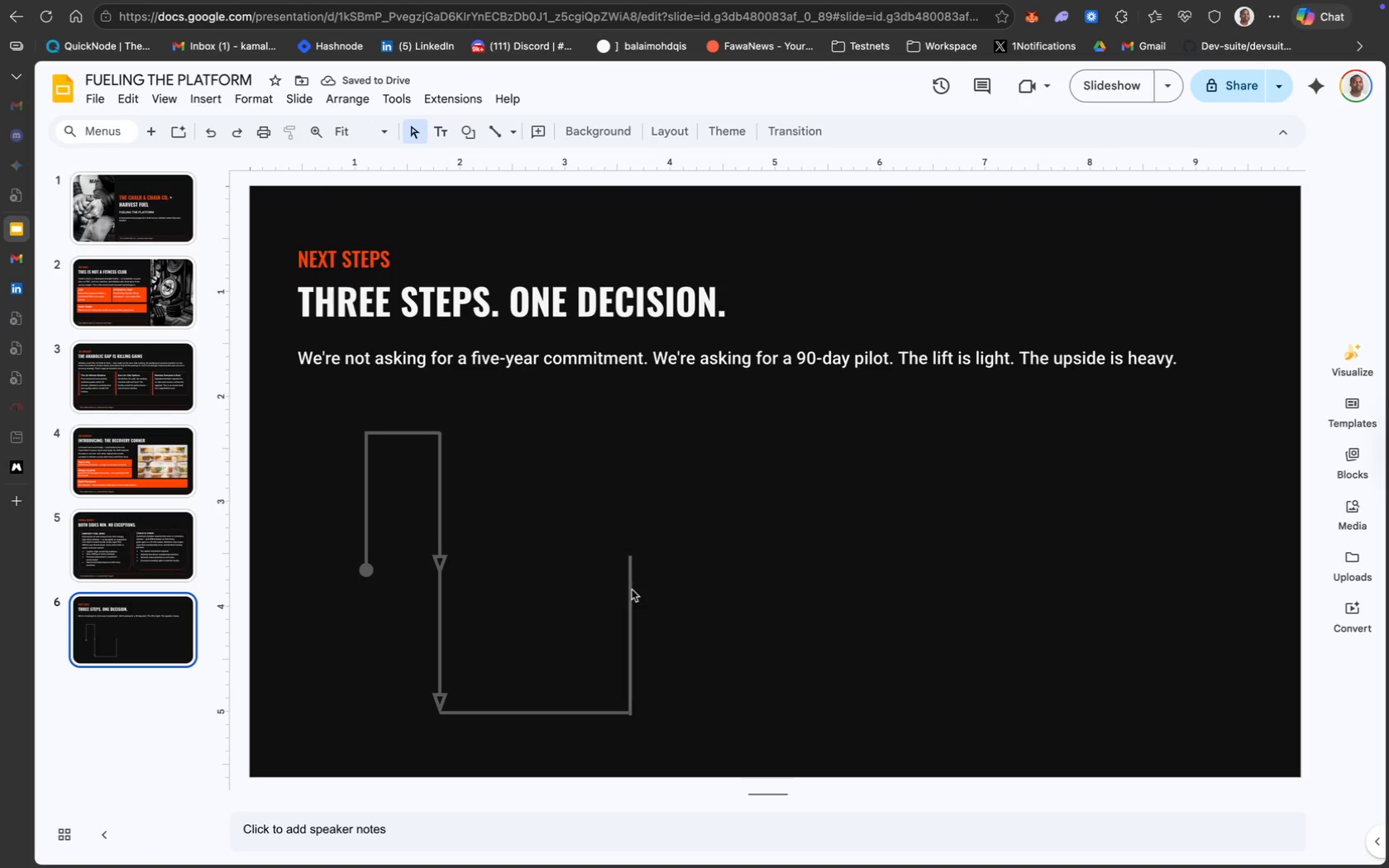 
left_click([626, 594])
 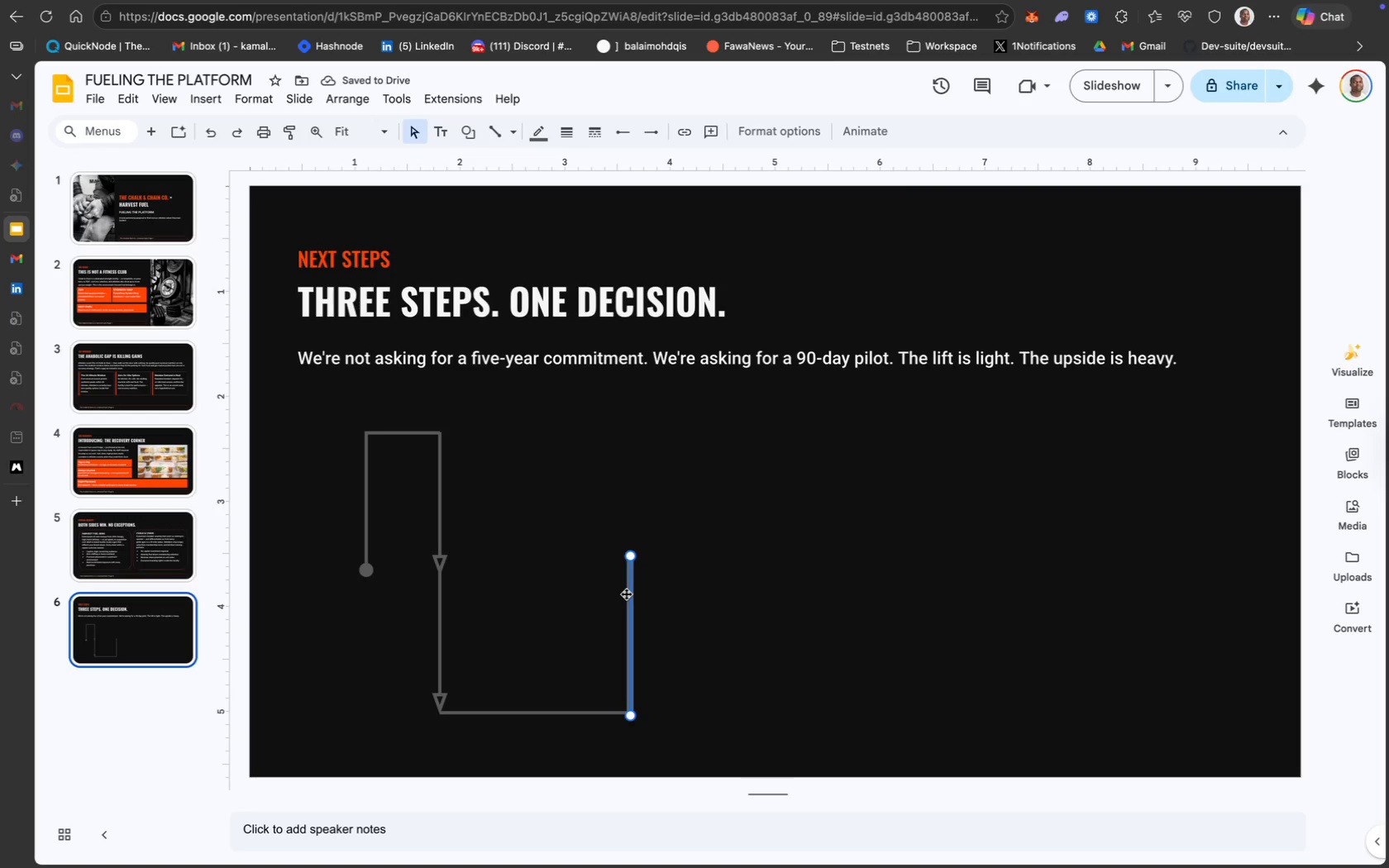 
key(Meta+D)
 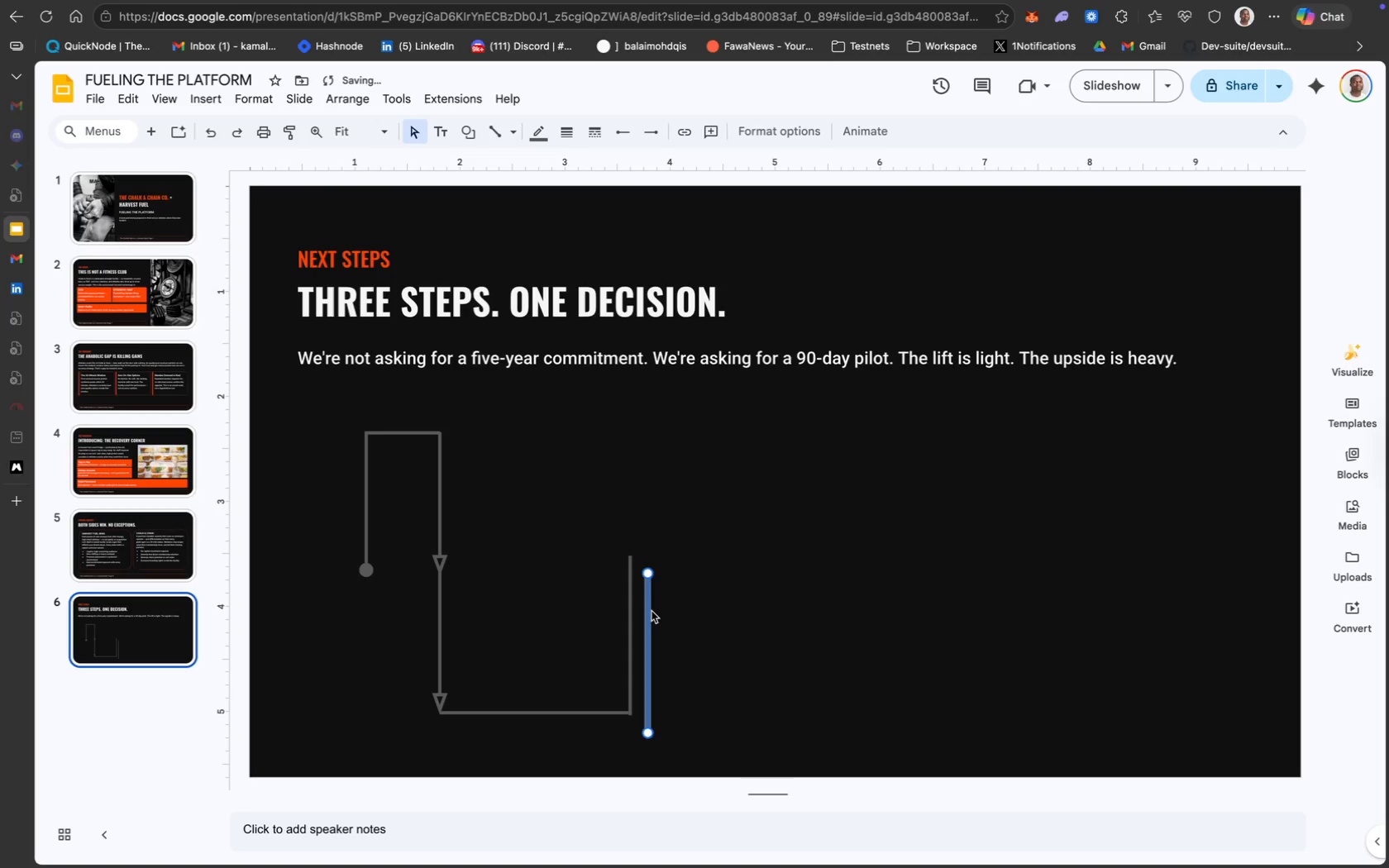 
left_click_drag(start_coordinate=[648, 611], to_coordinate=[631, 452])
 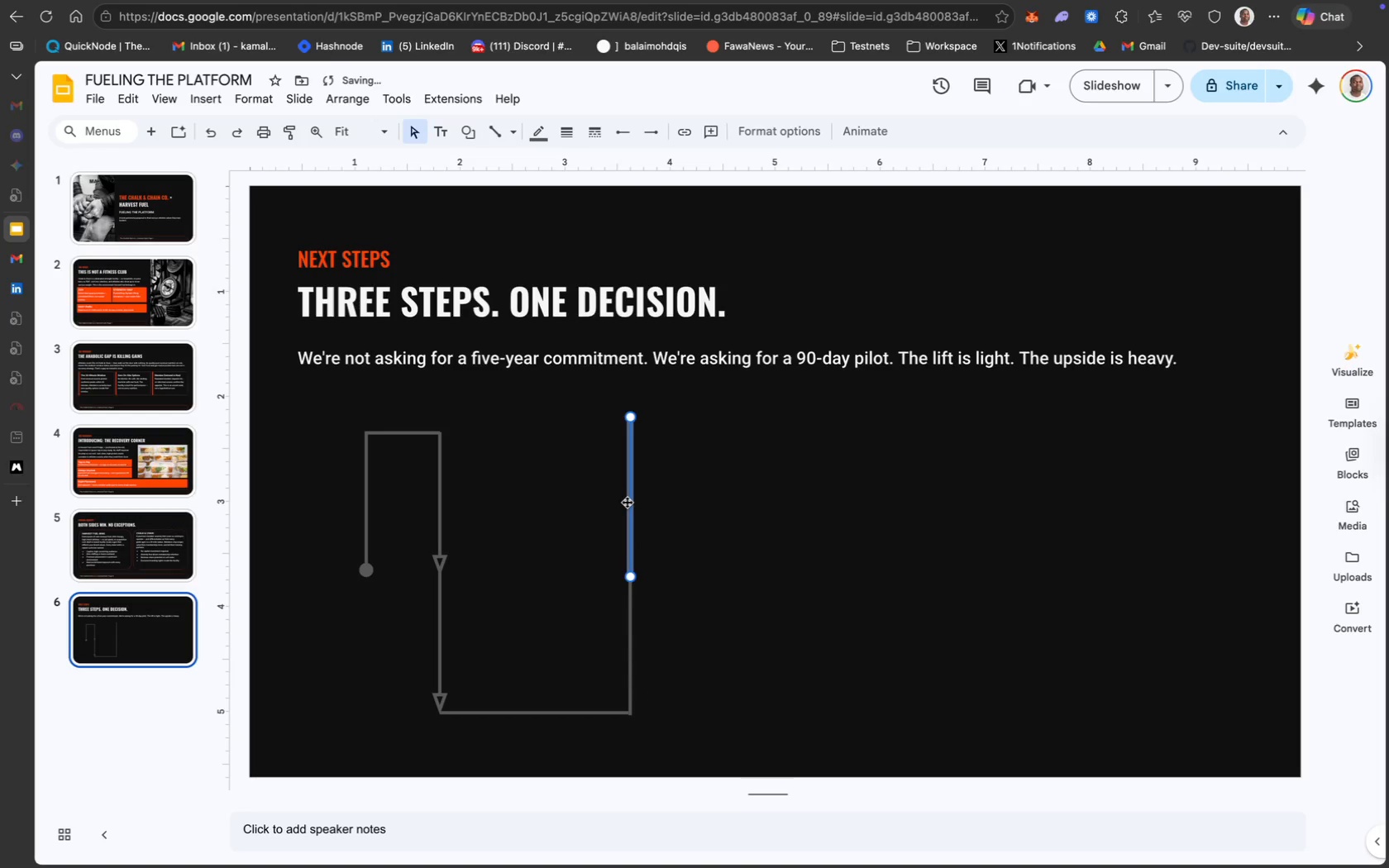 
left_click_drag(start_coordinate=[629, 501], to_coordinate=[632, 484])
 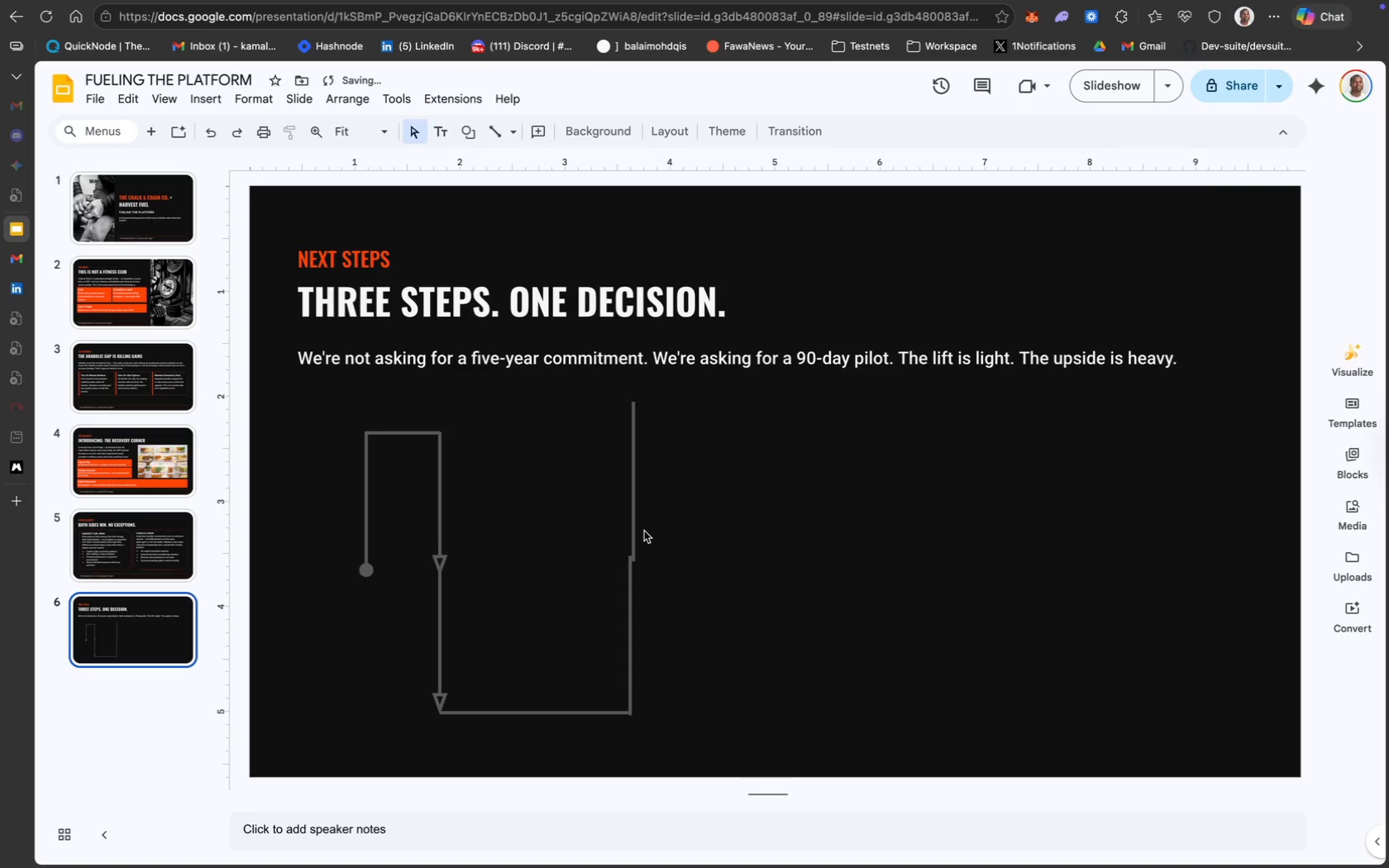 
left_click_drag(start_coordinate=[633, 514], to_coordinate=[629, 508])
 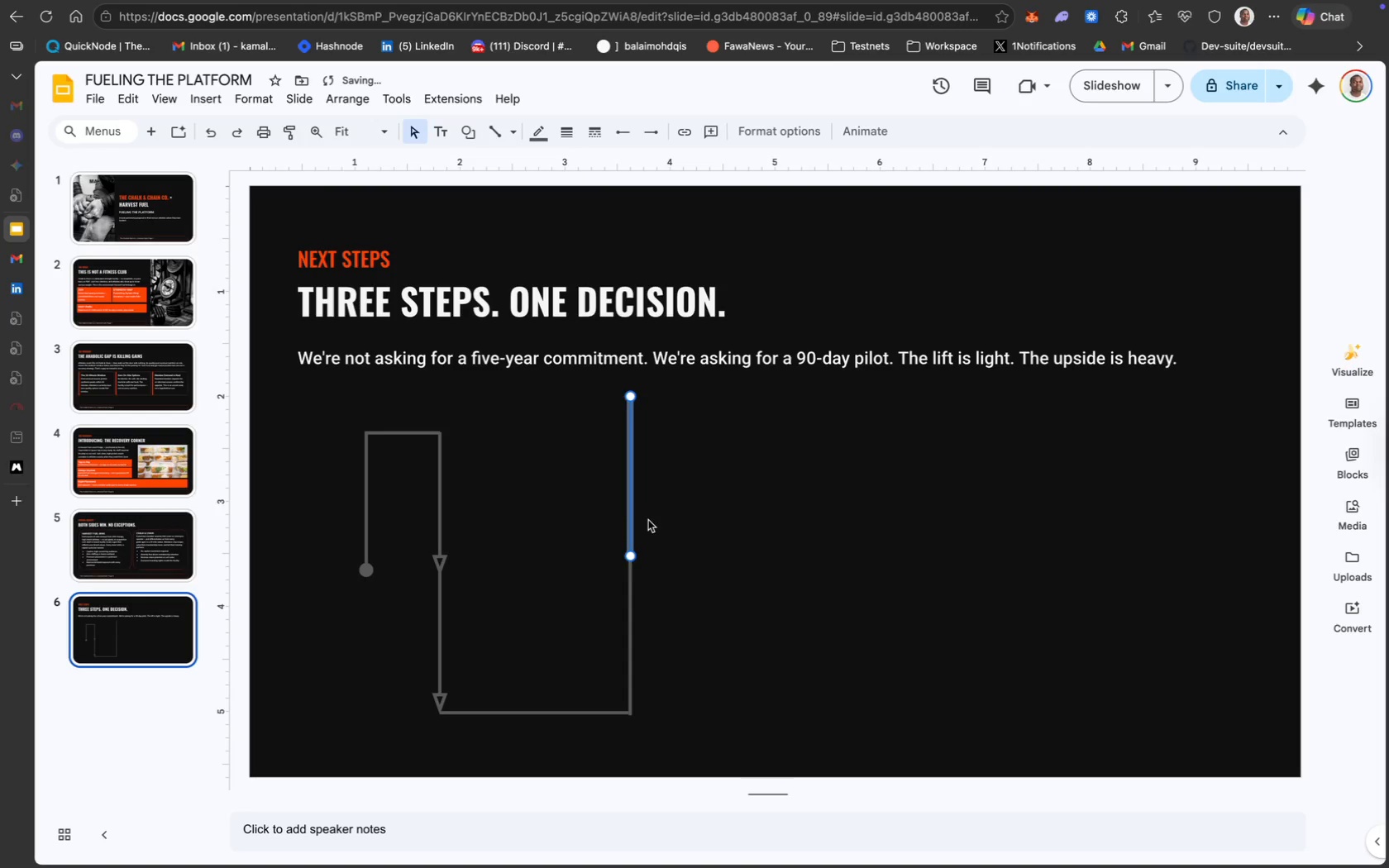 
left_click([652, 523])
 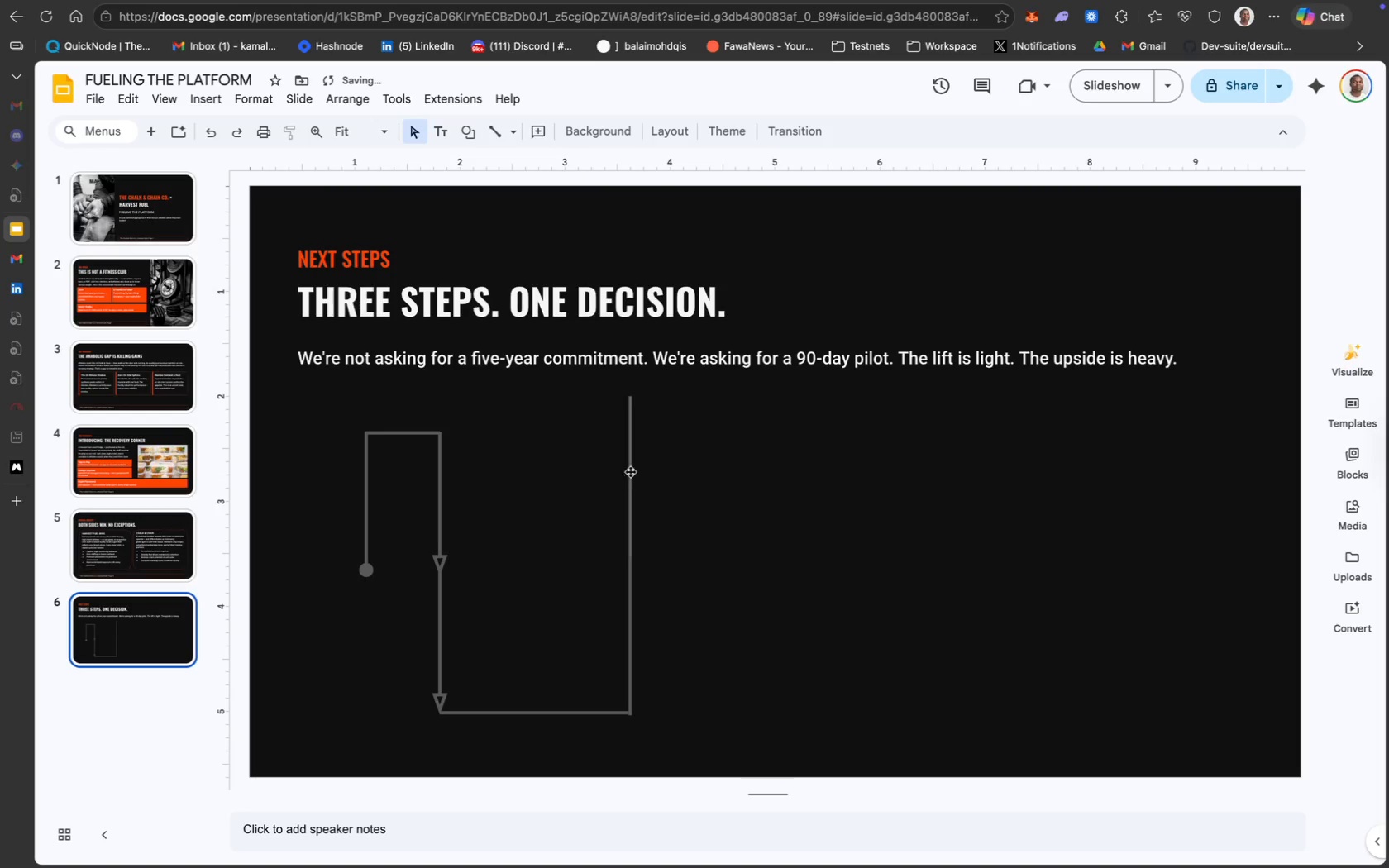 
left_click([630, 470])
 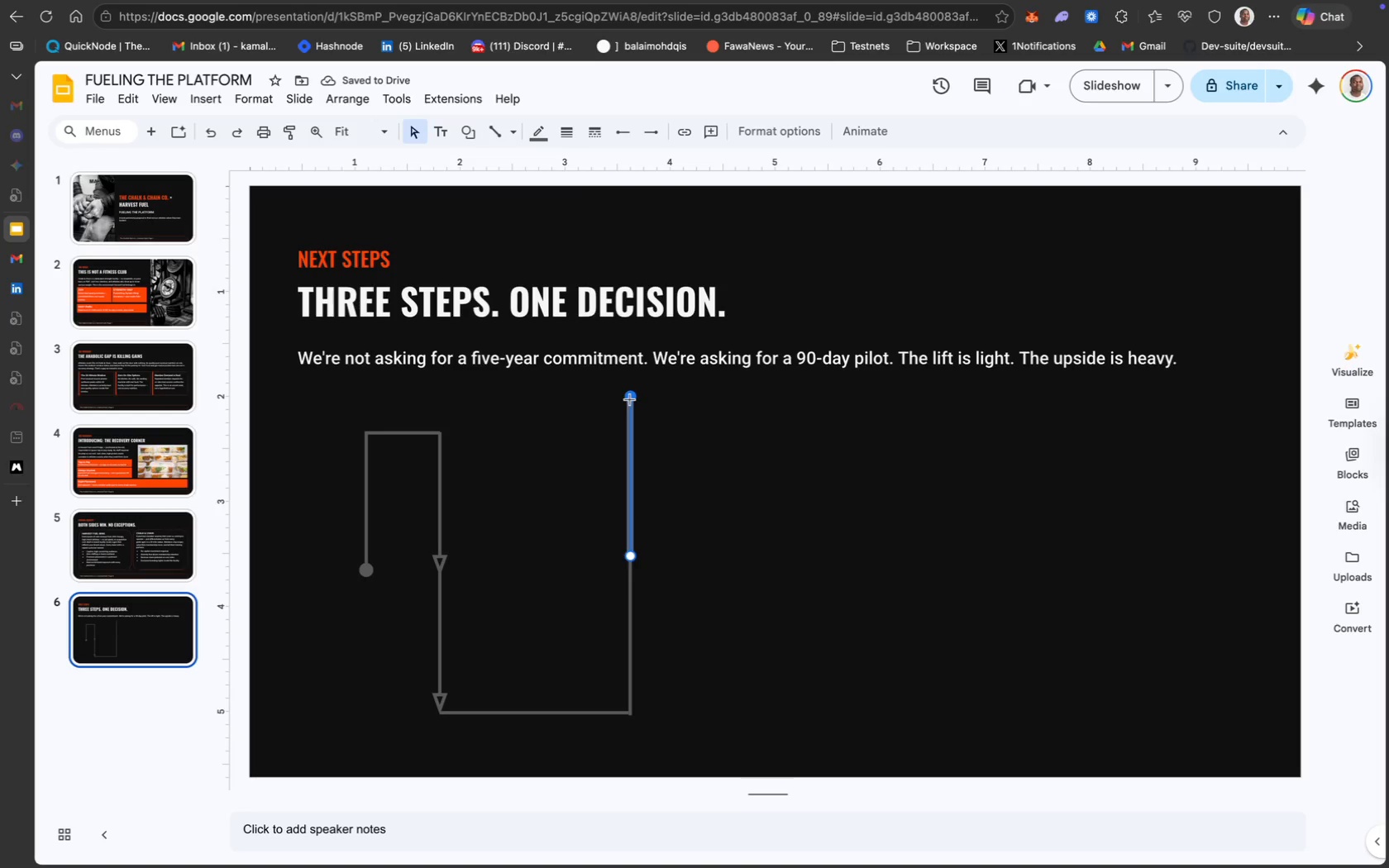 
hold_key(key=ShiftLeft, duration=3.27)
left_click_drag(start_coordinate=[630, 398], to_coordinate=[628, 442])
 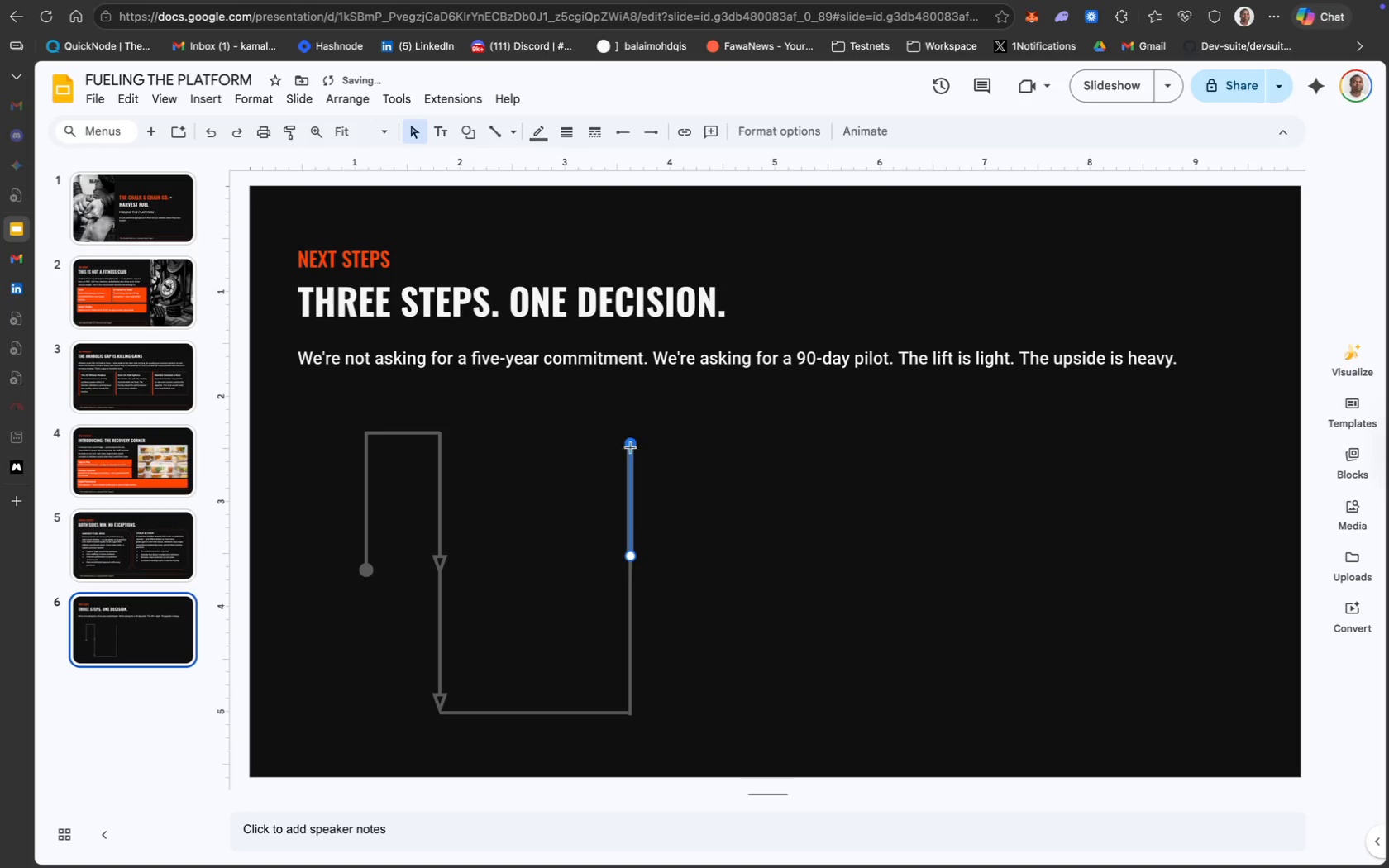 
hold_key(key=ShiftLeft, duration=5.24)
left_click([634, 441])
 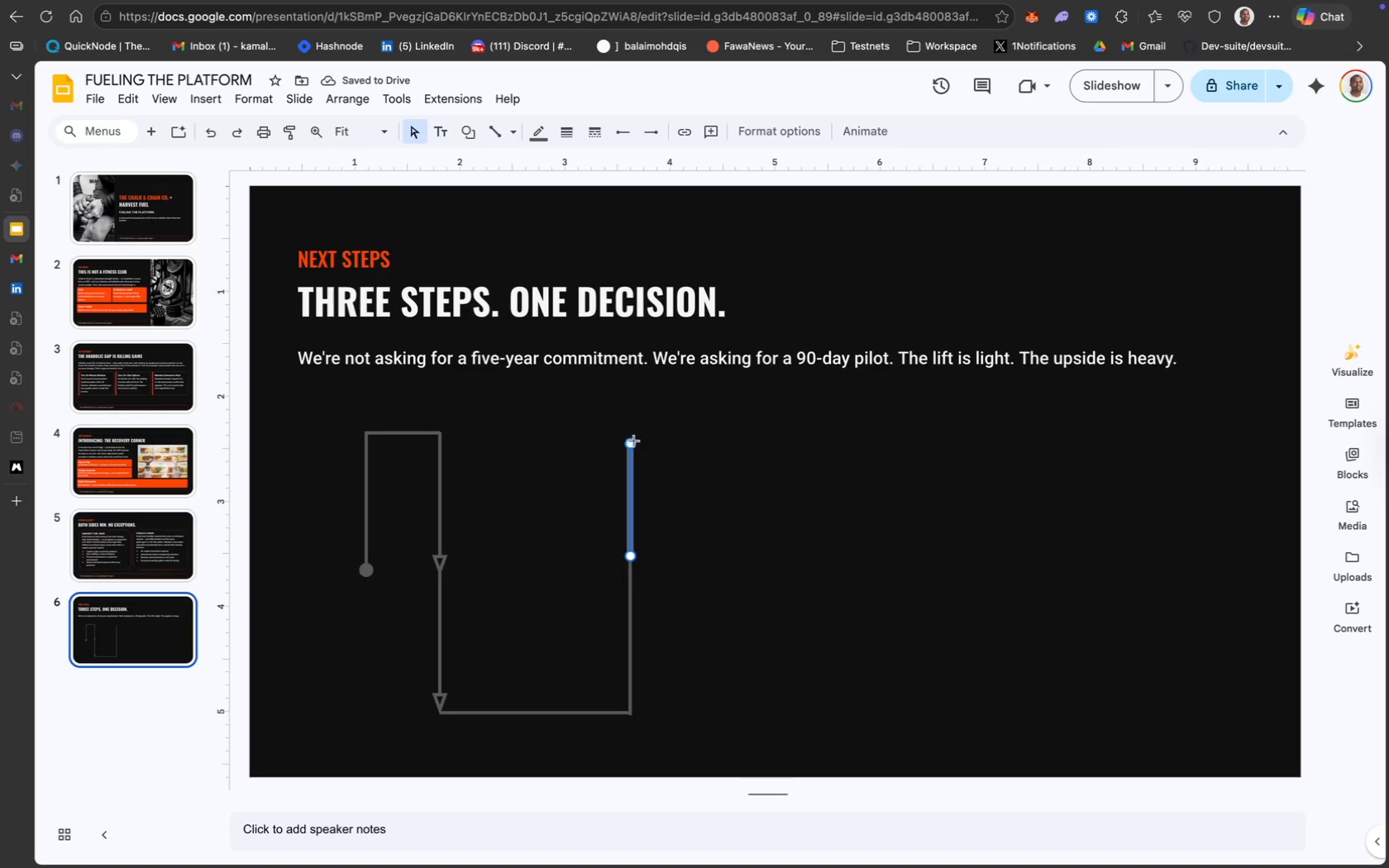 
left_click_drag(start_coordinate=[634, 441], to_coordinate=[627, 436])
 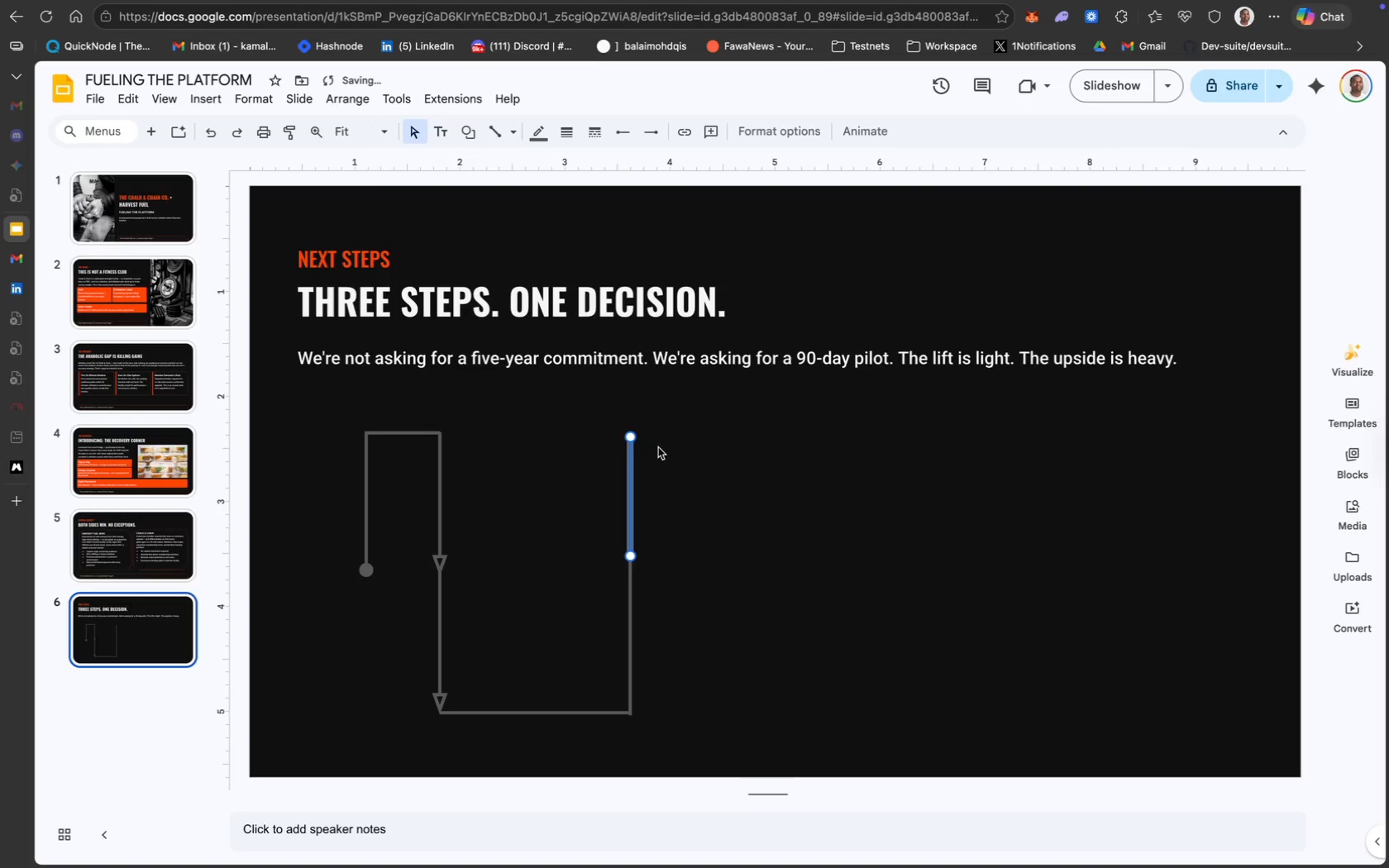 
left_click([675, 460])
 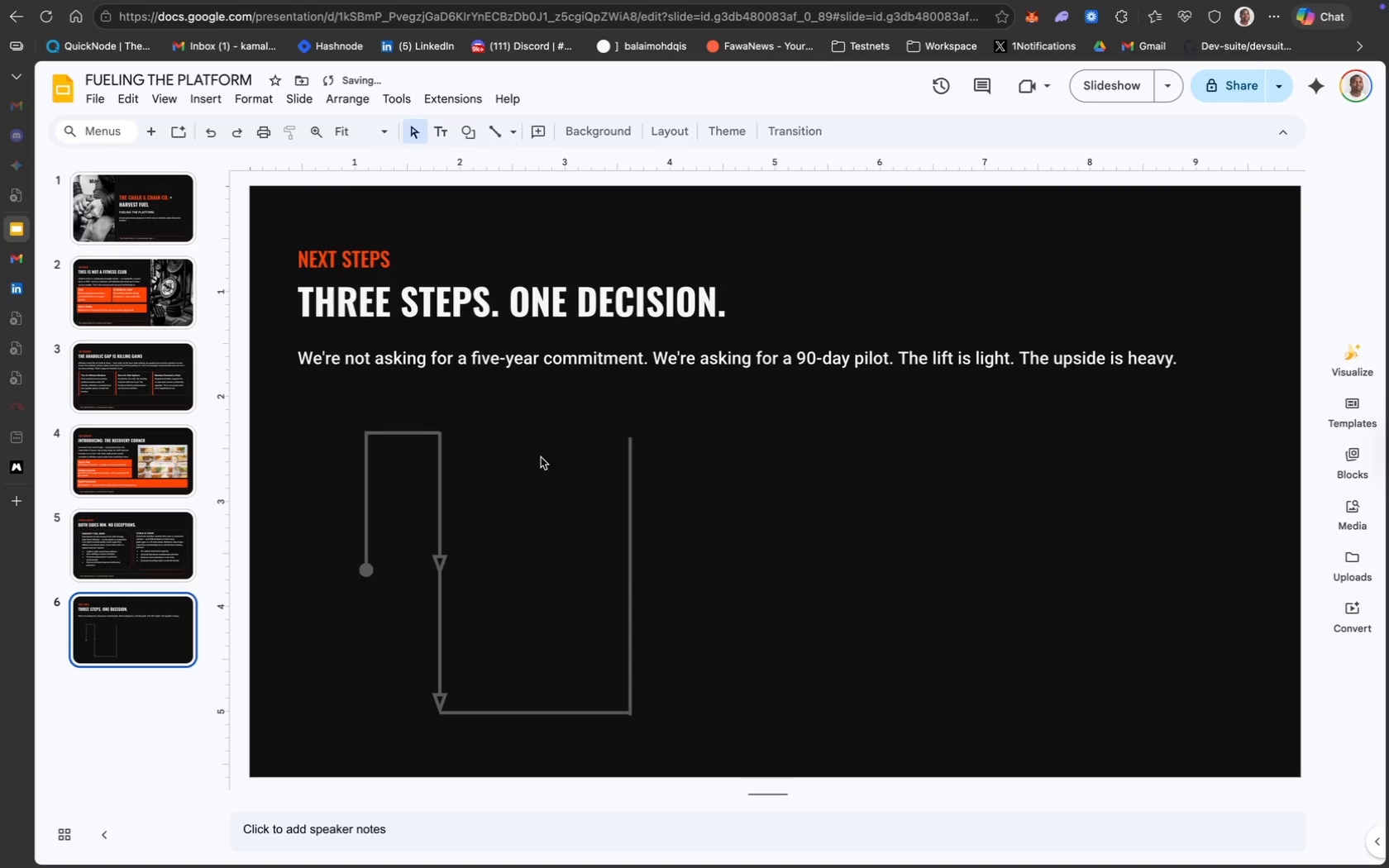 
hold_key(key=ShiftLeft, duration=0.62)
 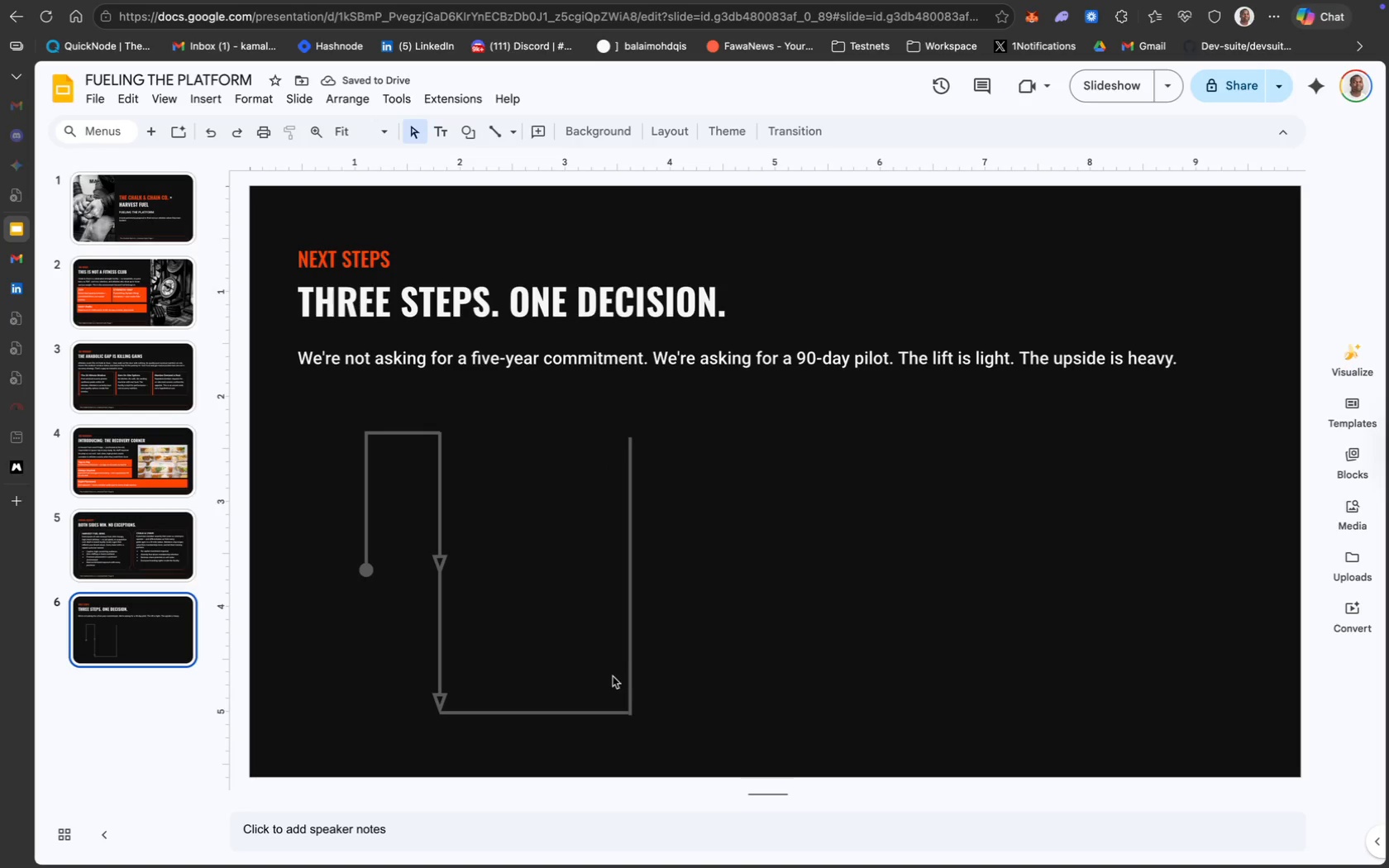 
left_click([578, 703])
 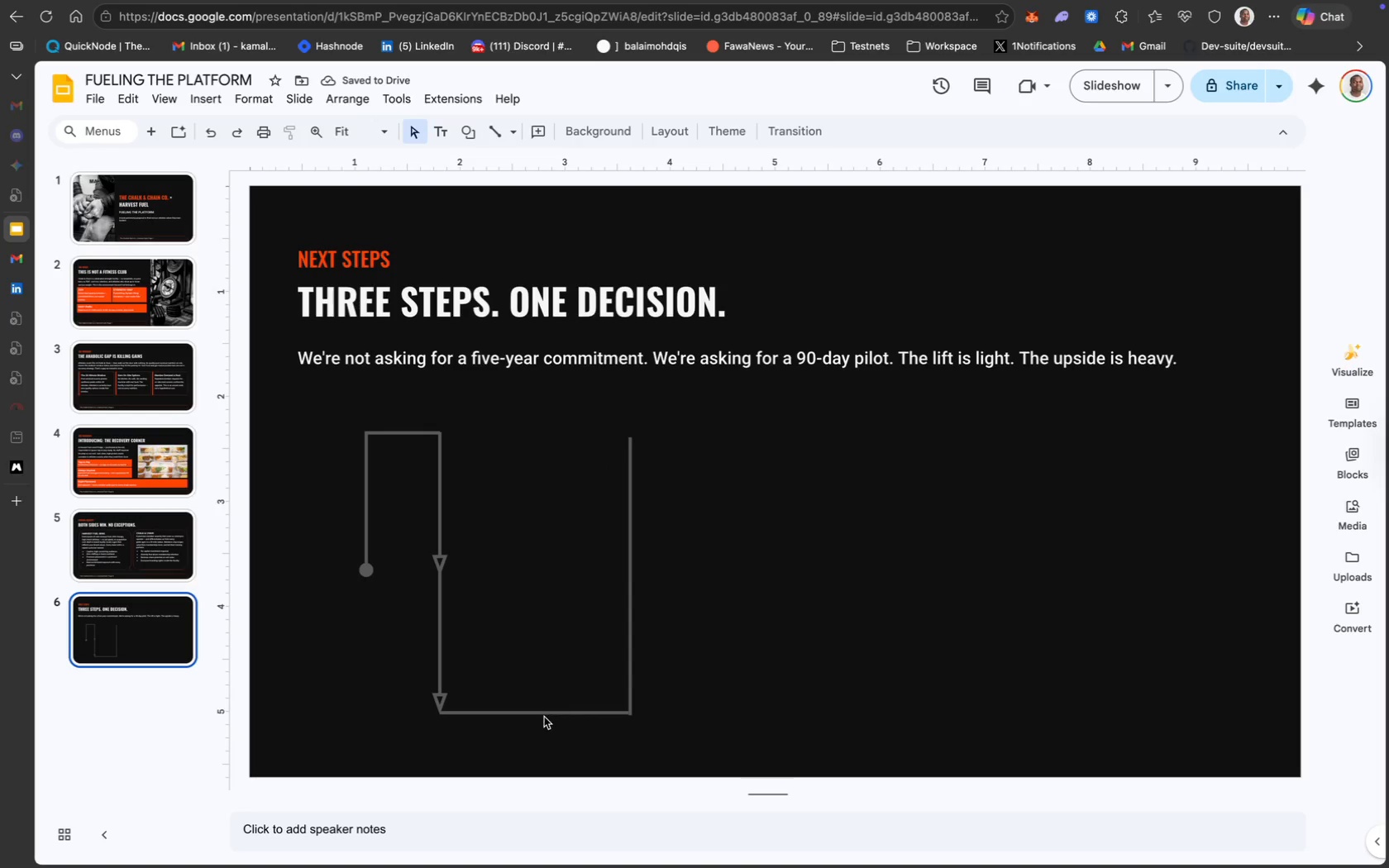 
left_click([544, 717])
 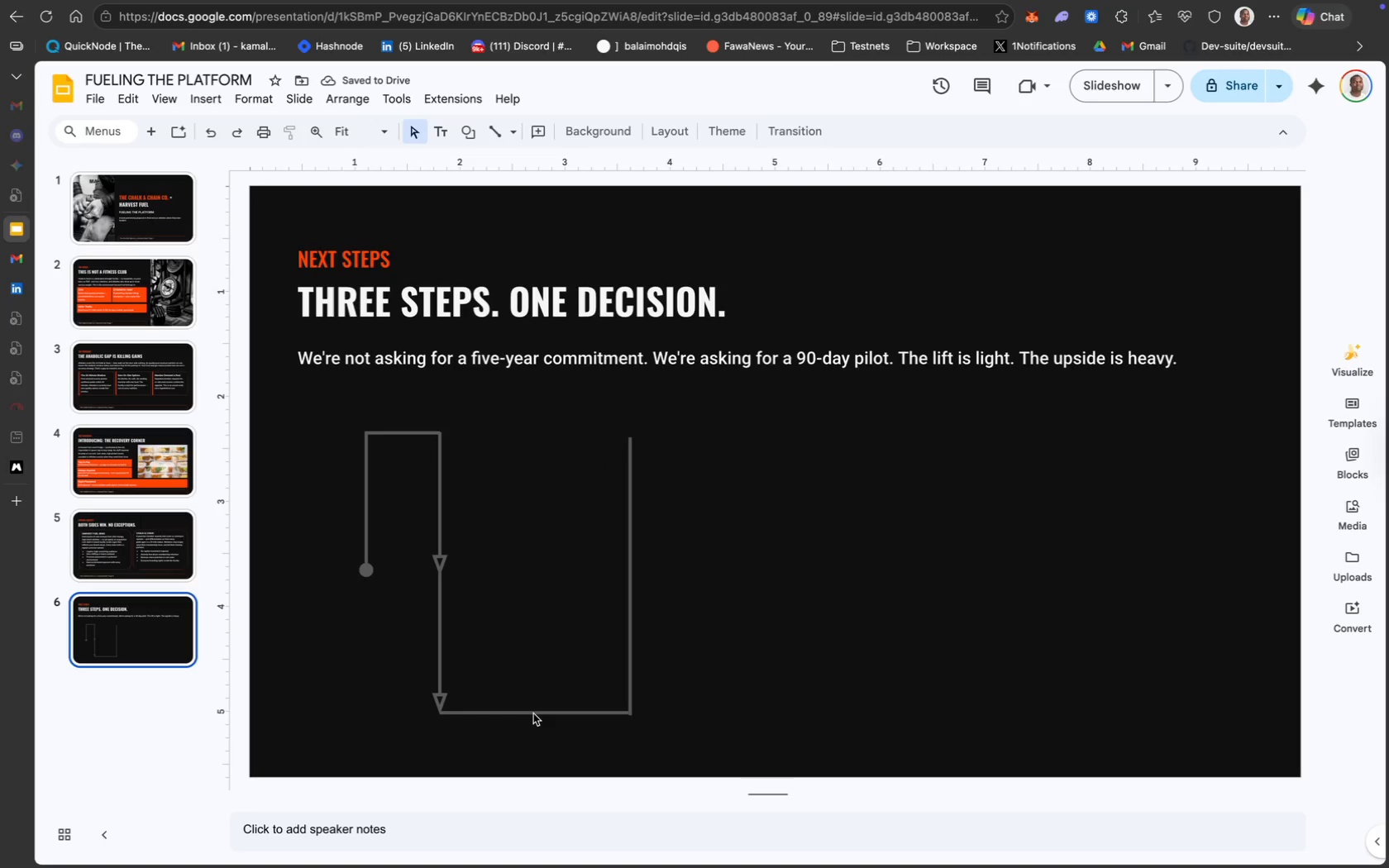 
left_click([532, 713])
 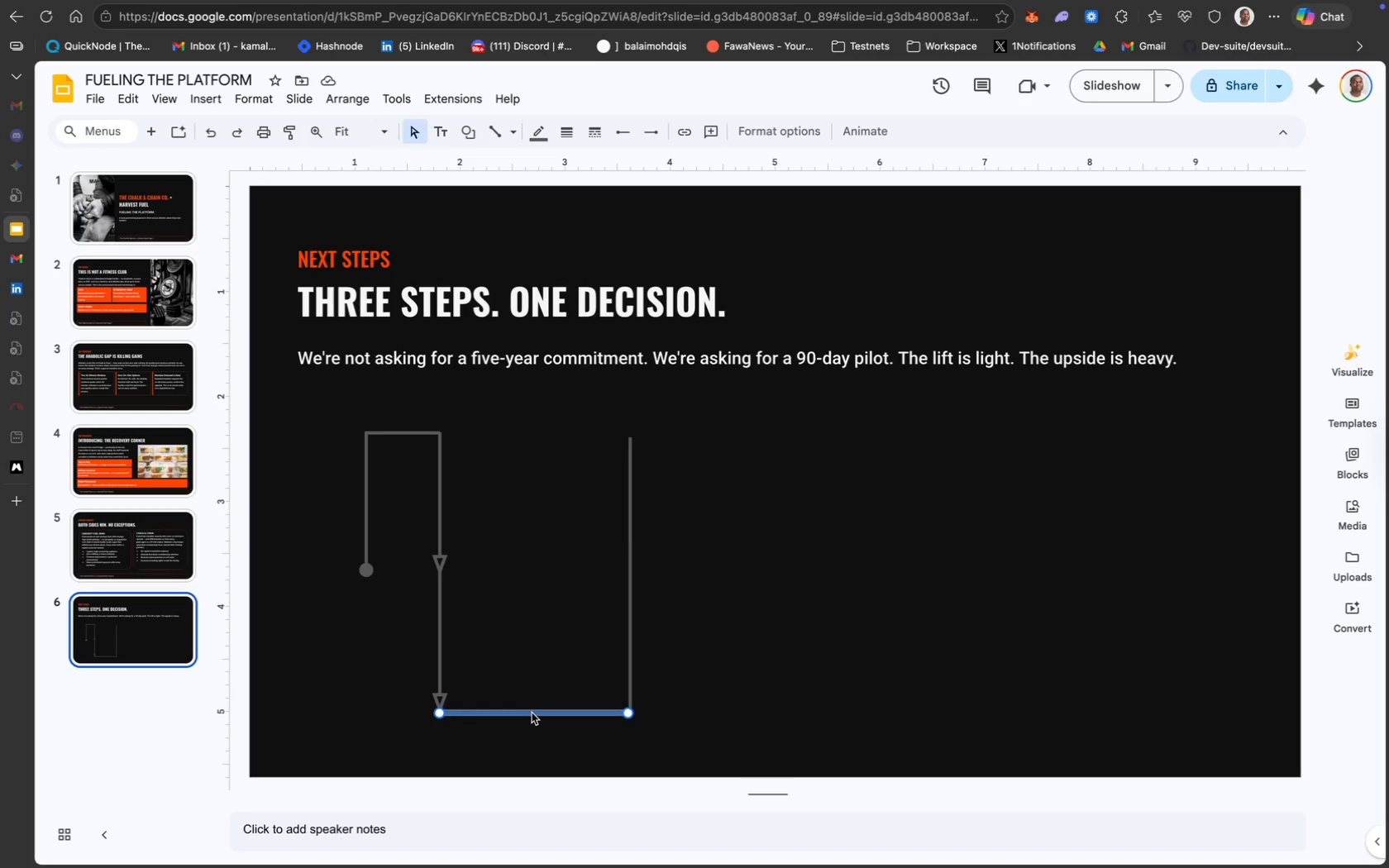 
key(Meta+D)
 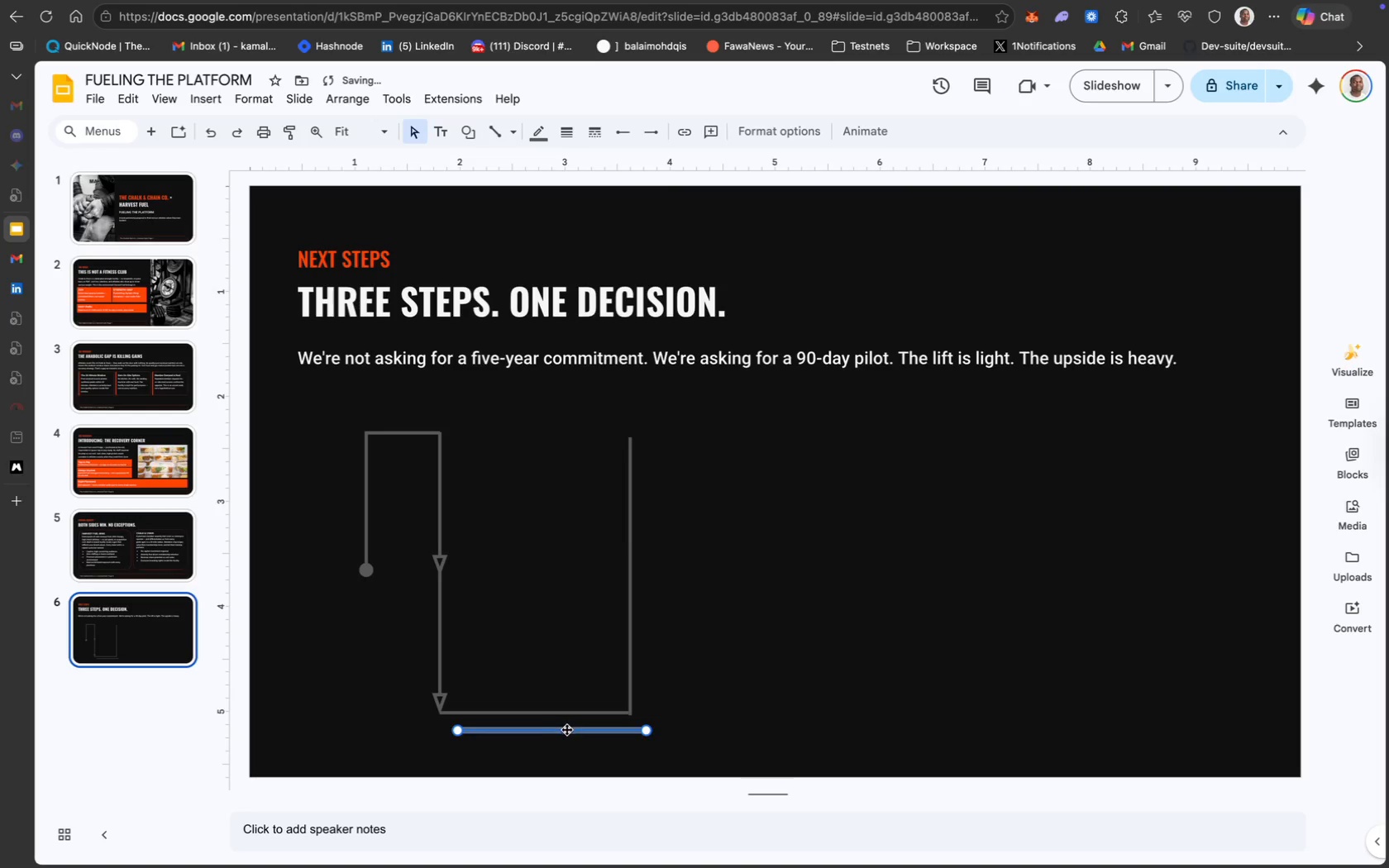 
left_click_drag(start_coordinate=[573, 734], to_coordinate=[761, 462])
 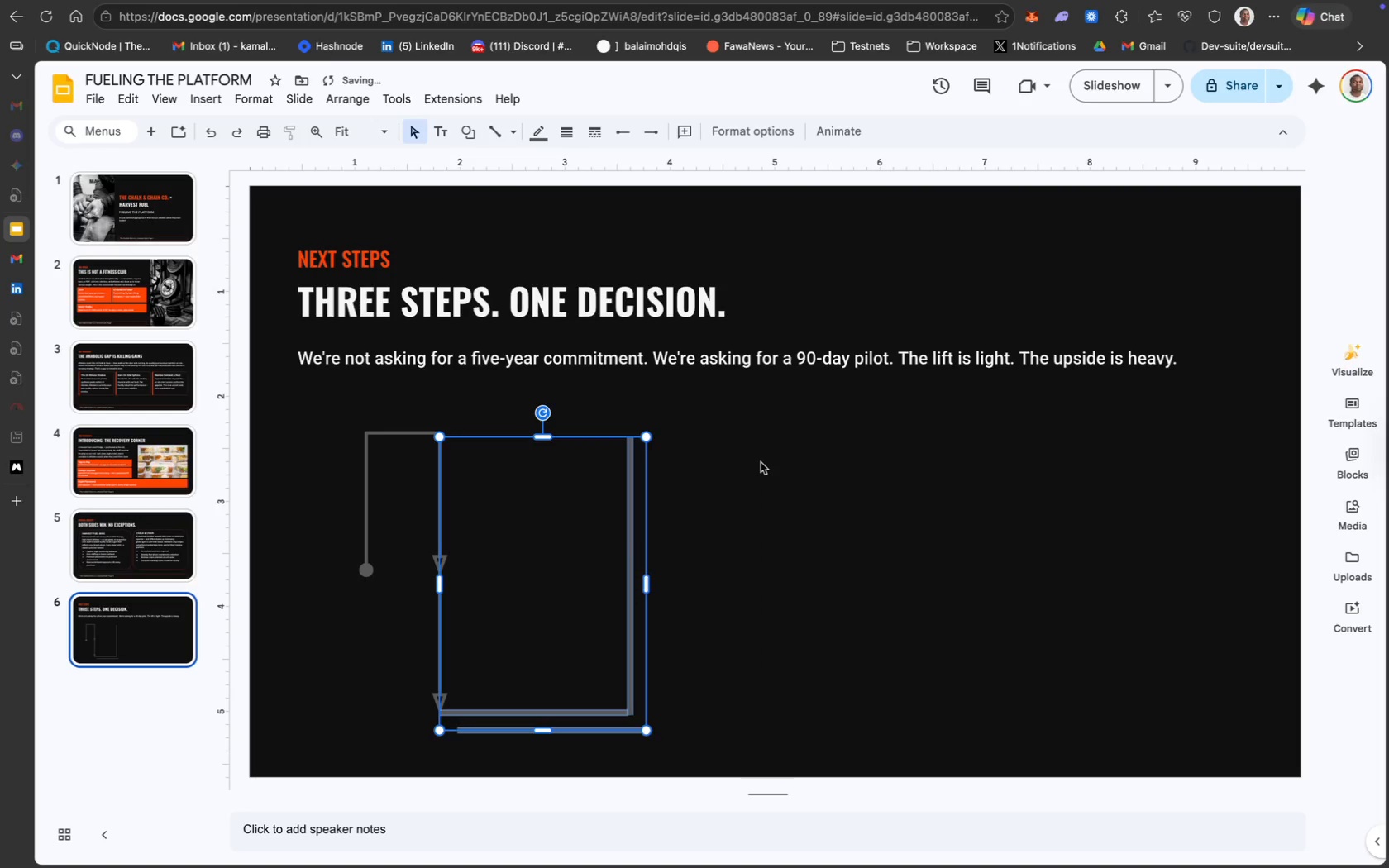 
key(Meta+Z)
 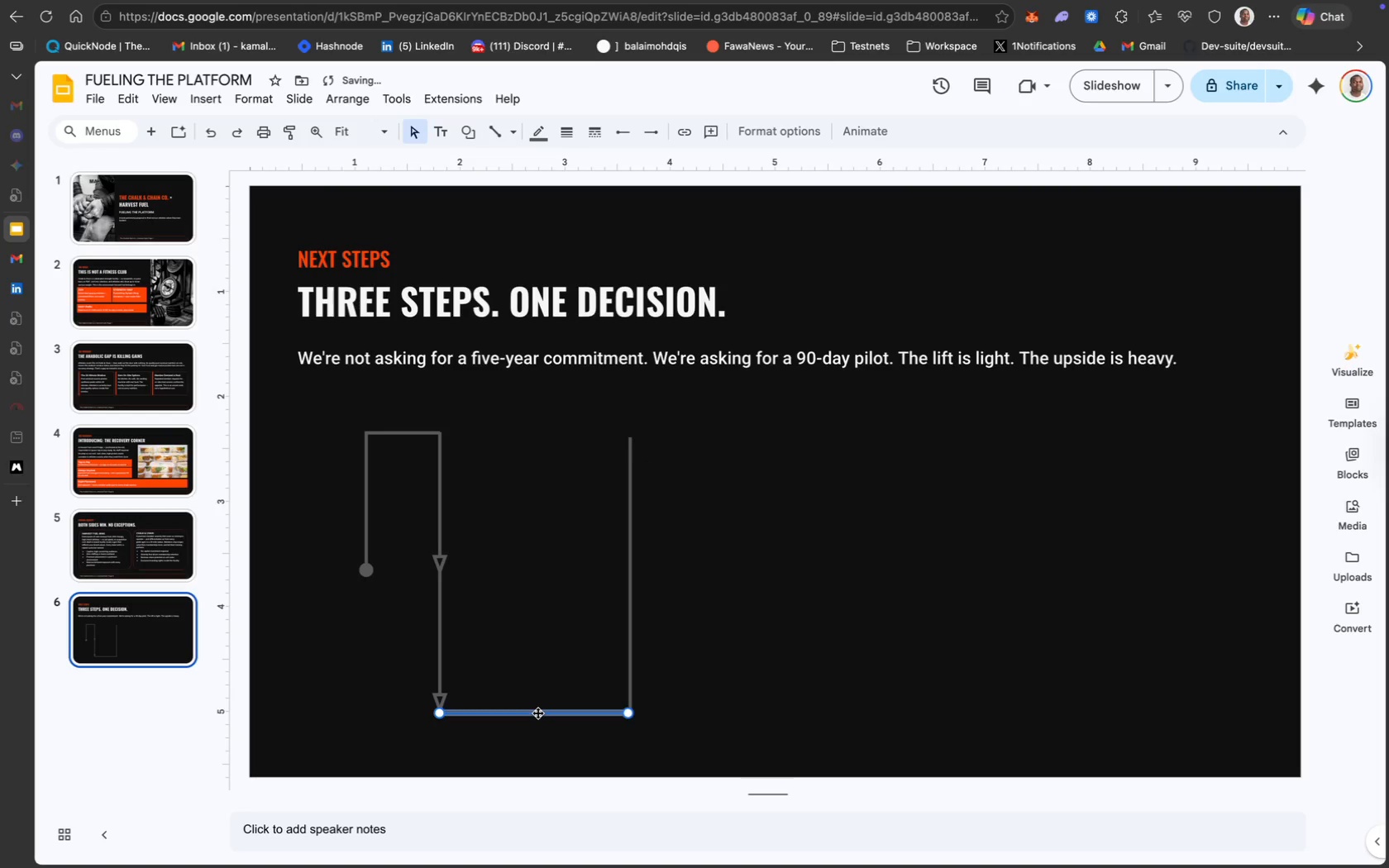 
key(Meta+D)
 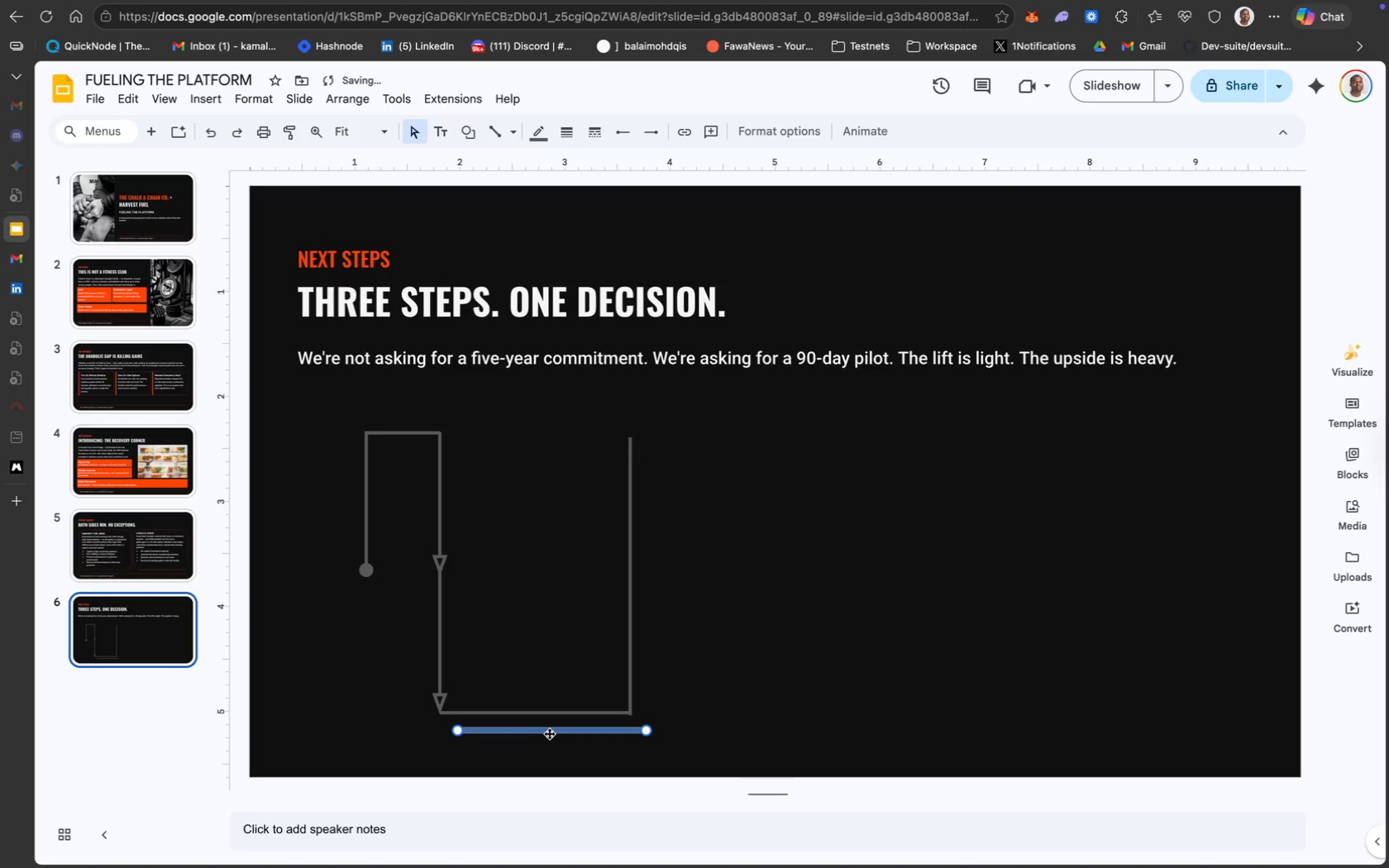 
left_click_drag(start_coordinate=[549, 733], to_coordinate=[712, 445])
 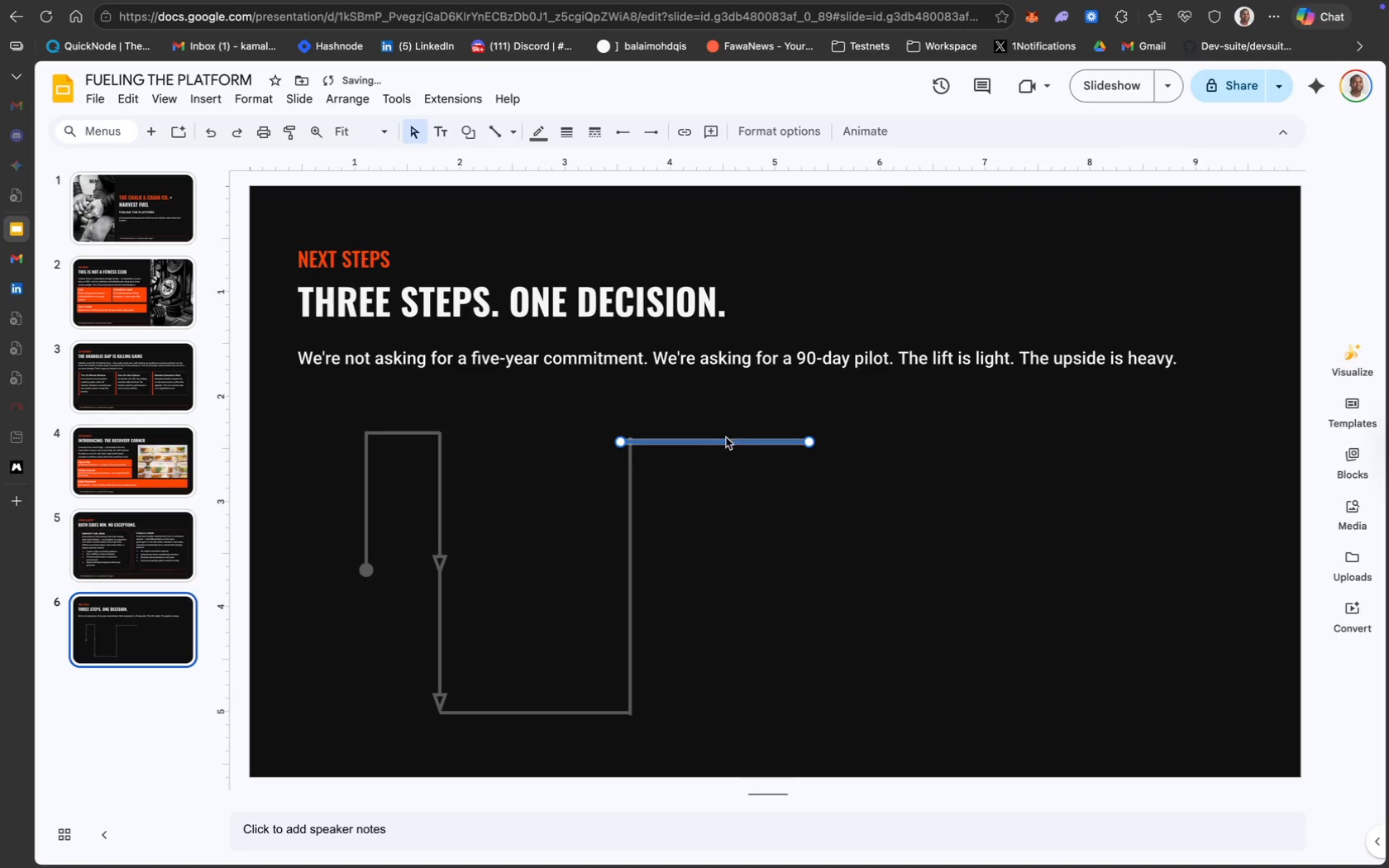 
left_click_drag(start_coordinate=[729, 444], to_coordinate=[748, 441])
 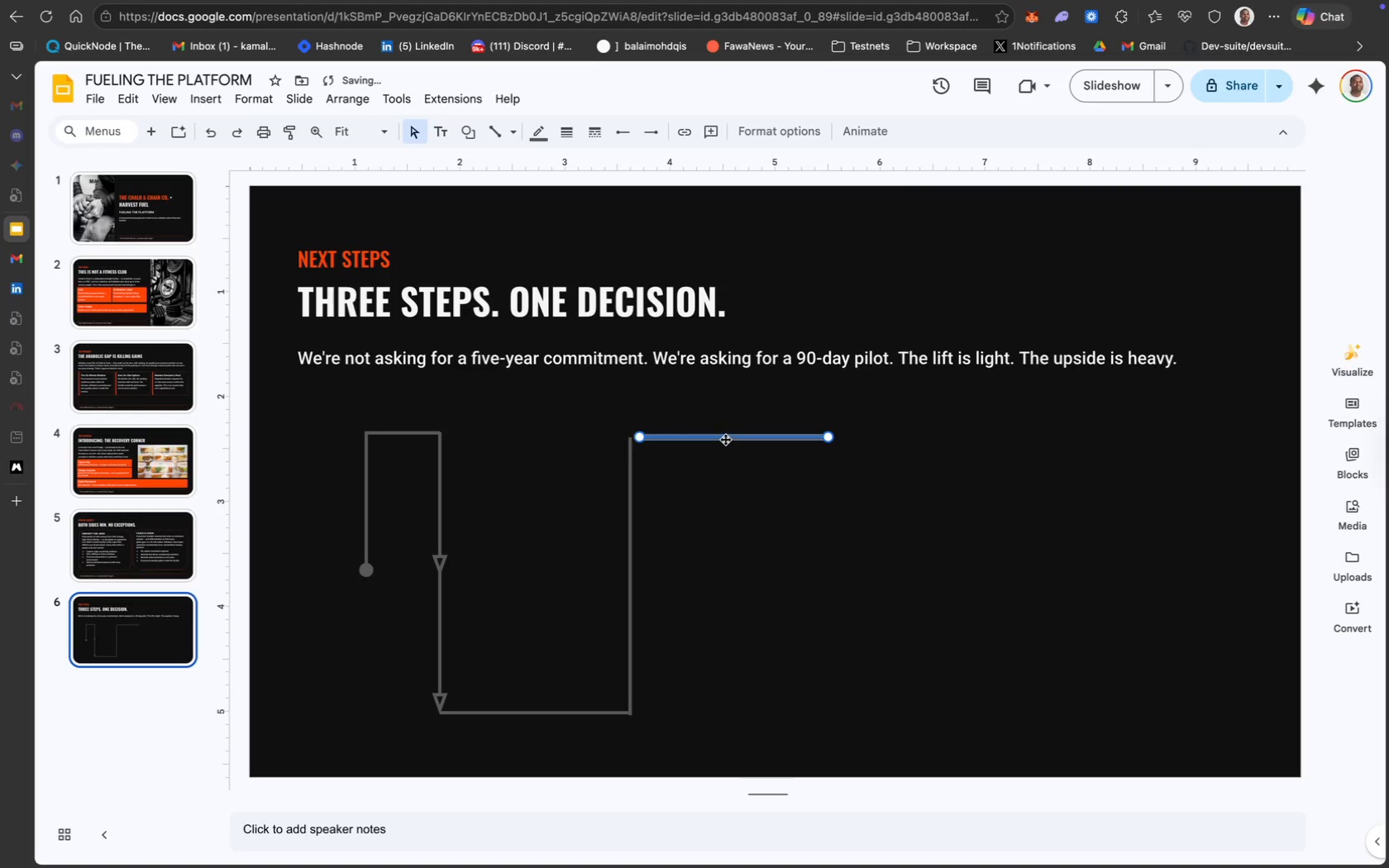 
left_click_drag(start_coordinate=[728, 436], to_coordinate=[719, 434])
 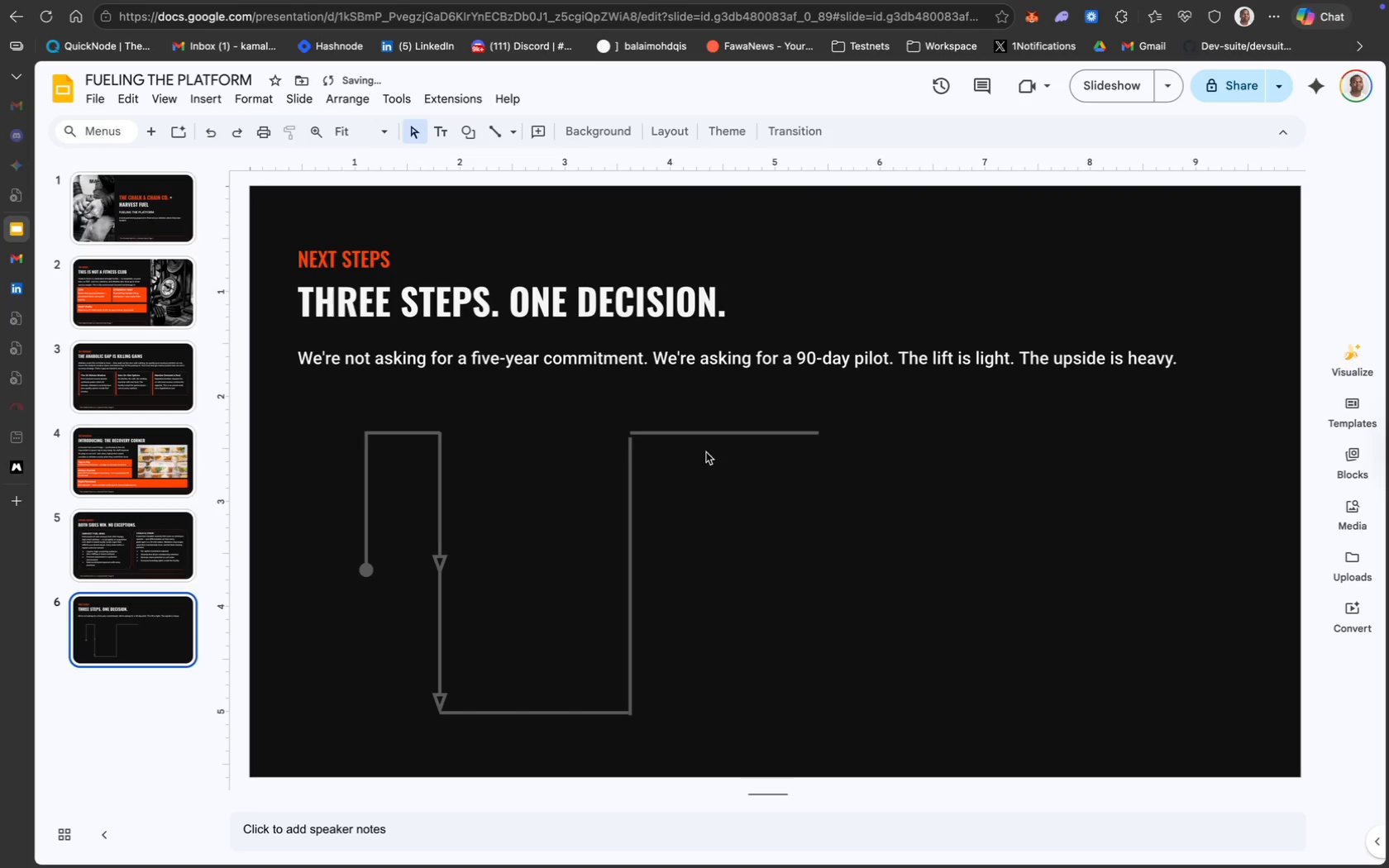 
left_click_drag(start_coordinate=[705, 432], to_coordinate=[700, 433])
 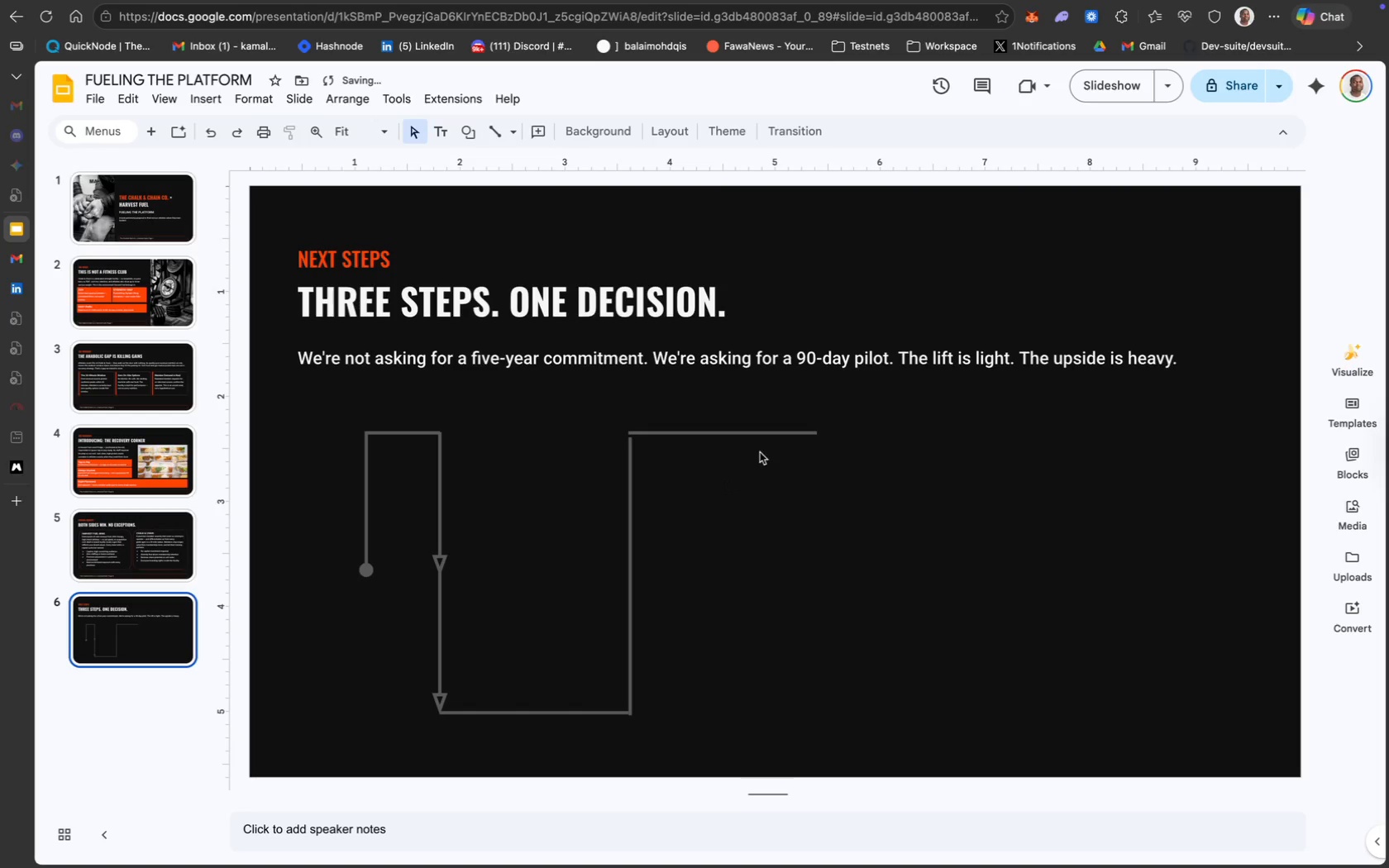 
left_click([746, 432])
 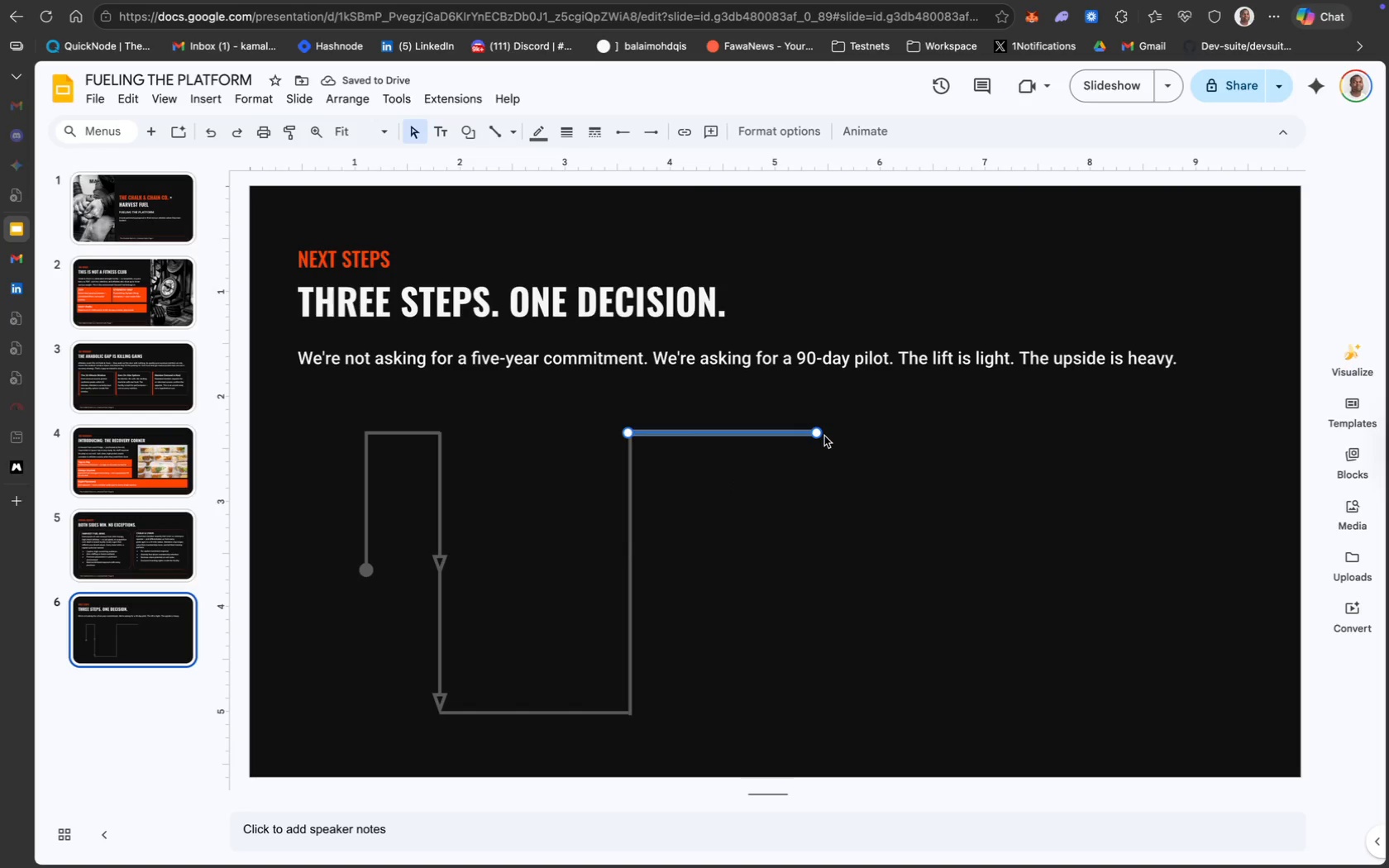 
key(ArrowDown)
 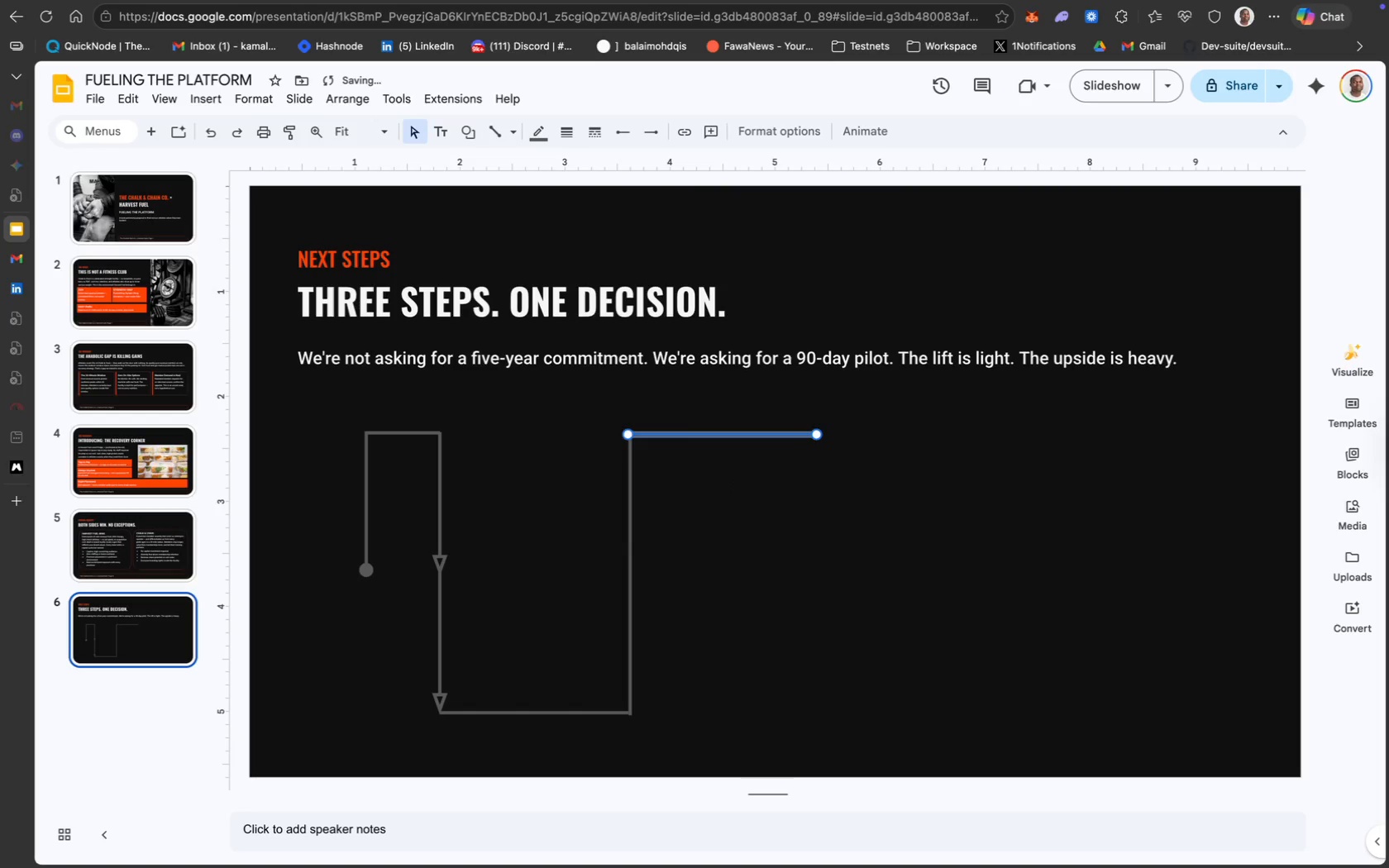 
key(ArrowDown)
 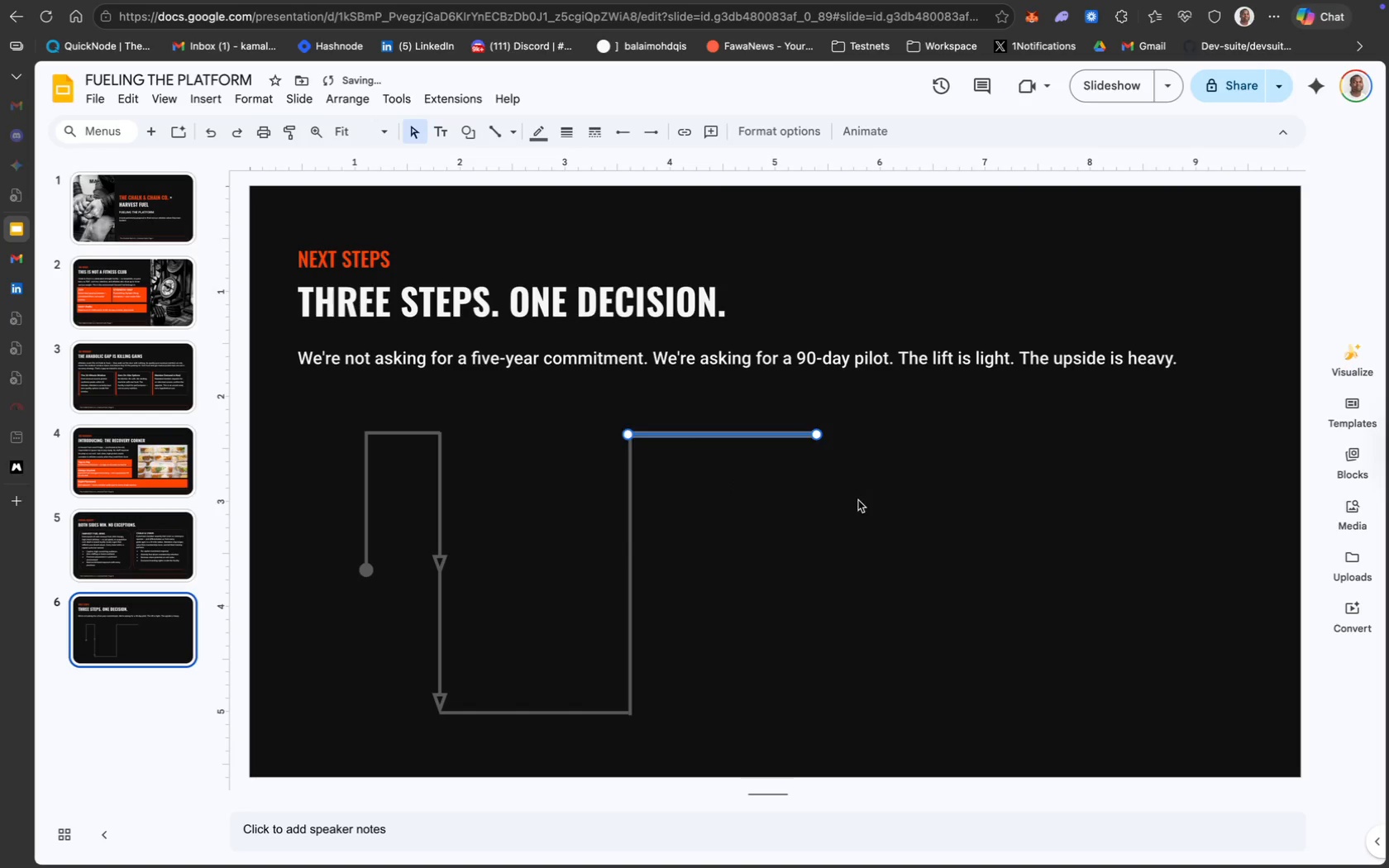 
left_click([858, 501])
 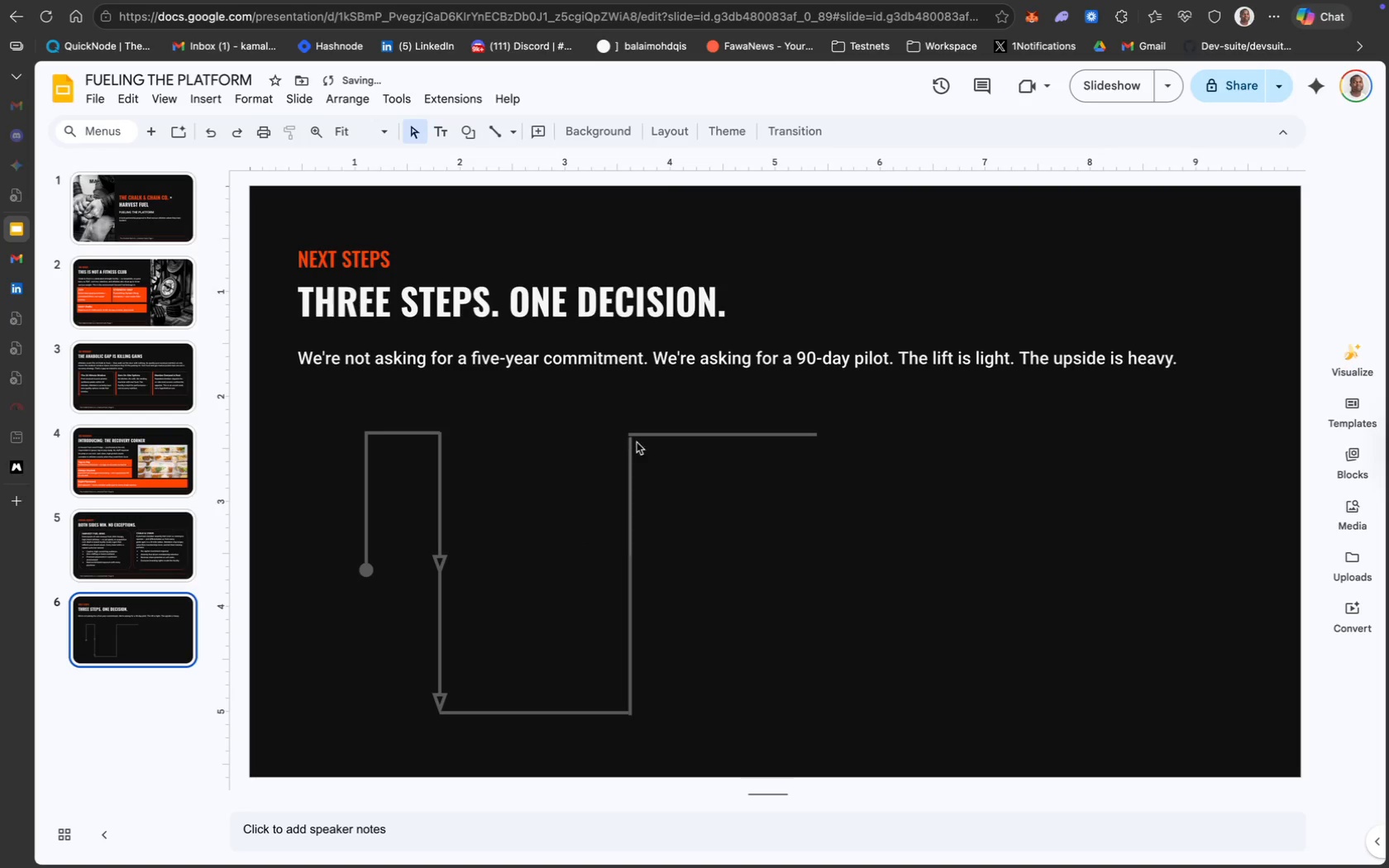 
left_click([652, 439])
 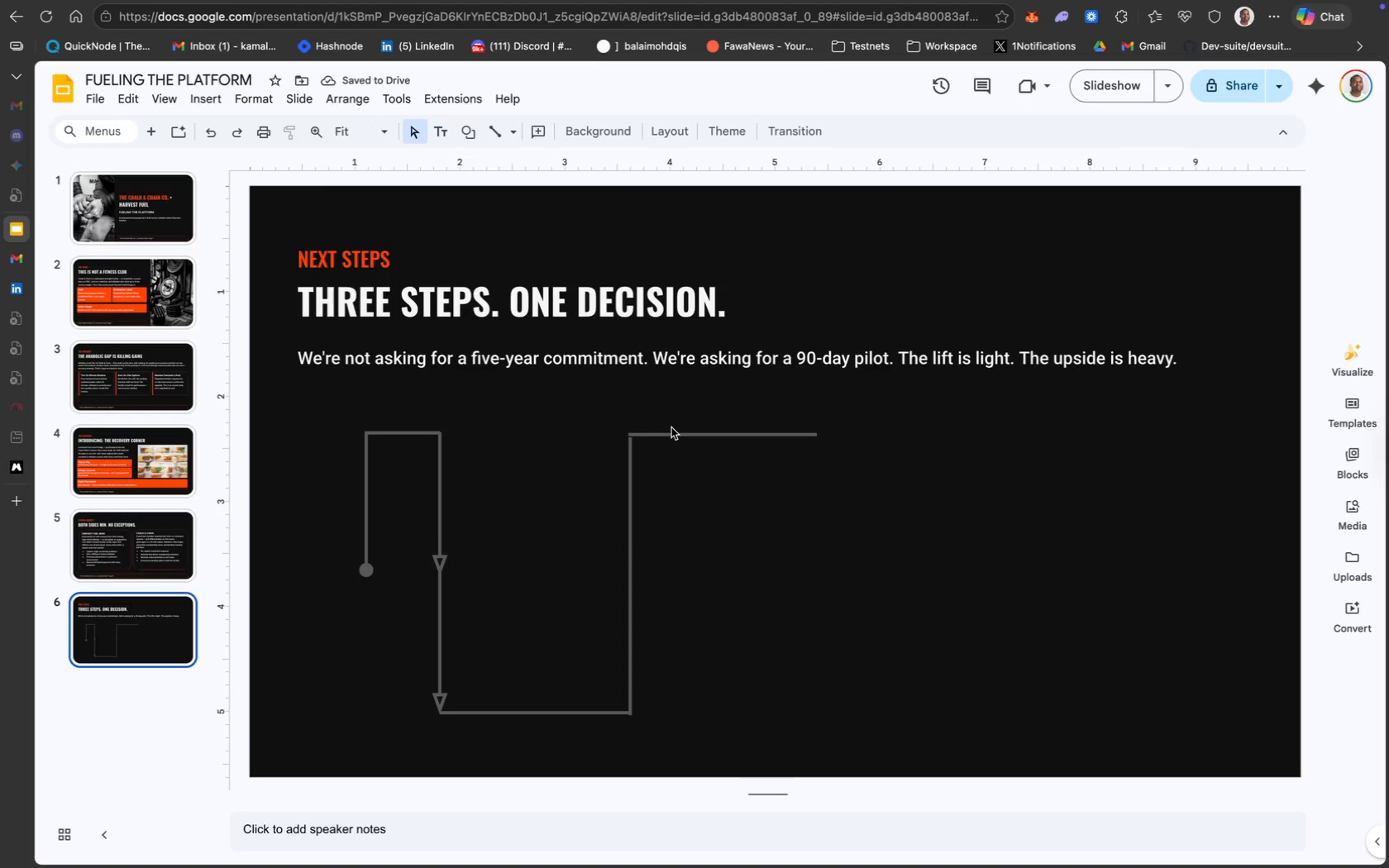 
left_click([676, 431])
 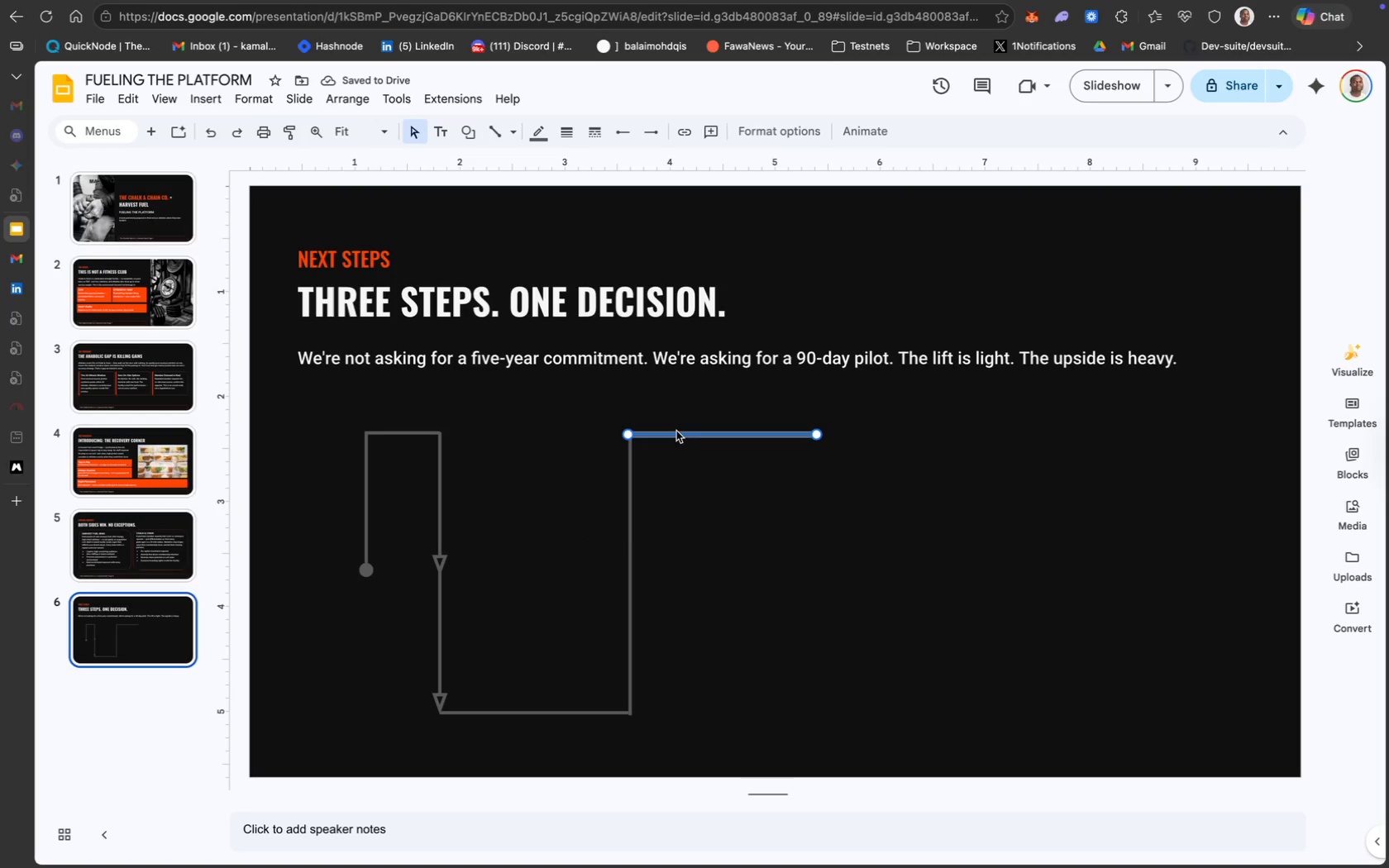 
key(ArrowDown)
 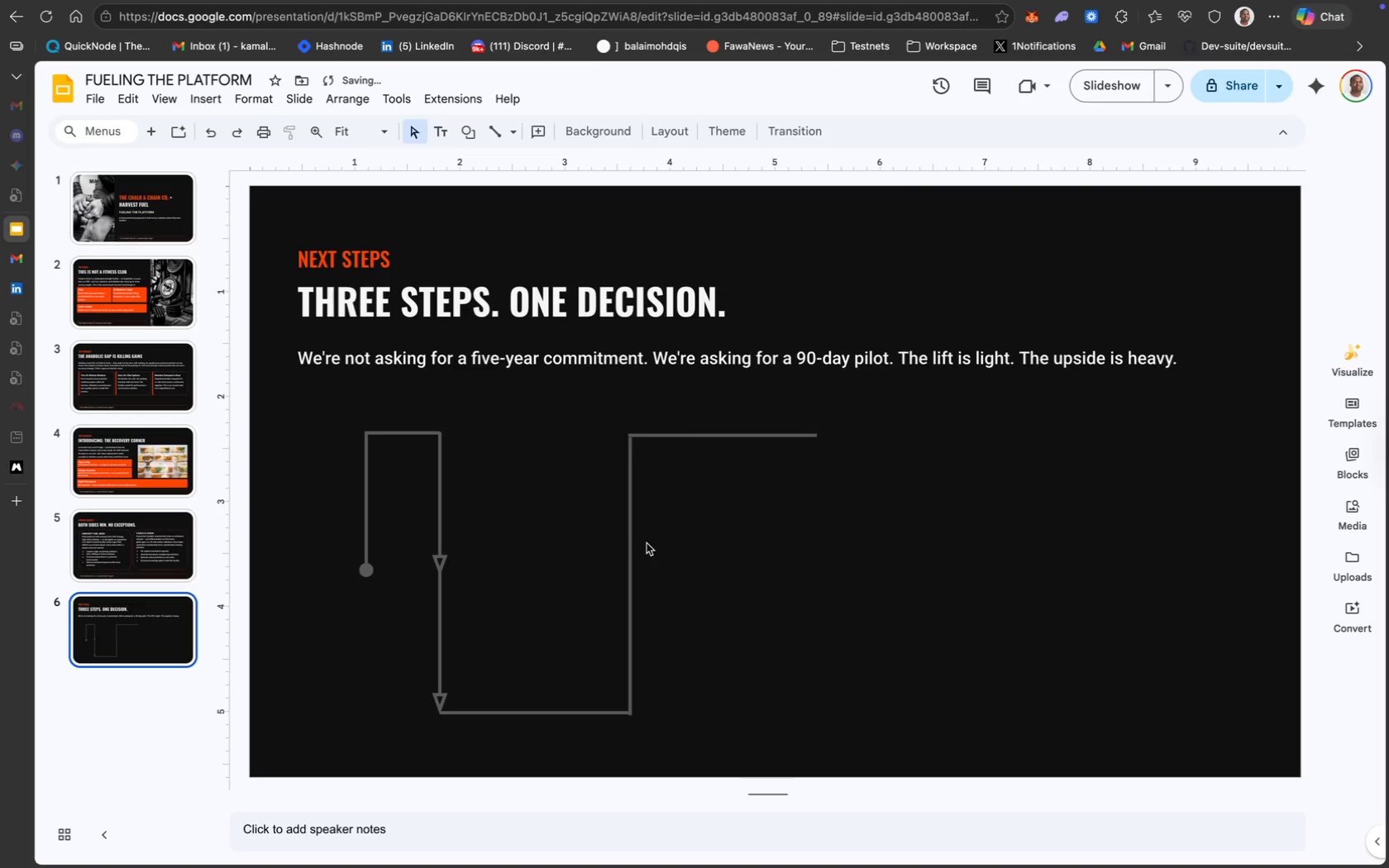 
hold_key(key=ShiftLeft, duration=2.82)
left_click([437, 627])
 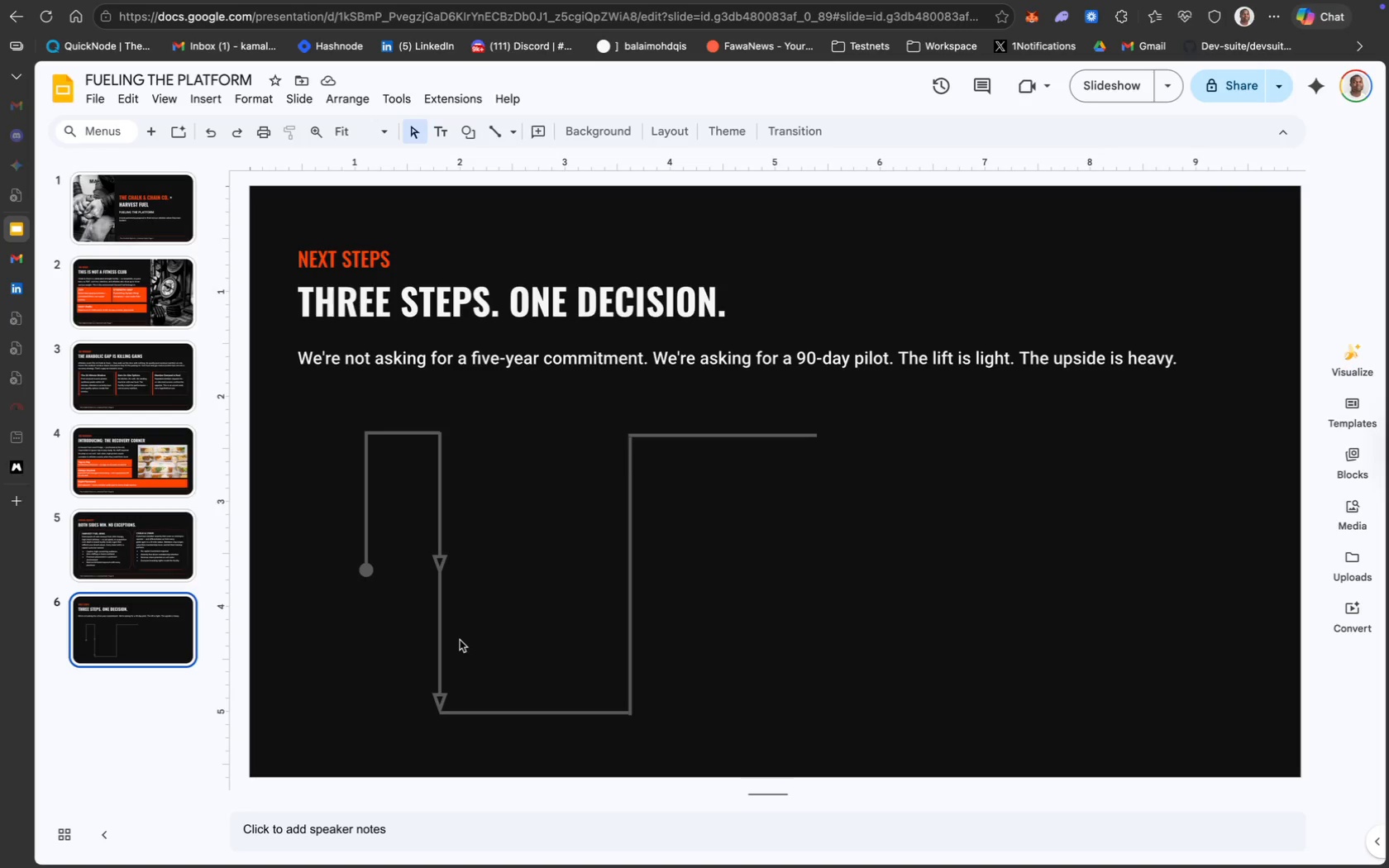 
left_click([442, 639])
 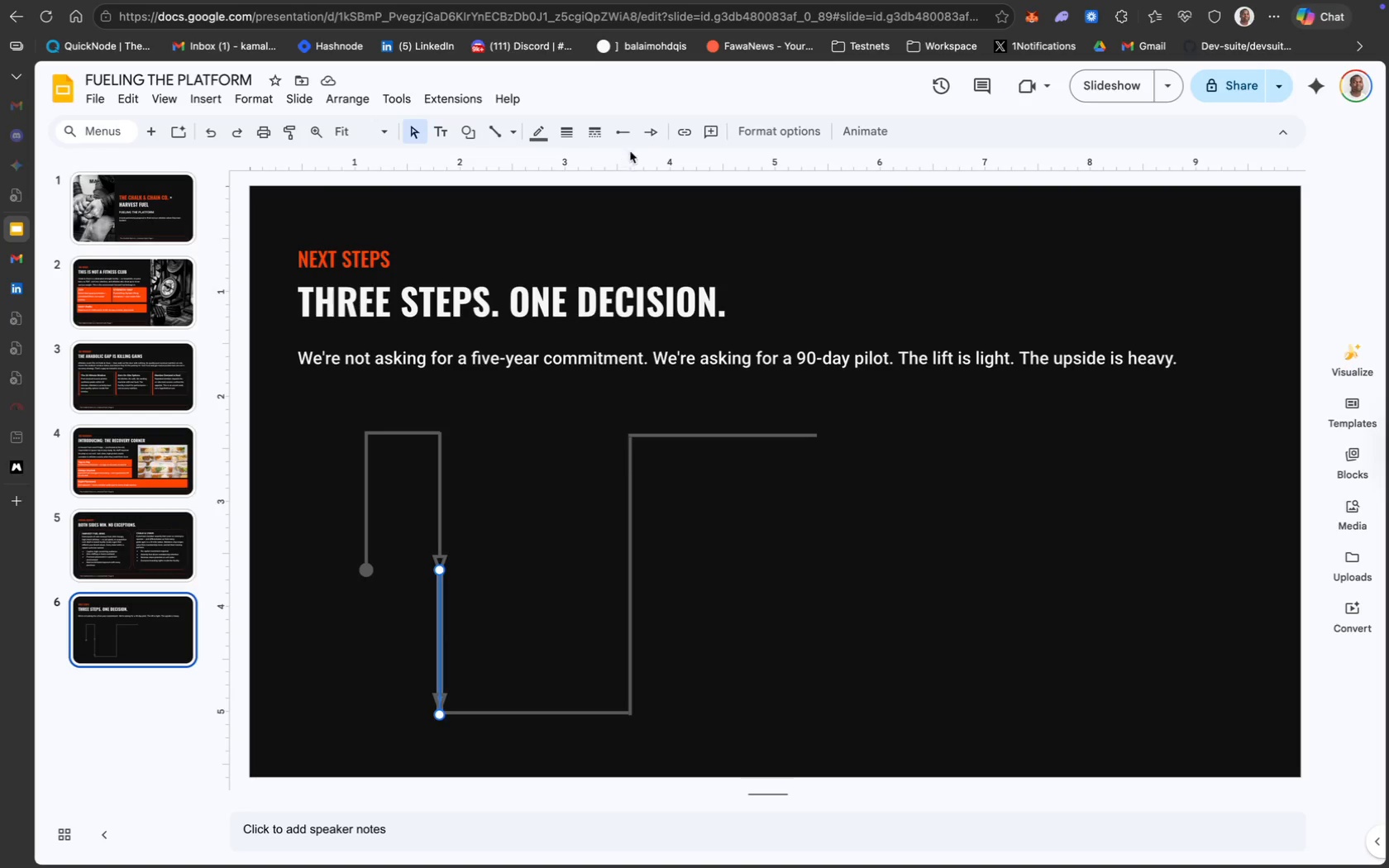 
left_click([657, 131])
 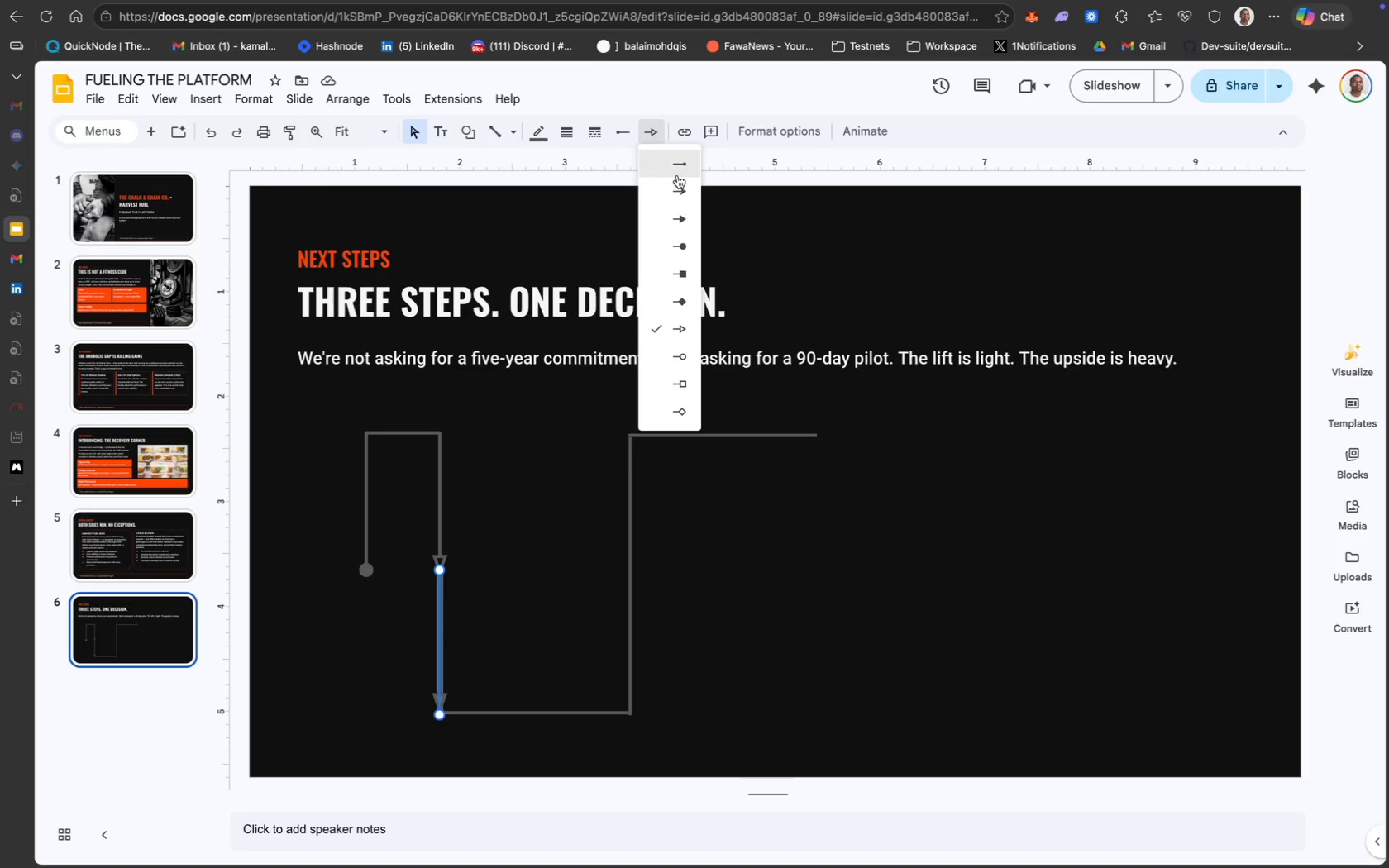 
left_click([679, 162])
 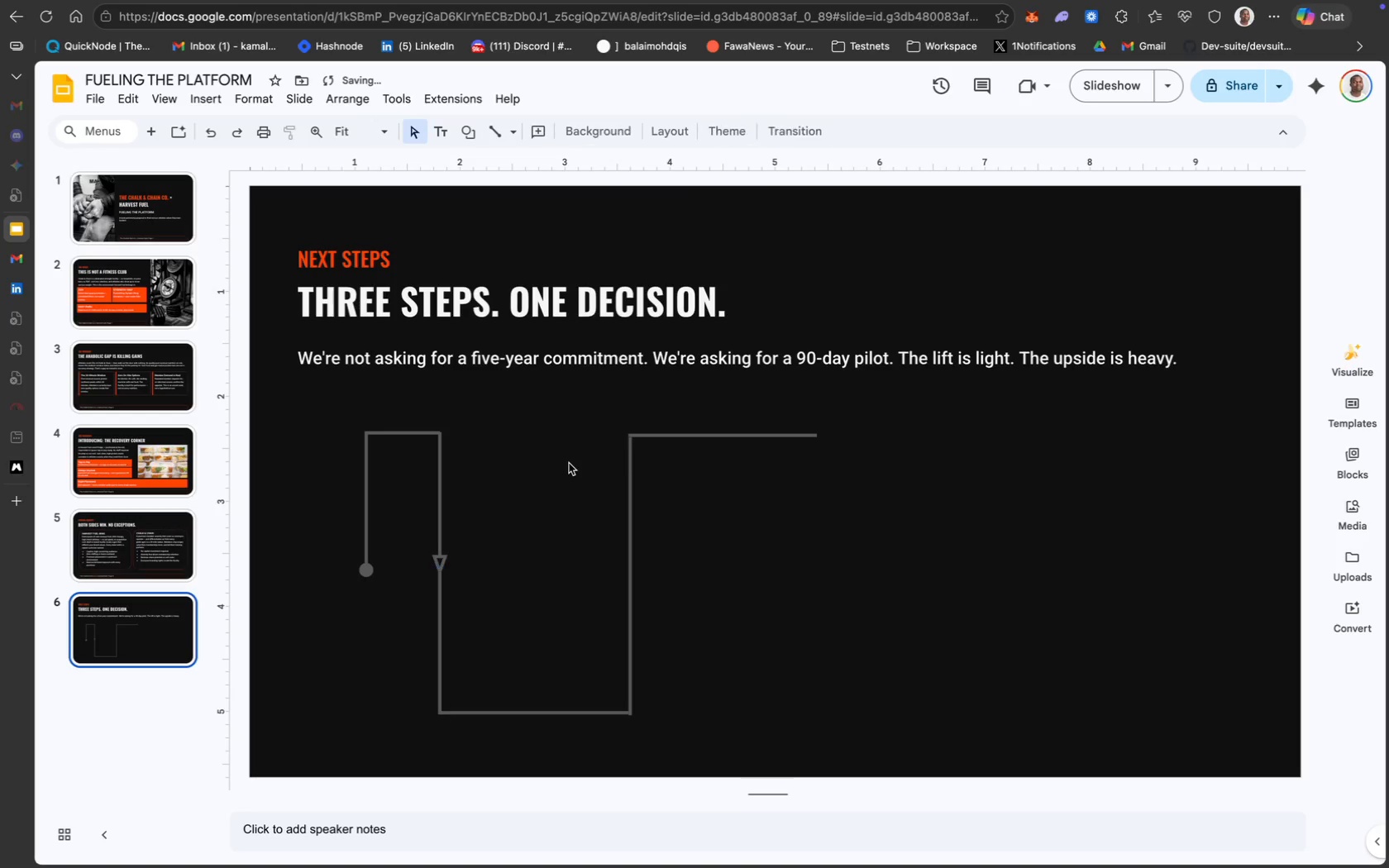 
hold_key(key=ShiftLeft, duration=2.67)
left_click([438, 621])
 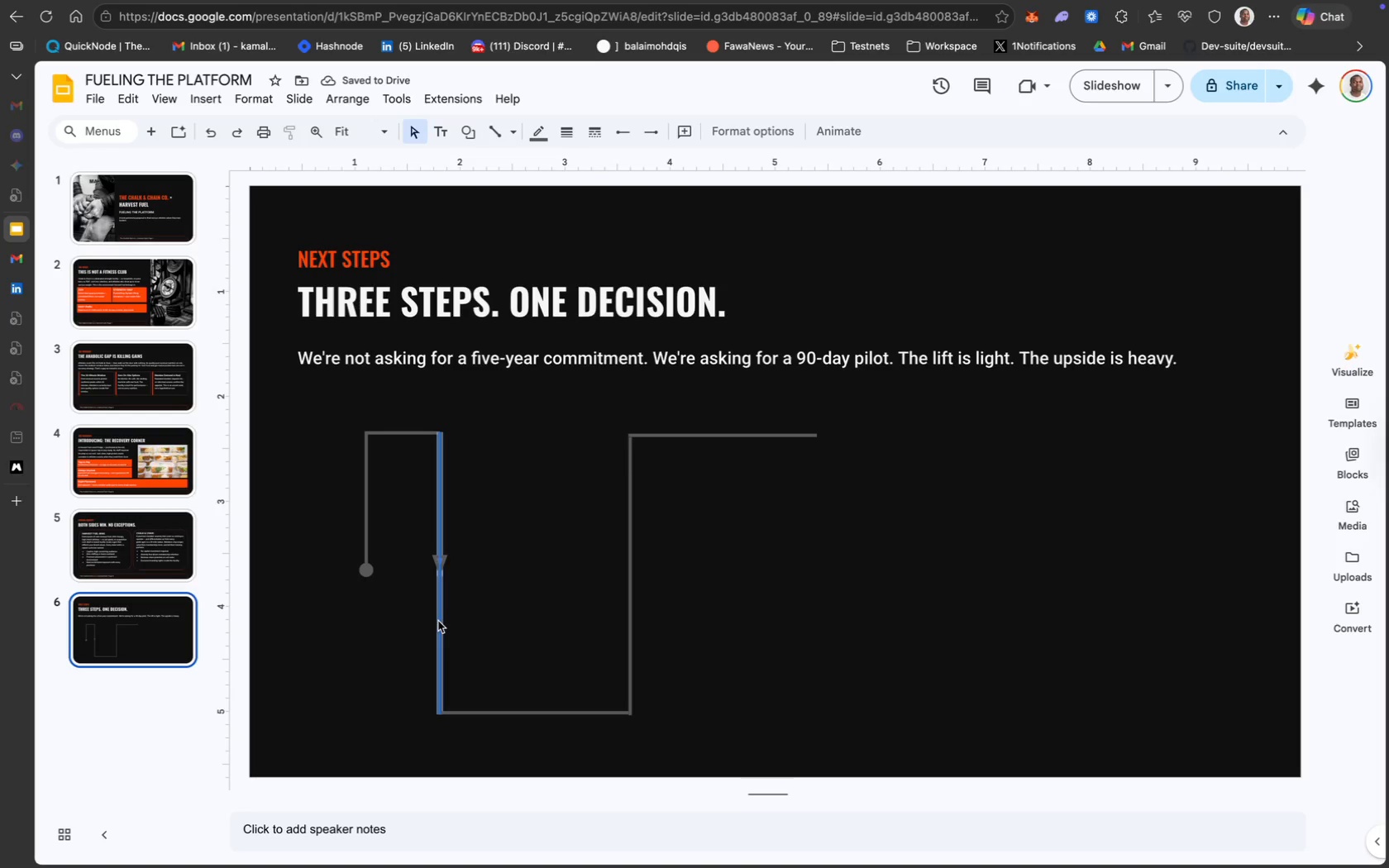 
key(Meta+D)
 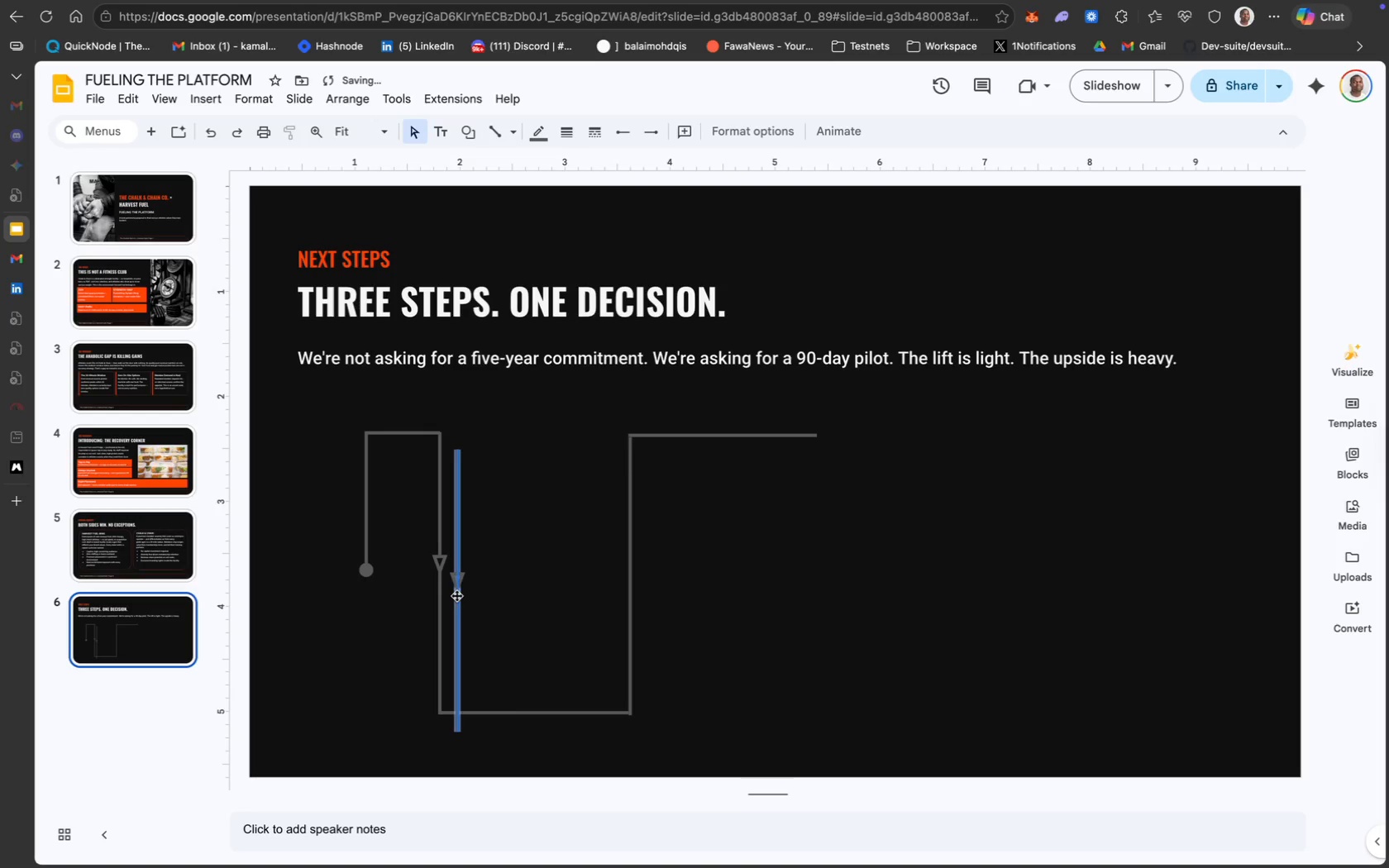 
left_click_drag(start_coordinate=[457, 583], to_coordinate=[818, 567])
 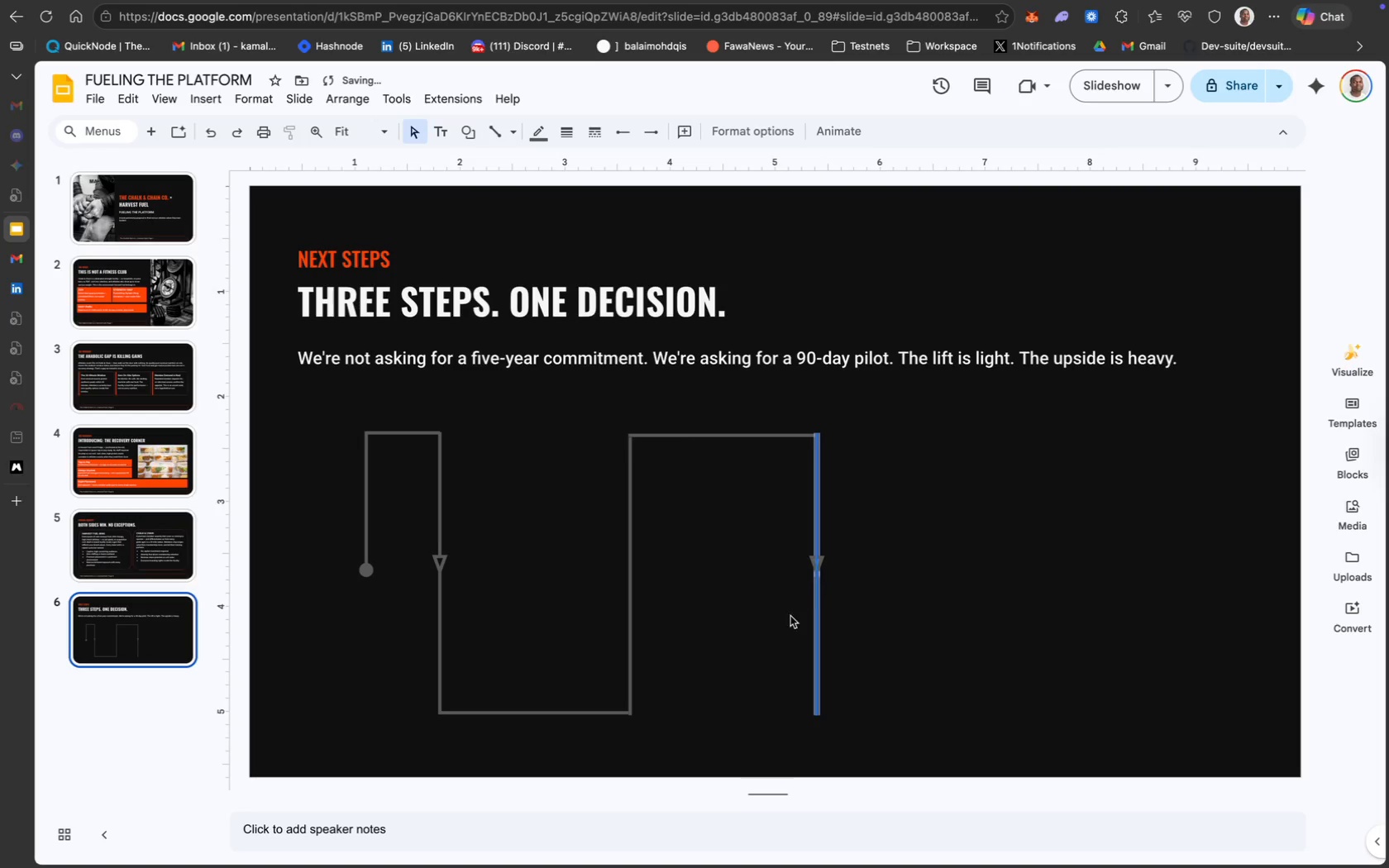 
left_click([783, 626])
 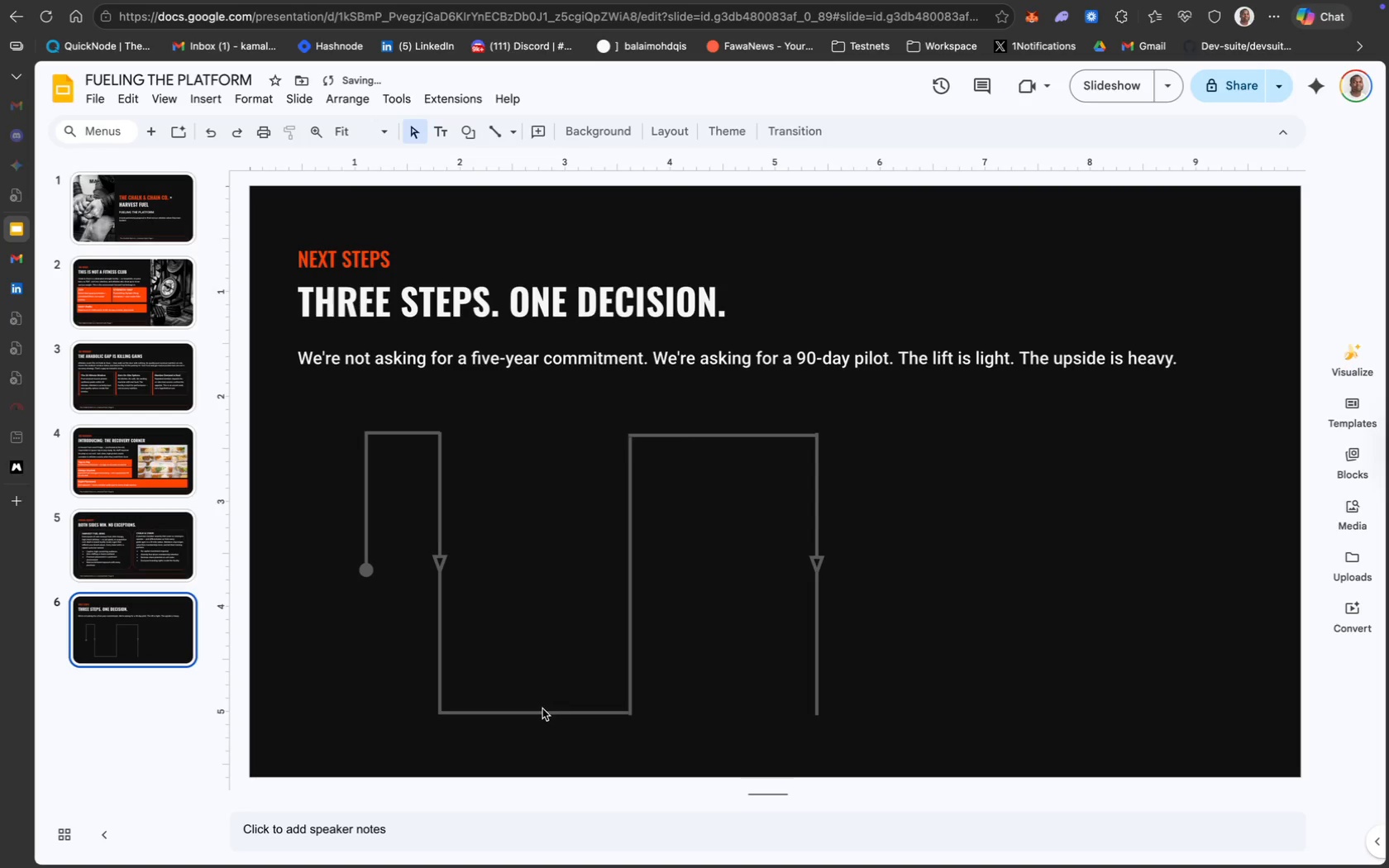 
key(Meta+D)
 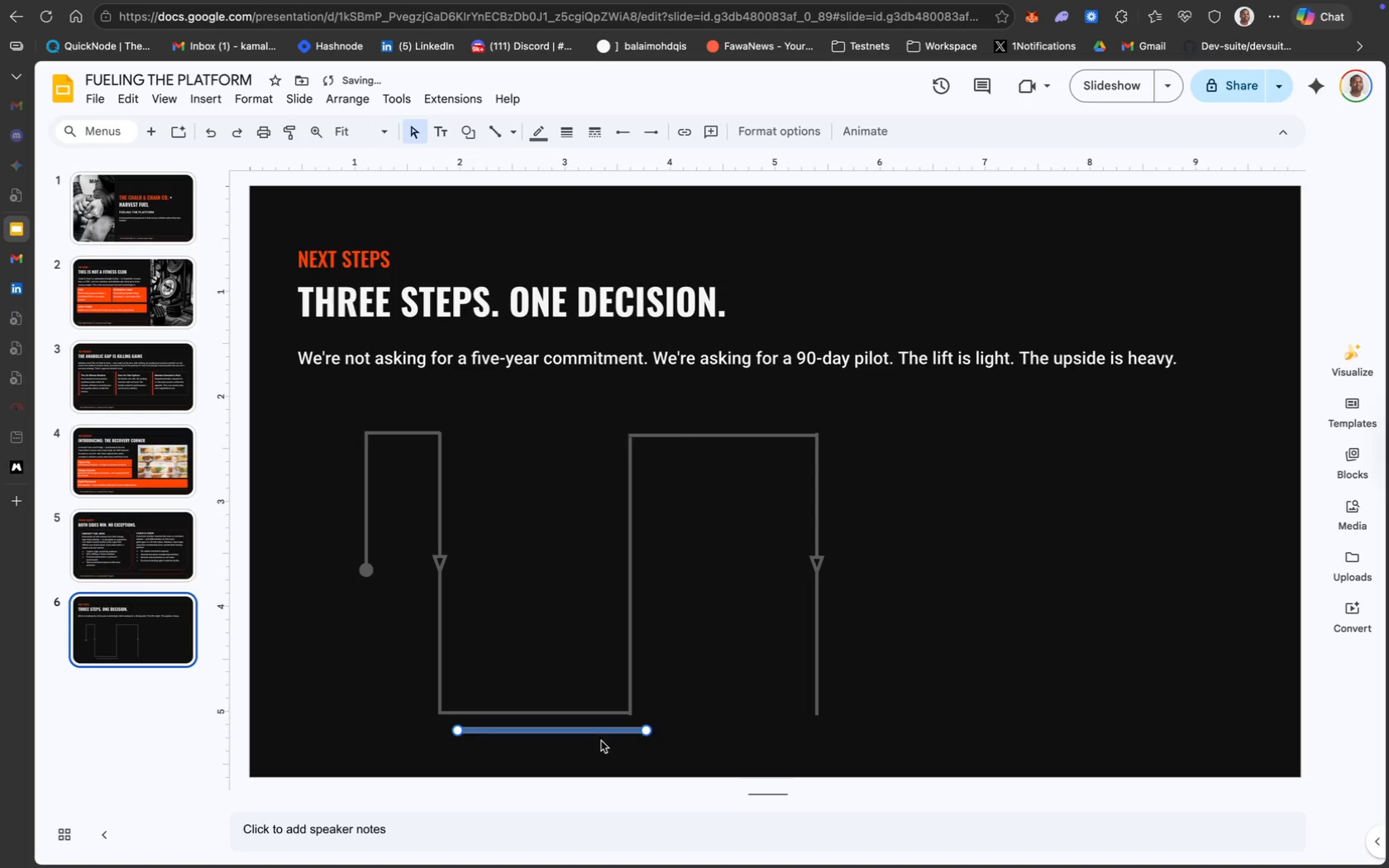 
left_click_drag(start_coordinate=[585, 729], to_coordinate=[943, 712])
 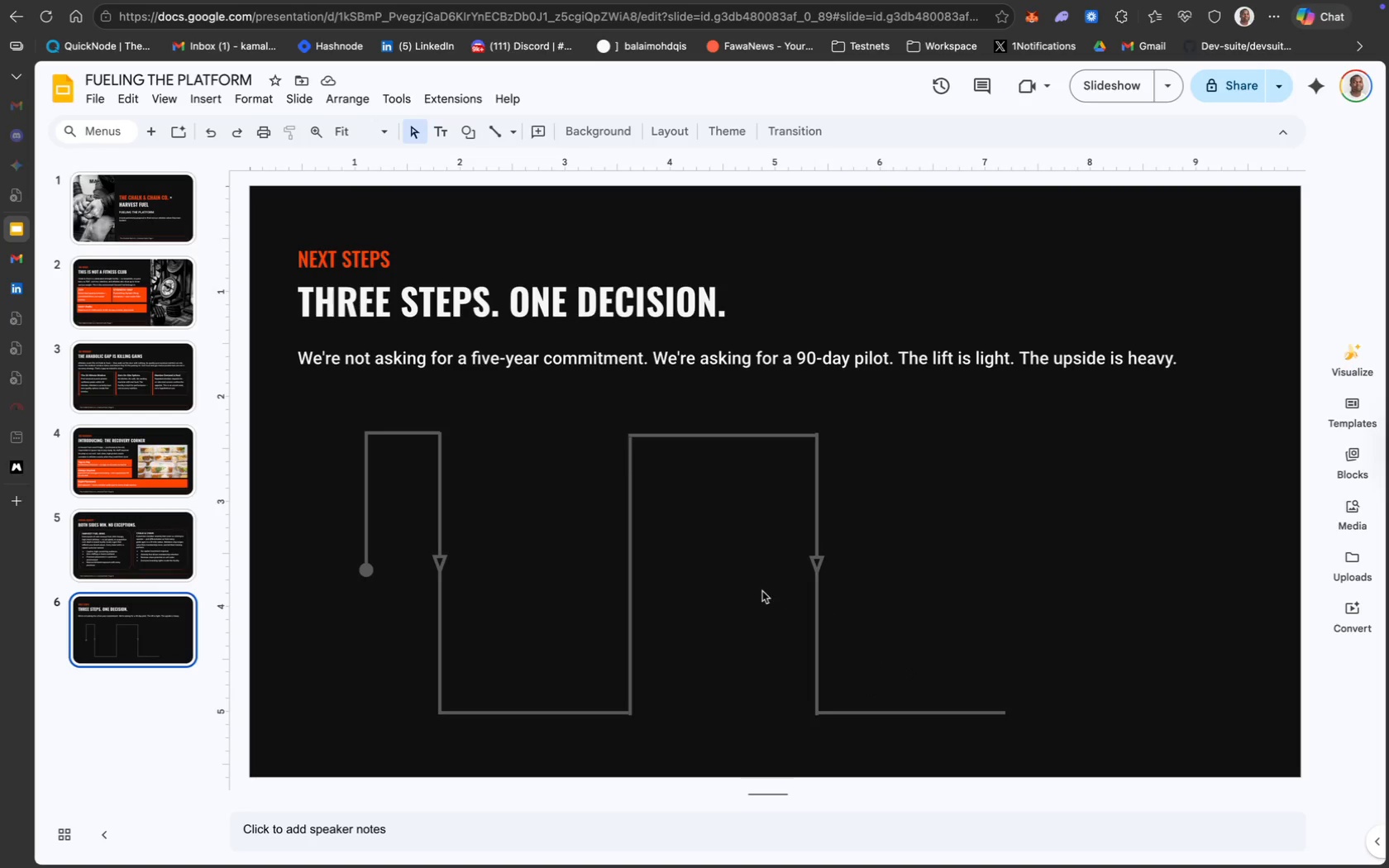 
wait(7.59)
 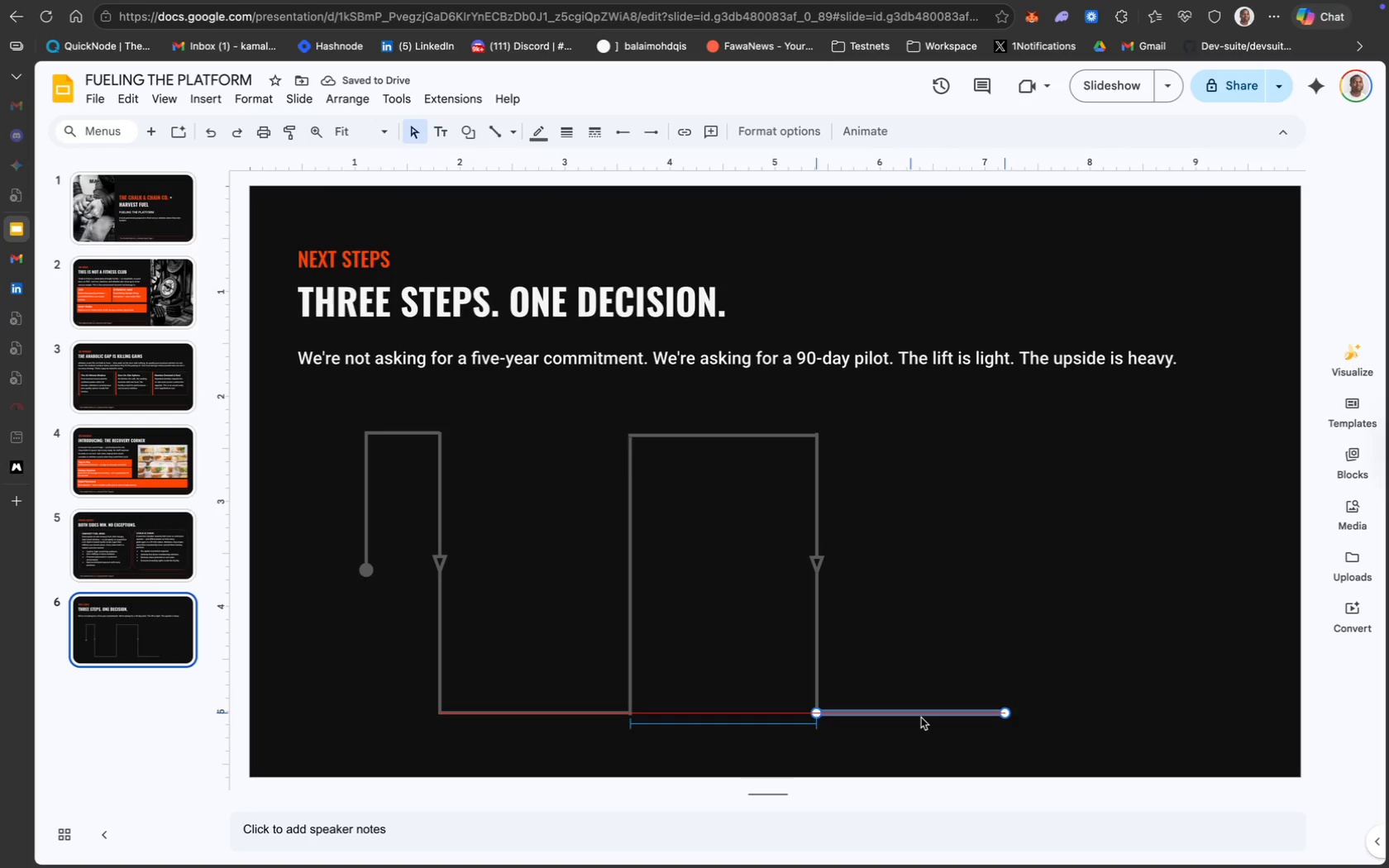 
left_click([627, 613])
 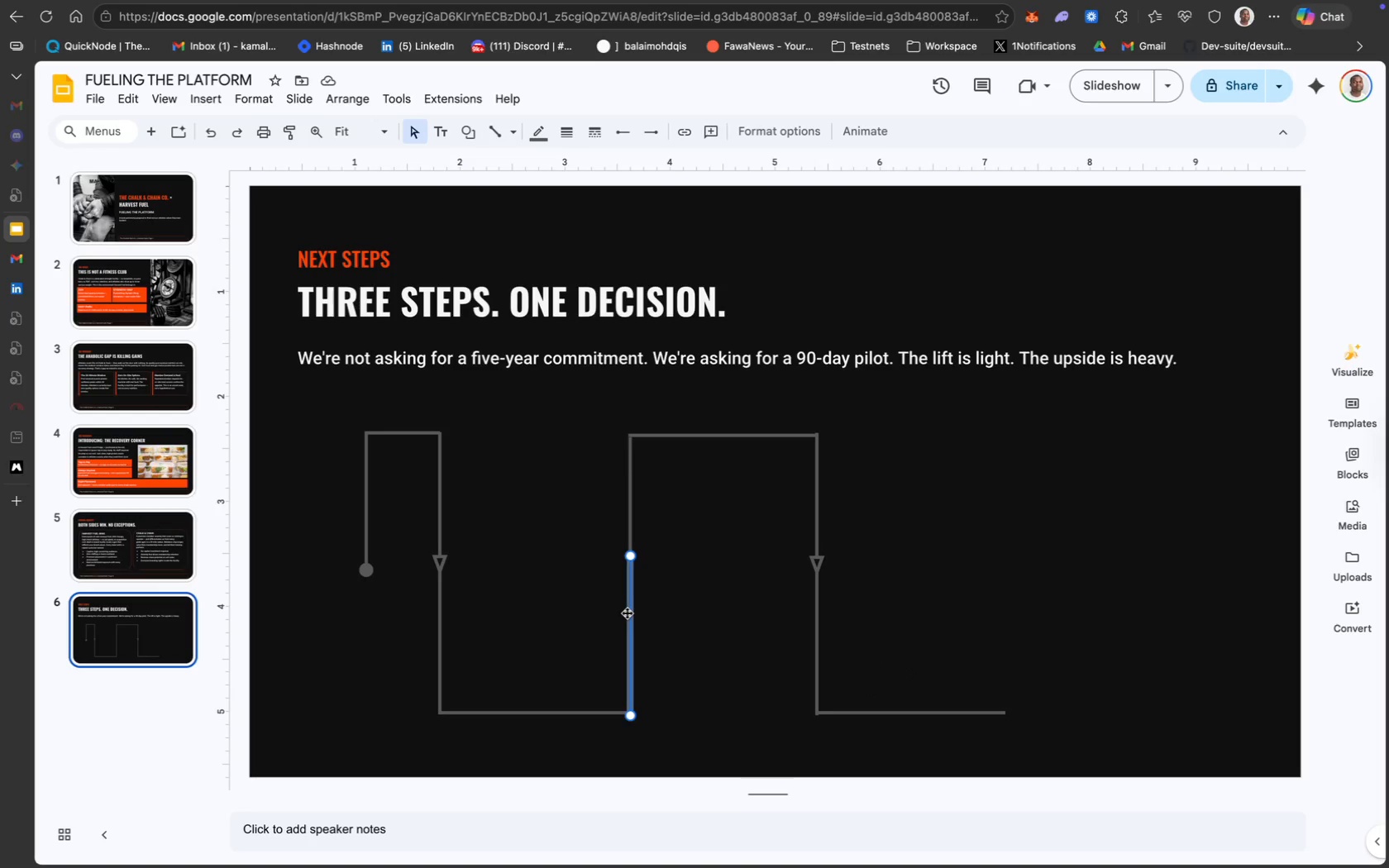 
hold_key(key=ShiftLeft, duration=2.67)
left_click([628, 517])
 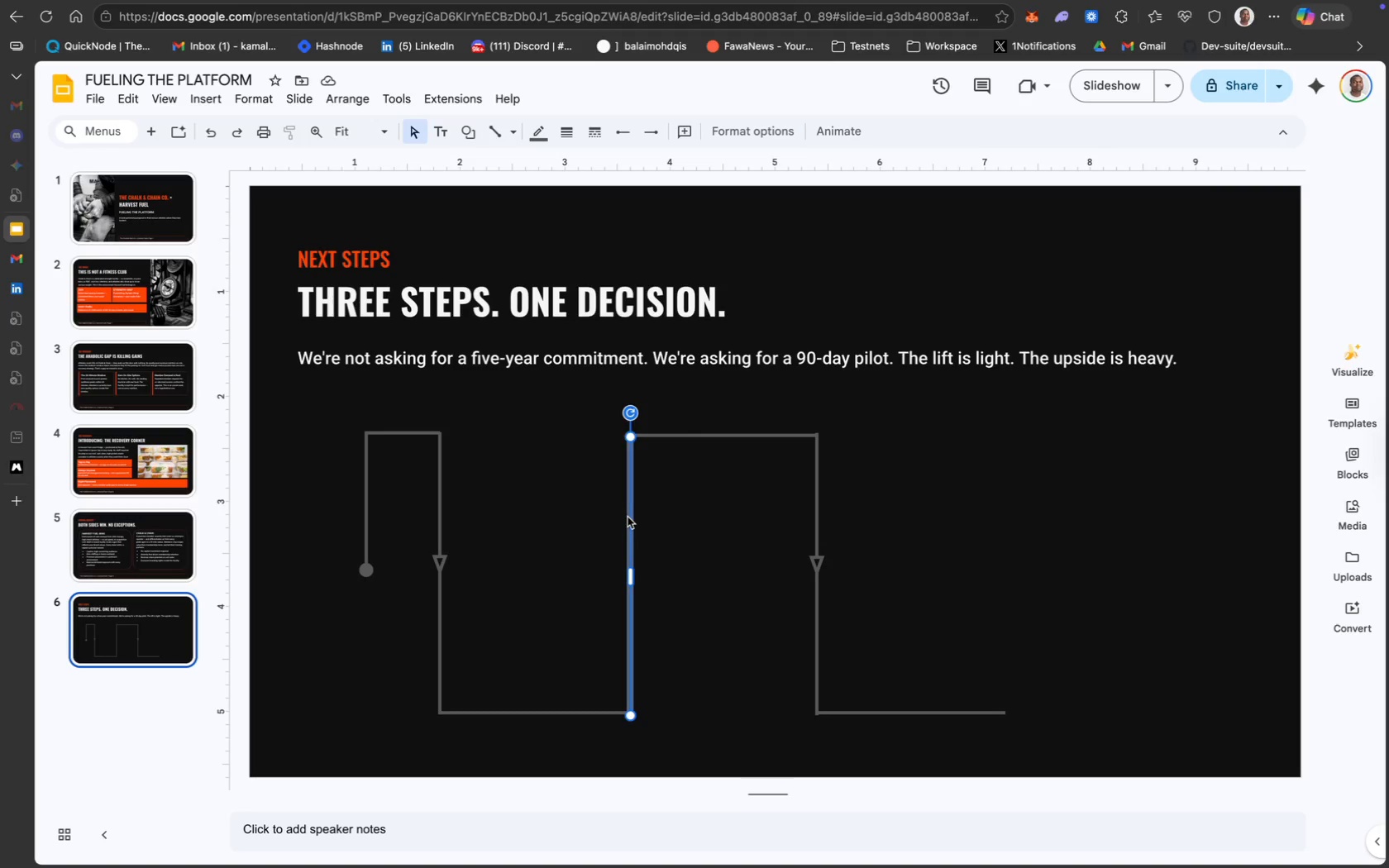 
hold_key(key=ShiftLeft, duration=6.52)
left_click([709, 437])
 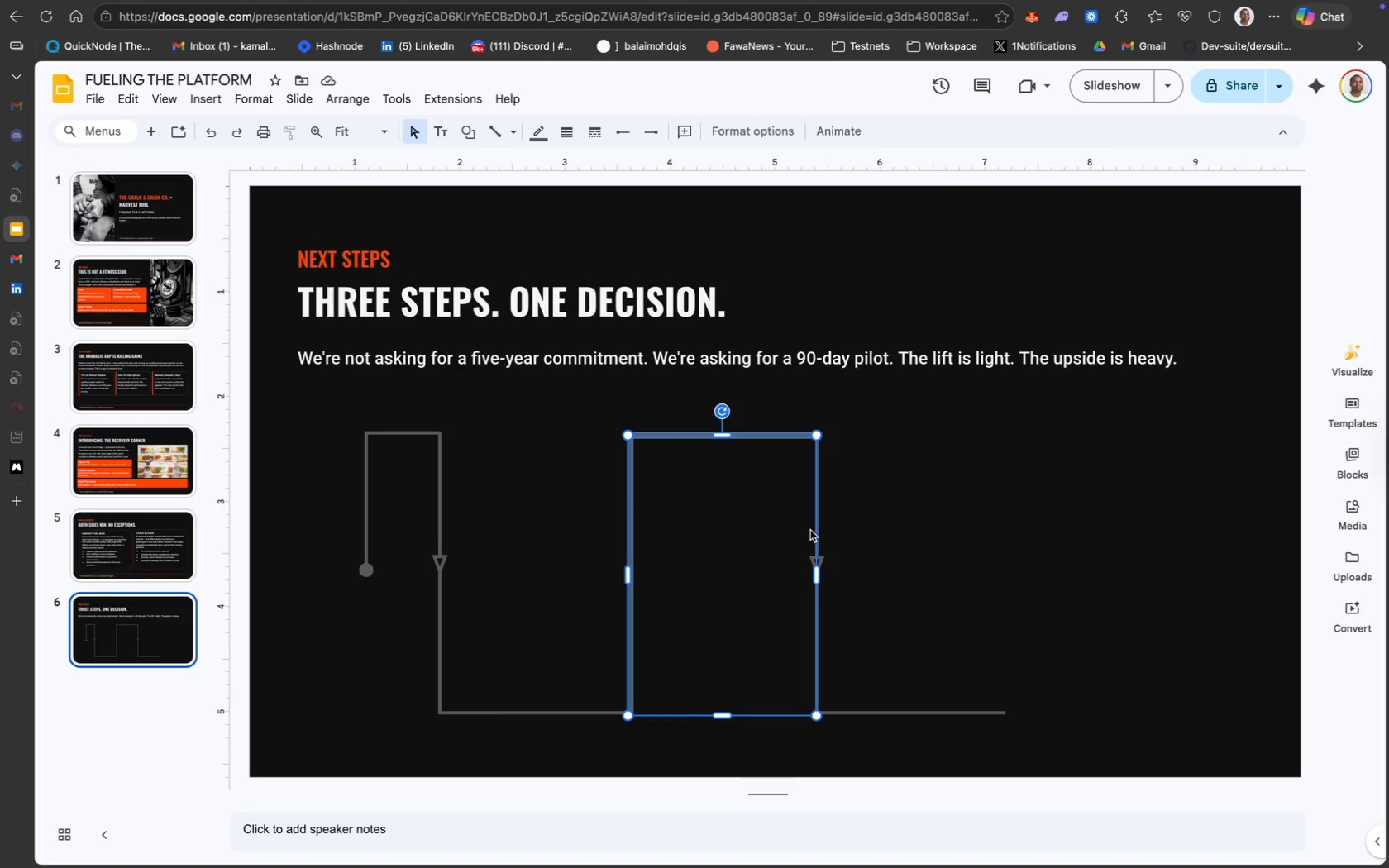 
left_click([812, 552])
 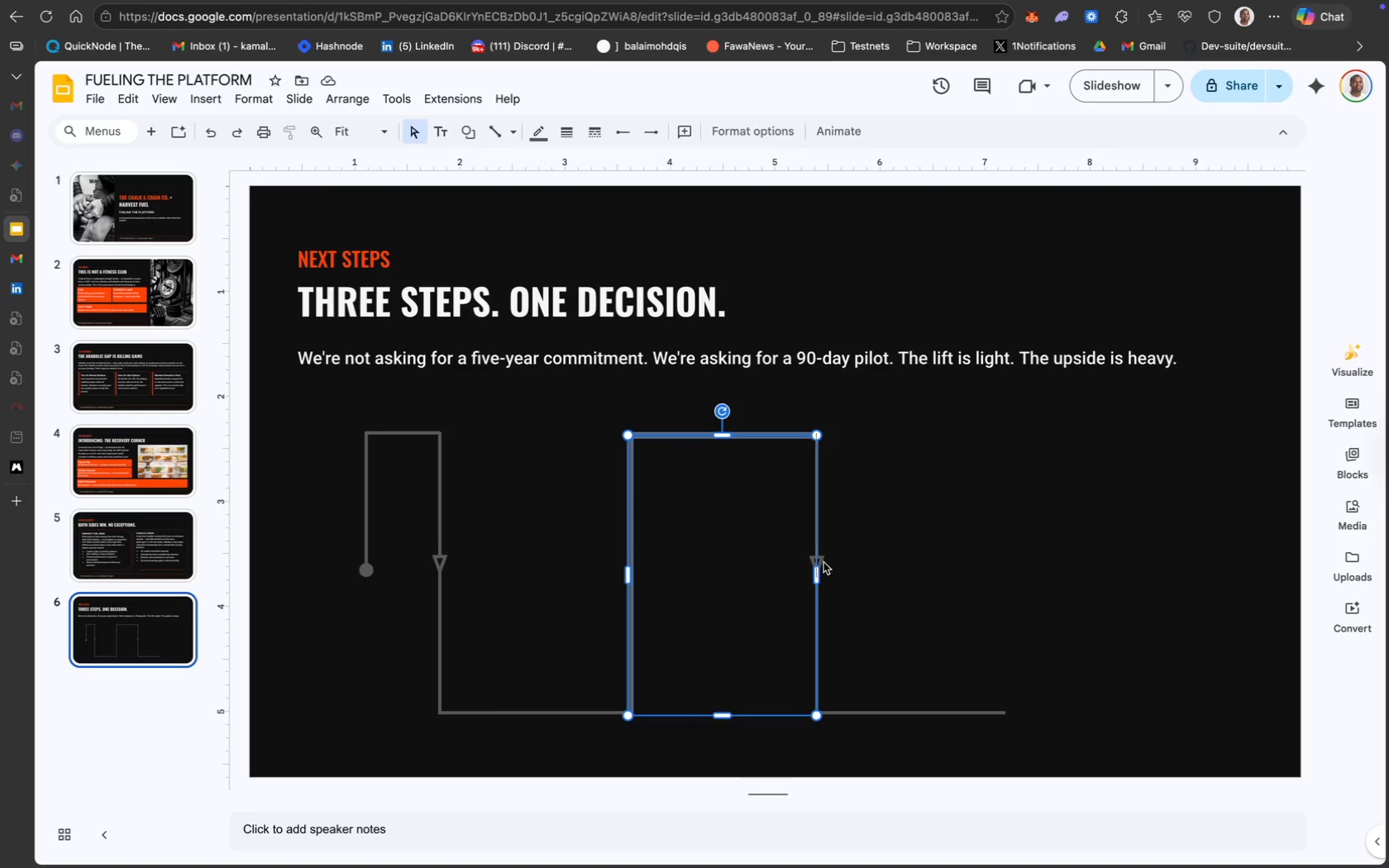 
left_click([823, 564])
 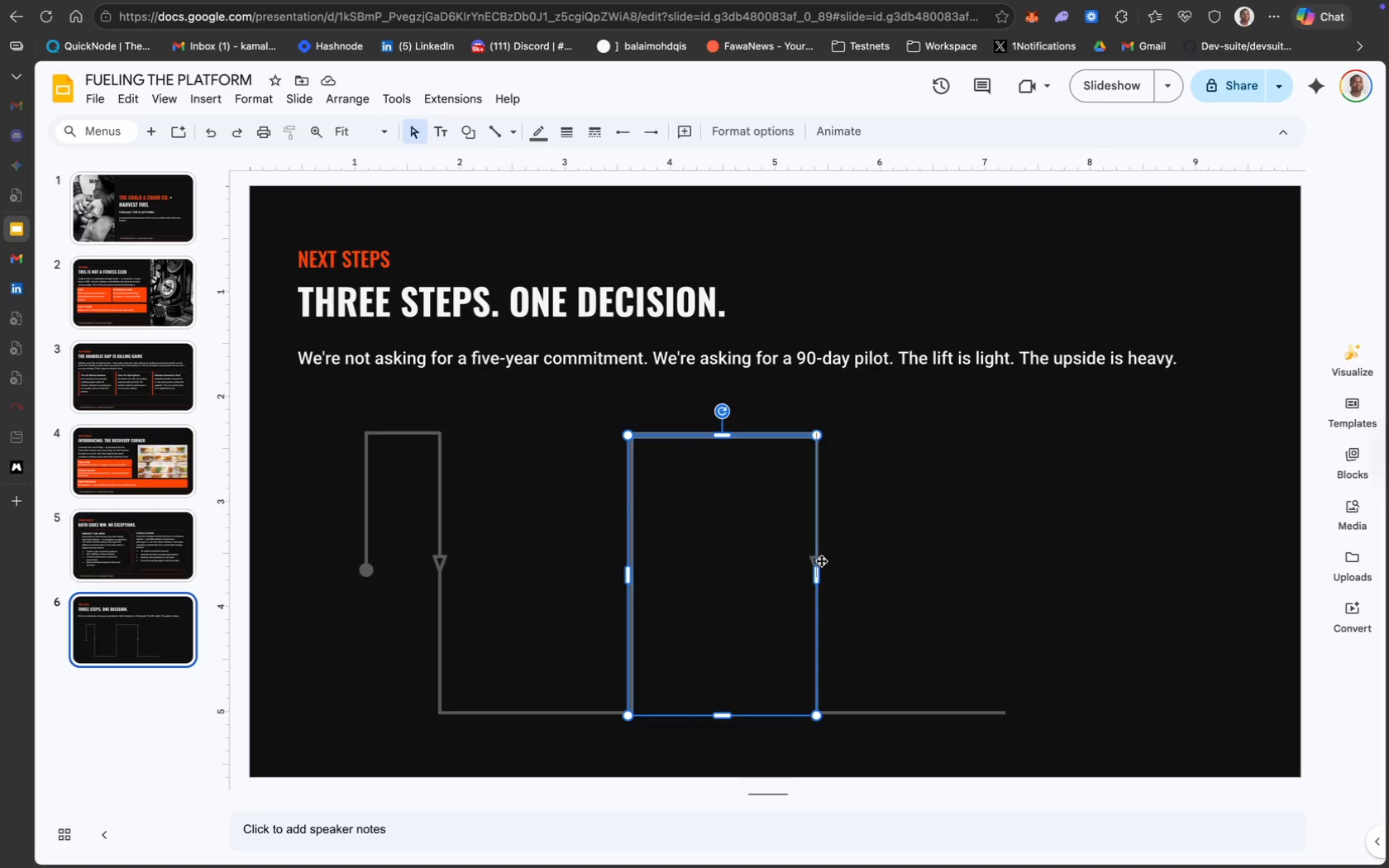 
left_click([819, 560])
 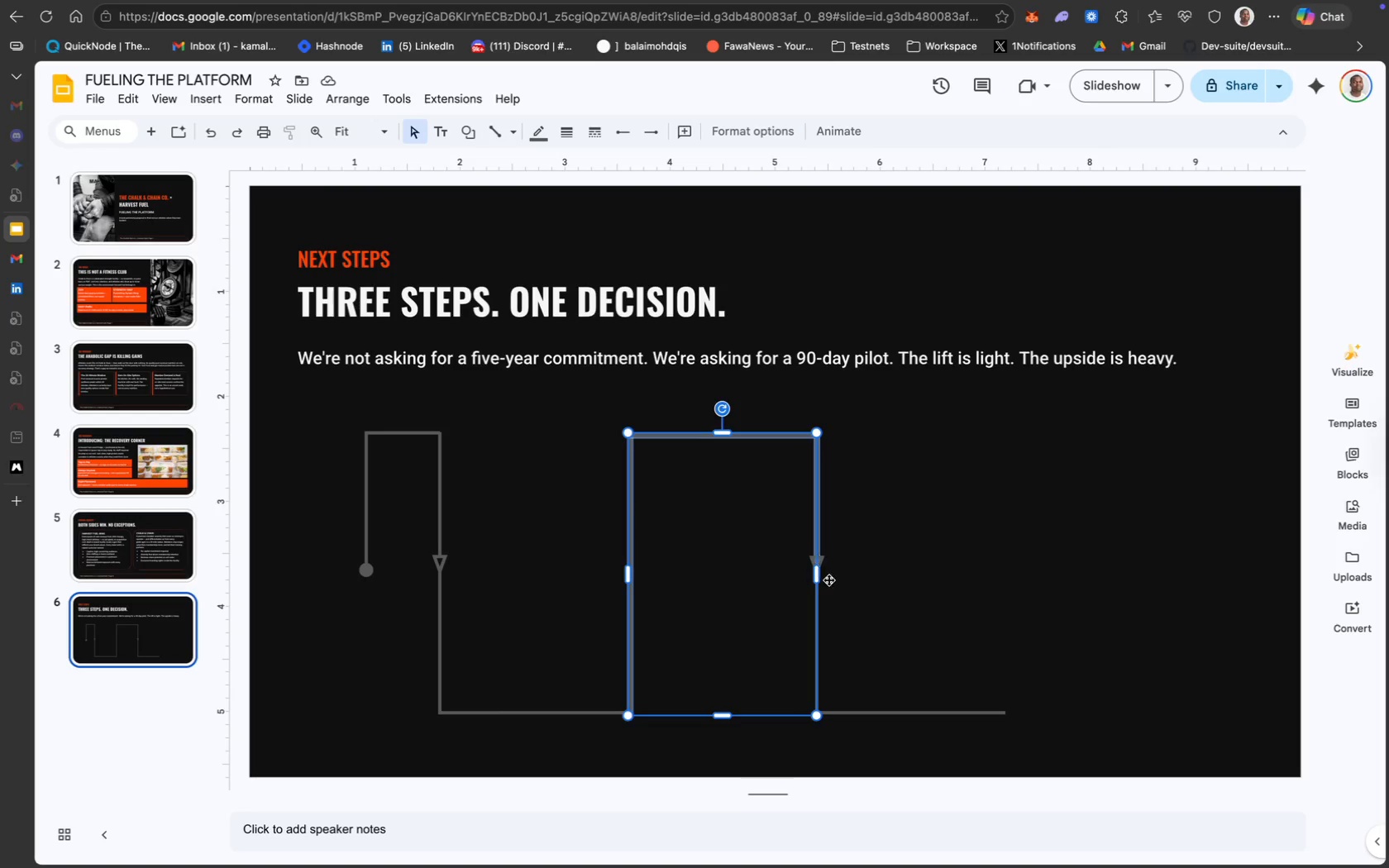 
key(Meta+D)
 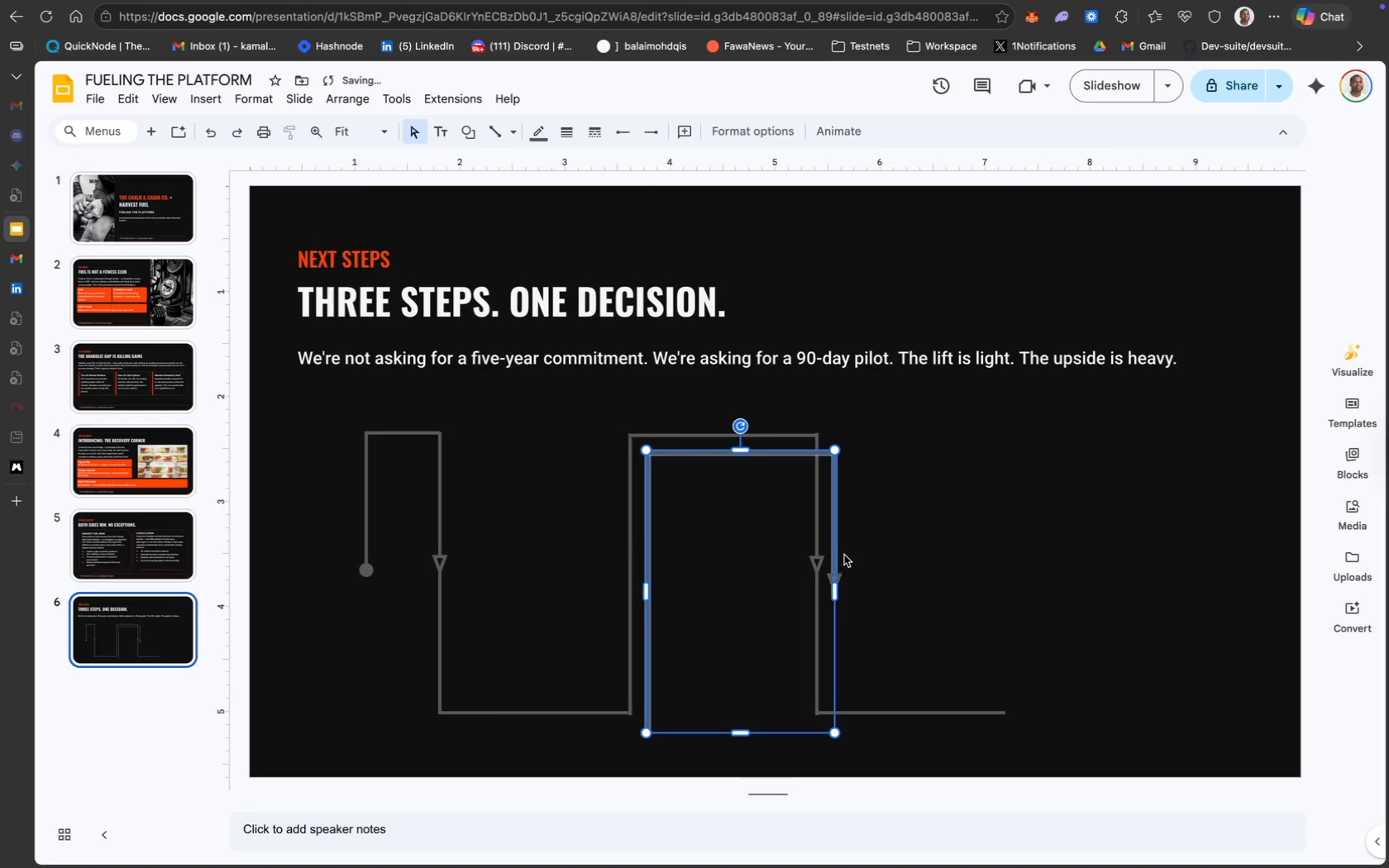 
left_click_drag(start_coordinate=[836, 546], to_coordinate=[1152, 534])
 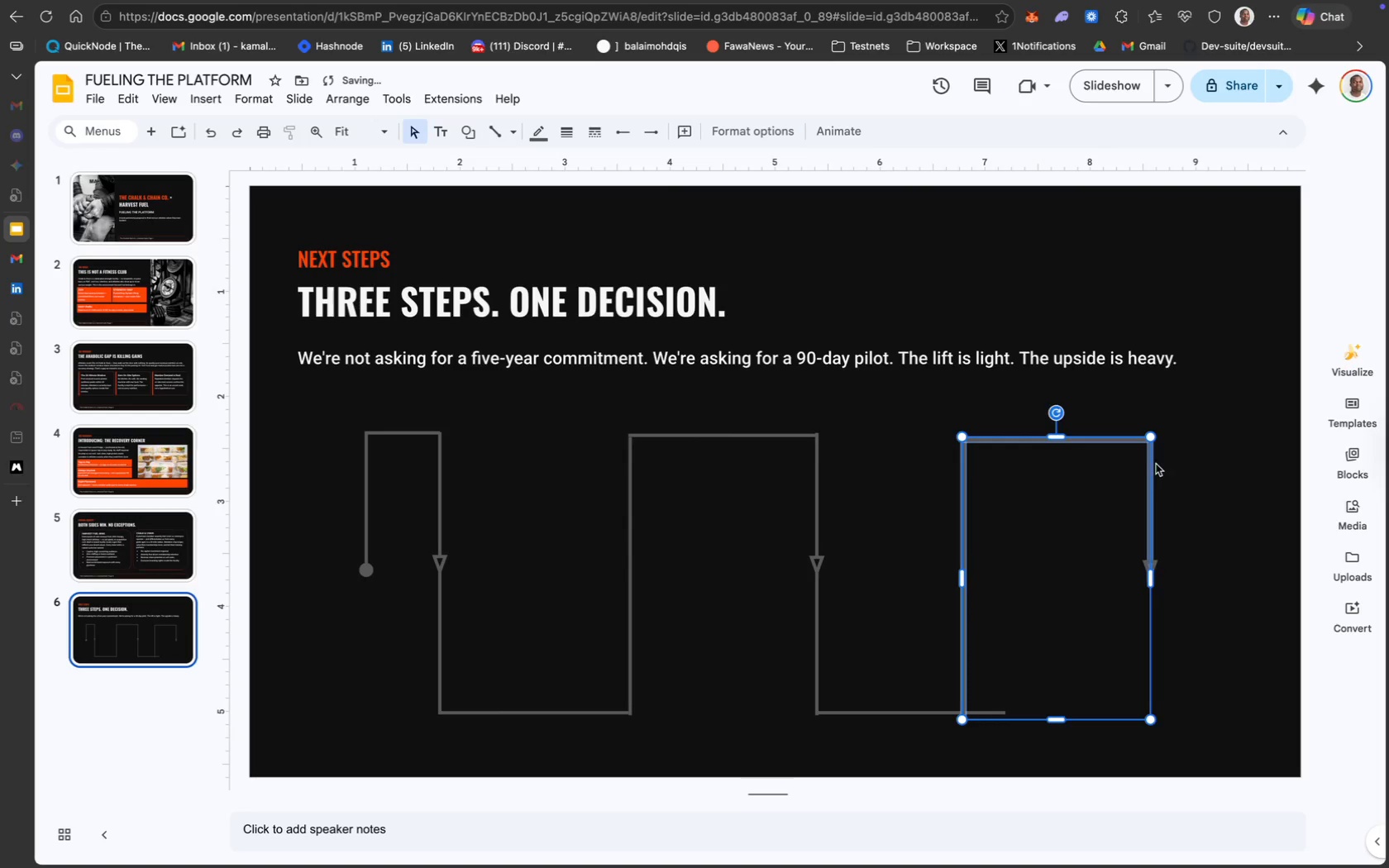 
left_click_drag(start_coordinate=[1152, 465], to_coordinate=[1194, 460])
 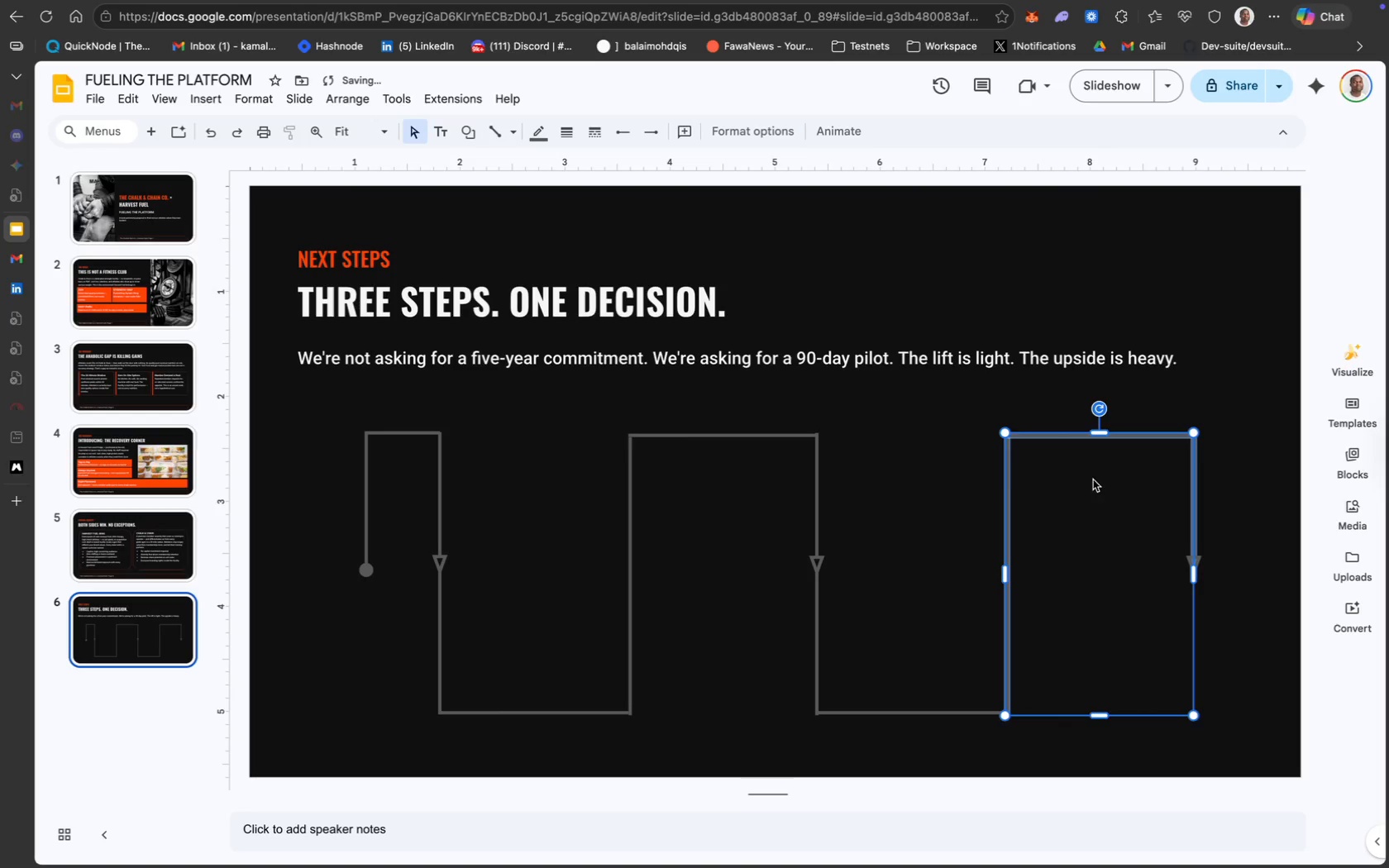 
left_click([1010, 488])
 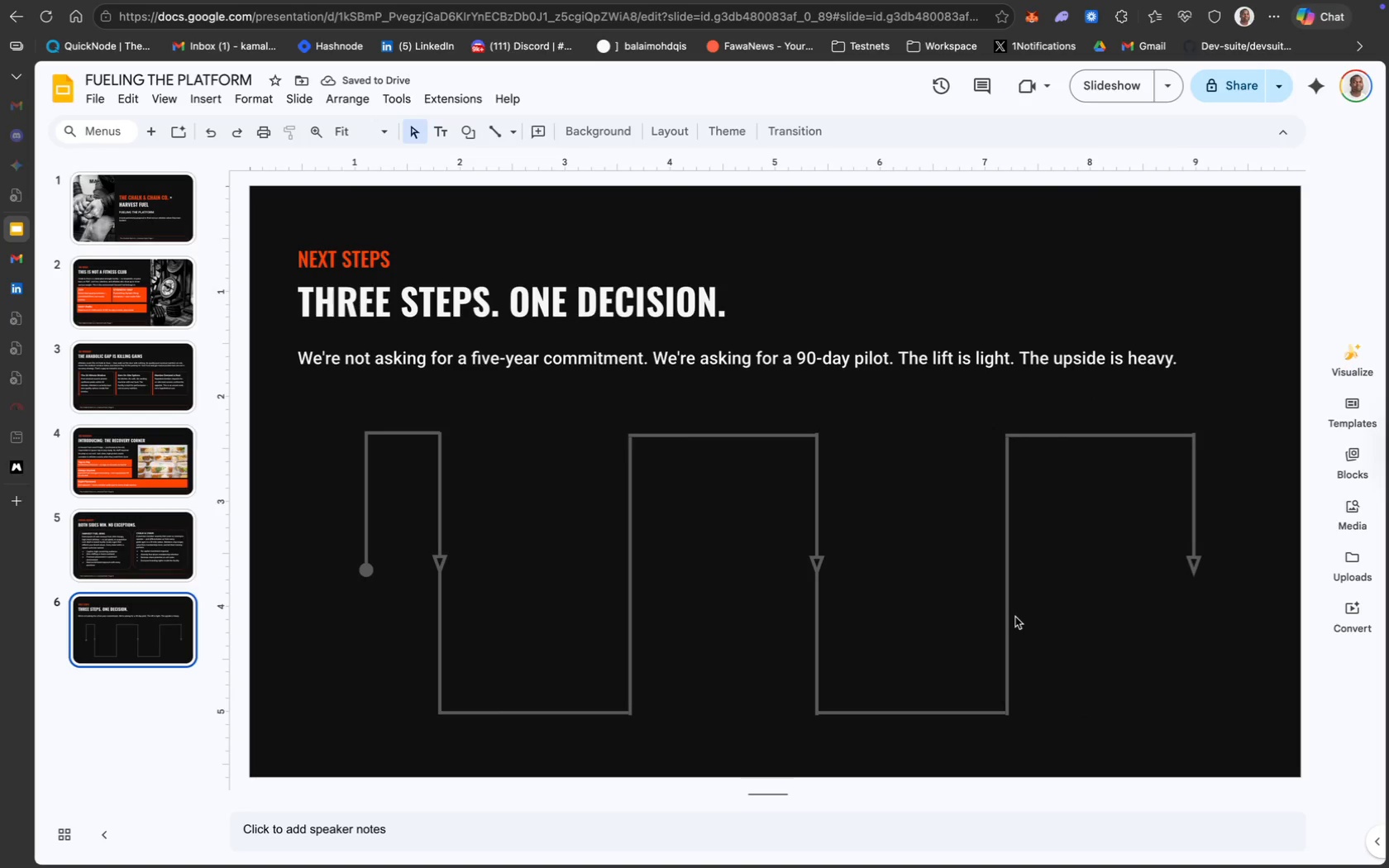 
left_click_drag(start_coordinate=[1209, 725], to_coordinate=[351, 454])
 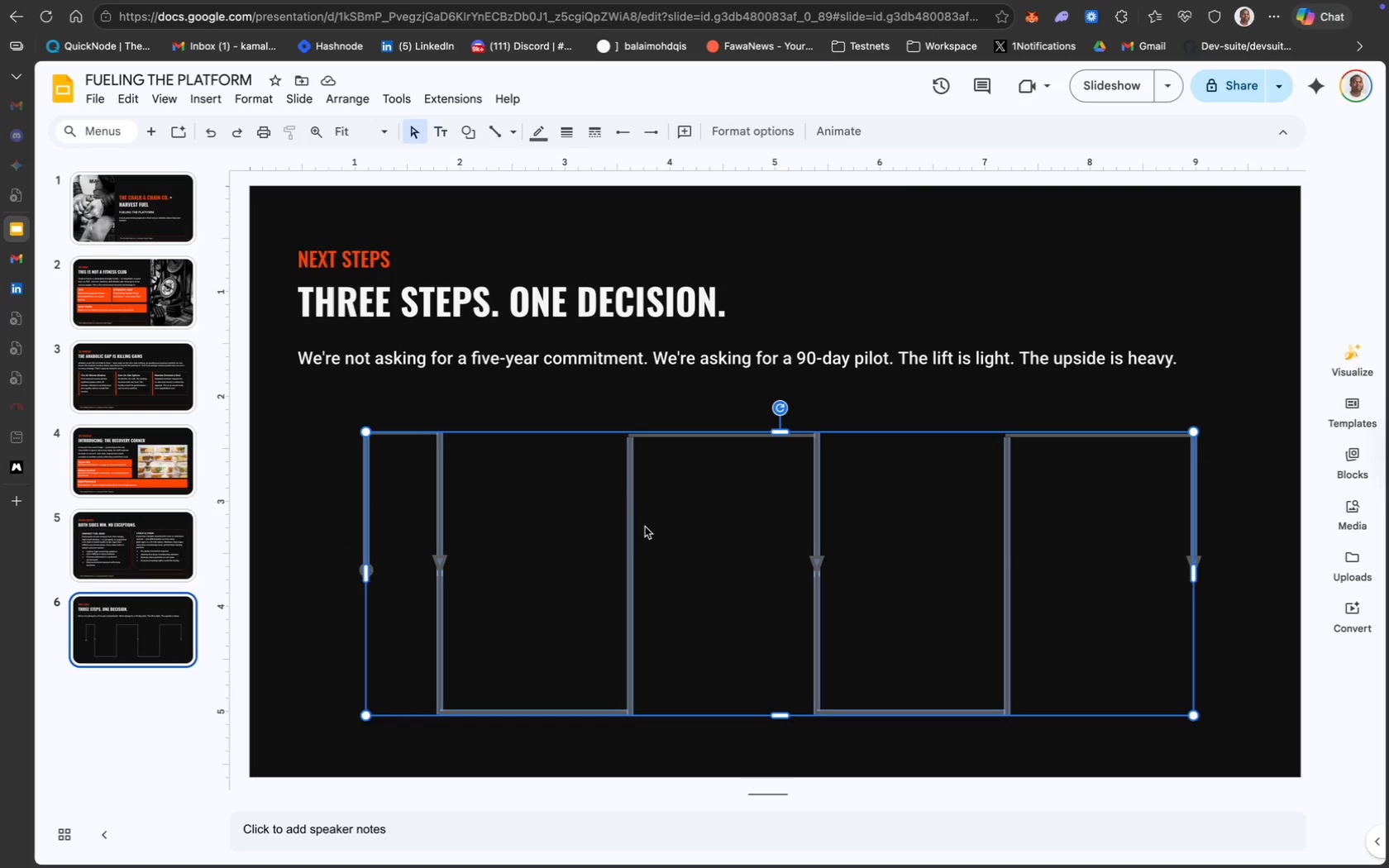 
left_click_drag(start_coordinate=[628, 523], to_coordinate=[624, 475])
 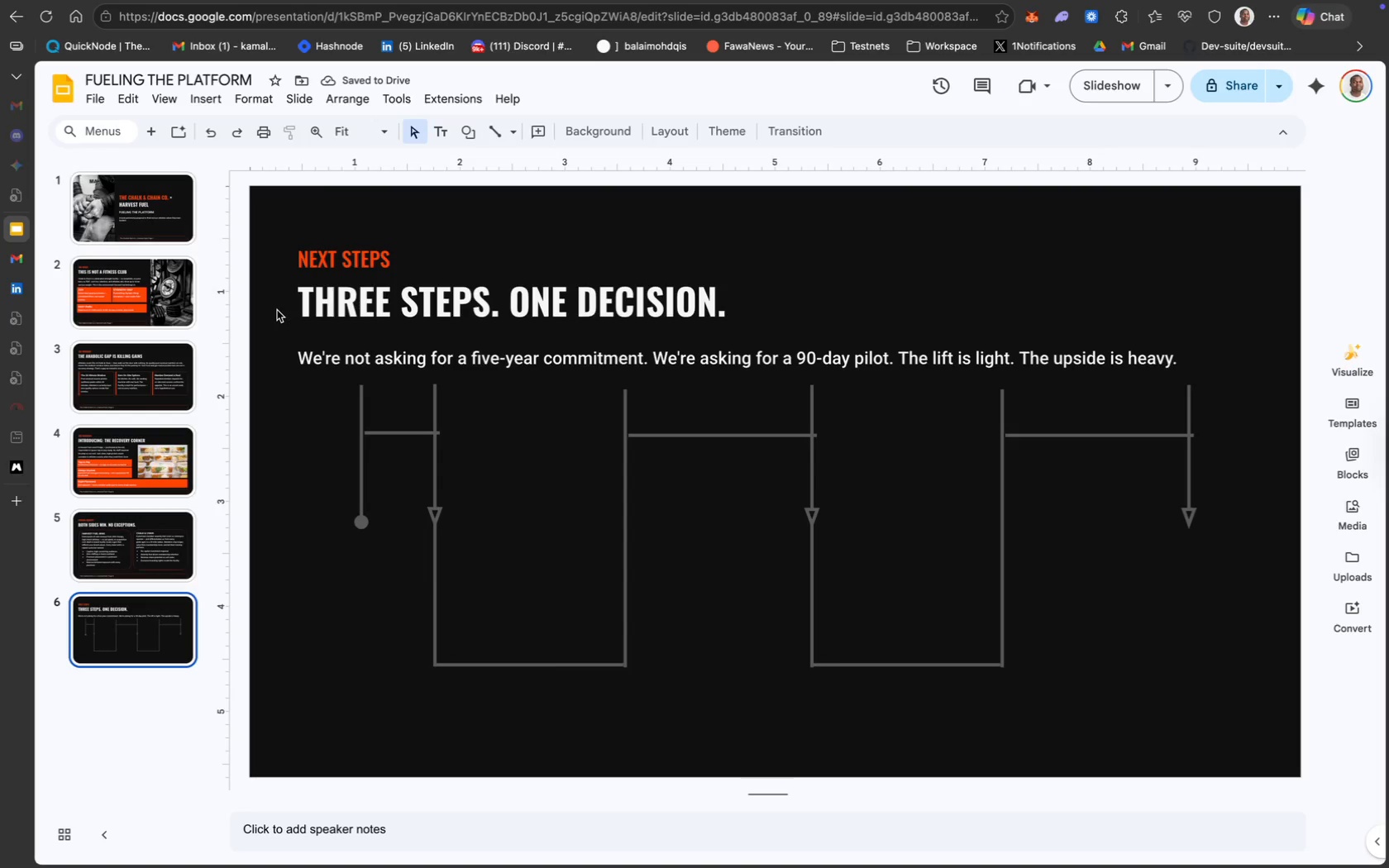 
wait(9.39)
 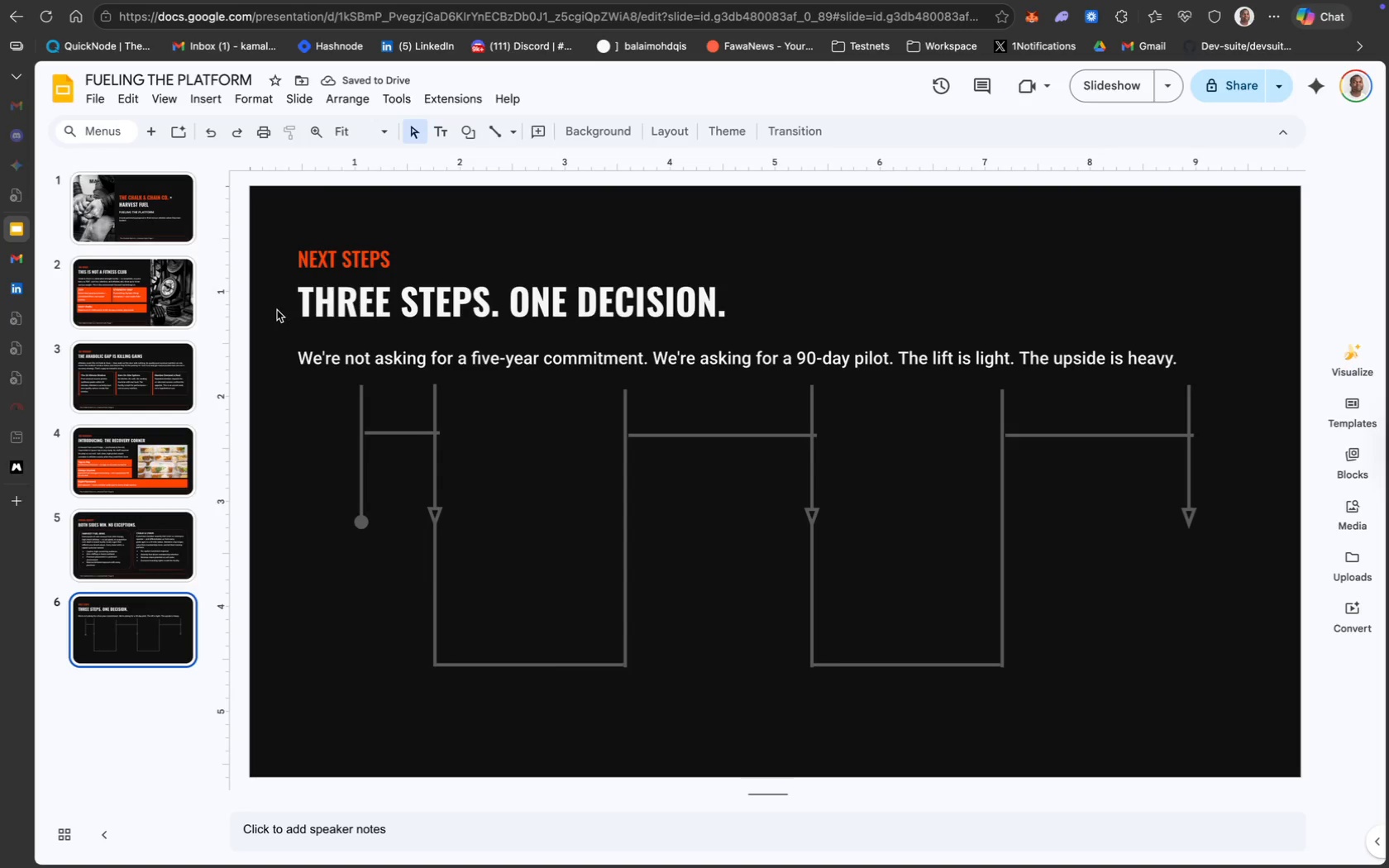 
left_click([556, 152])
 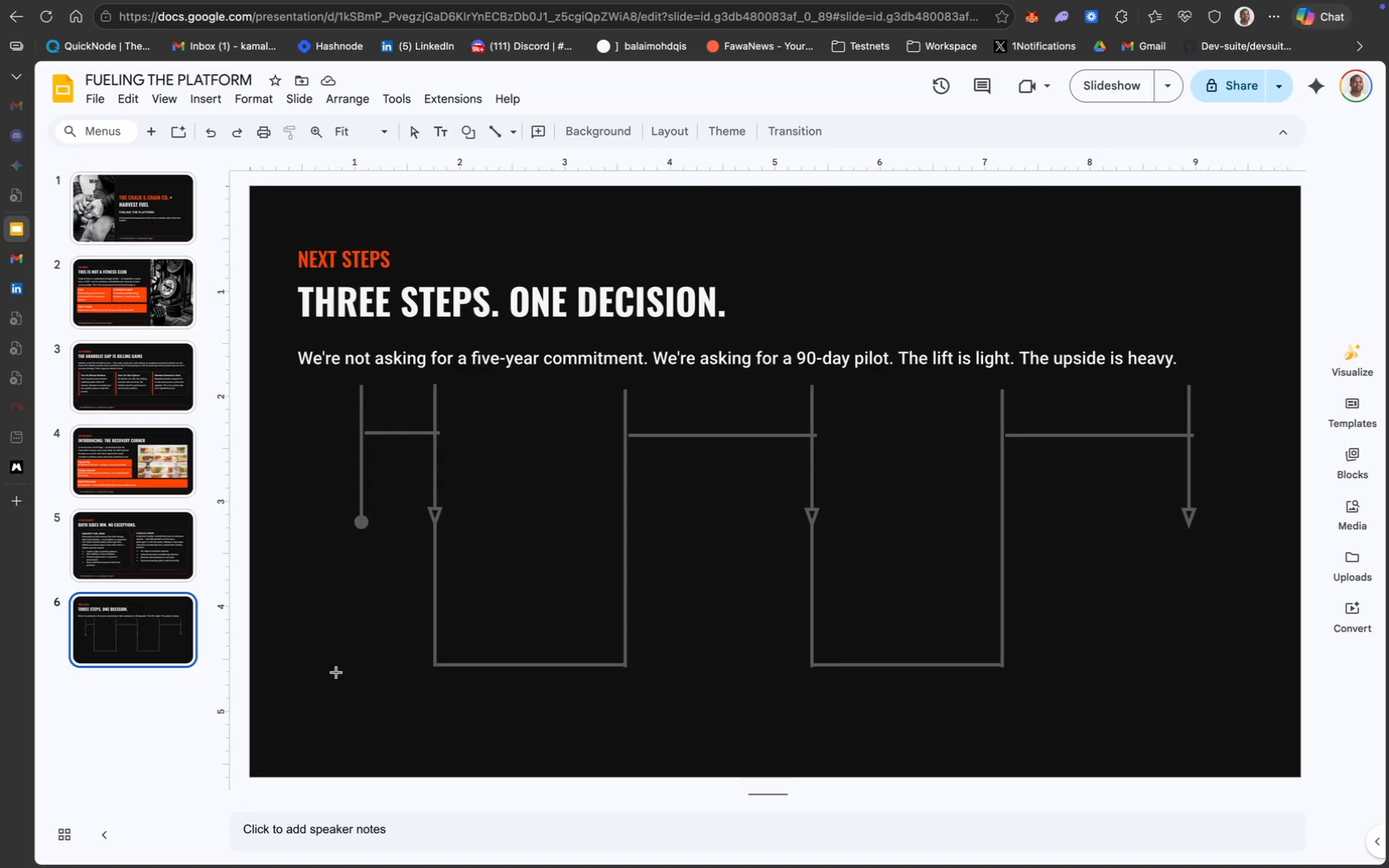 
wait(8.17)
 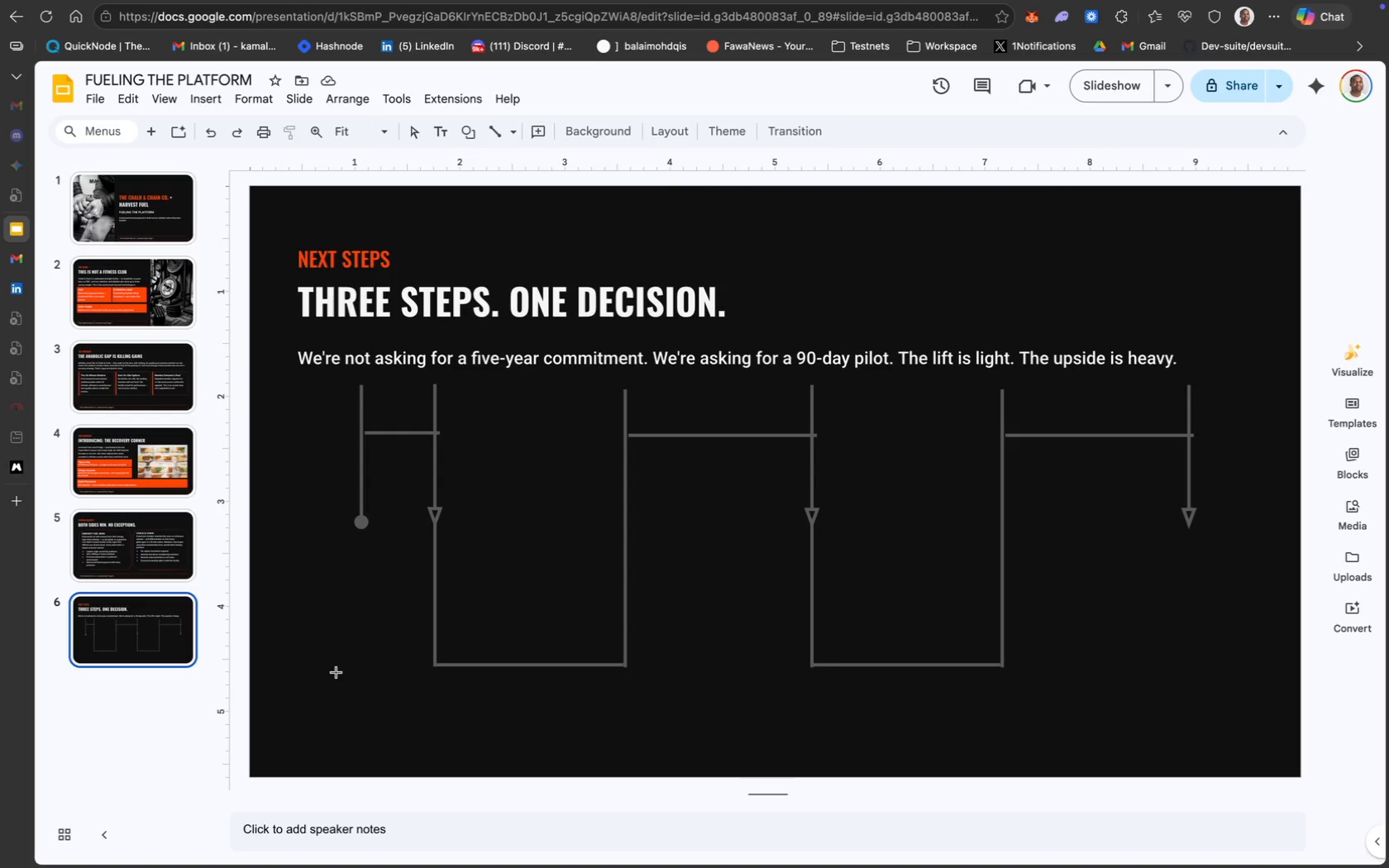 
left_click_drag(start_coordinate=[287, 687], to_coordinate=[1218, 727])
 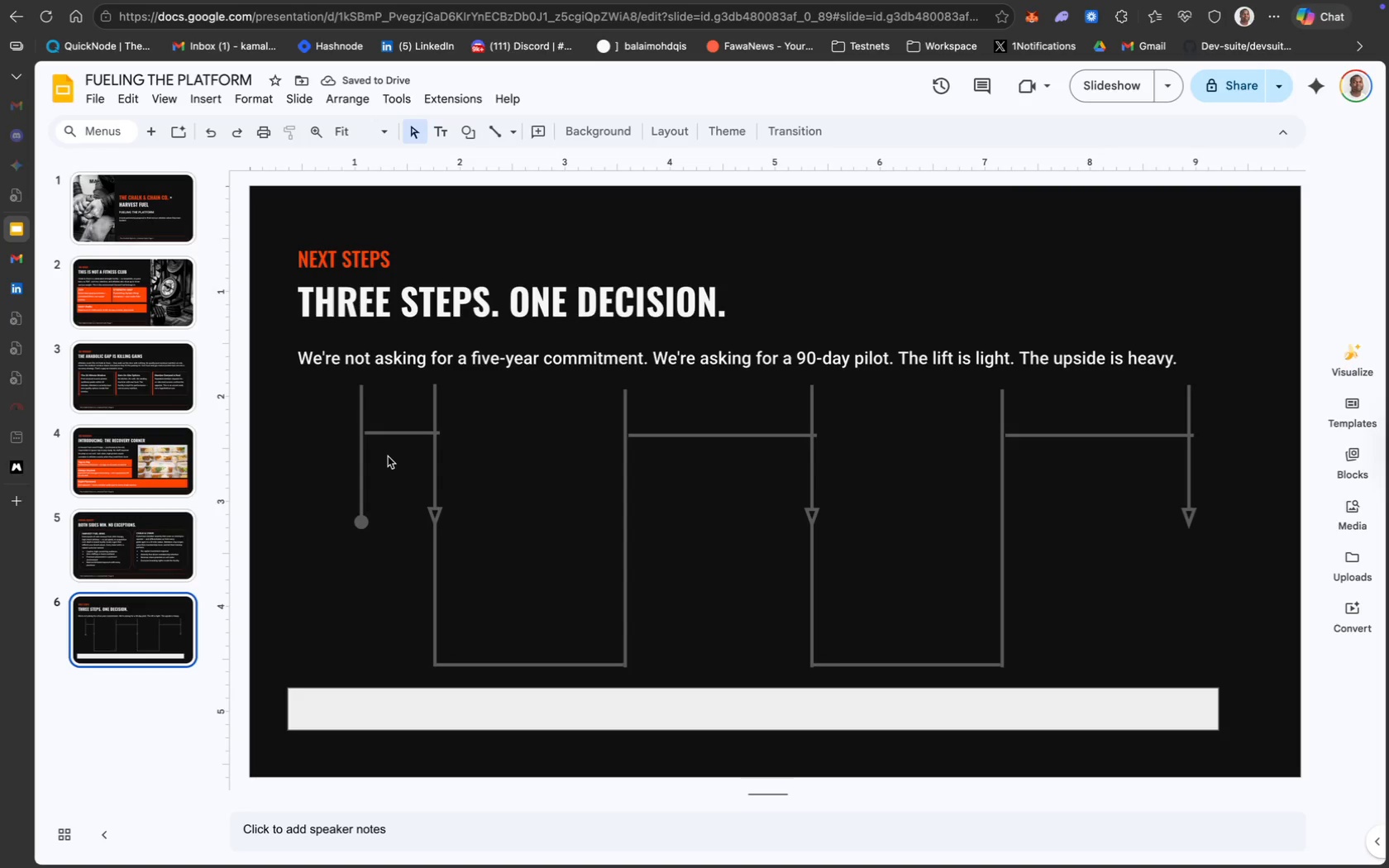 
left_click([389, 433])
 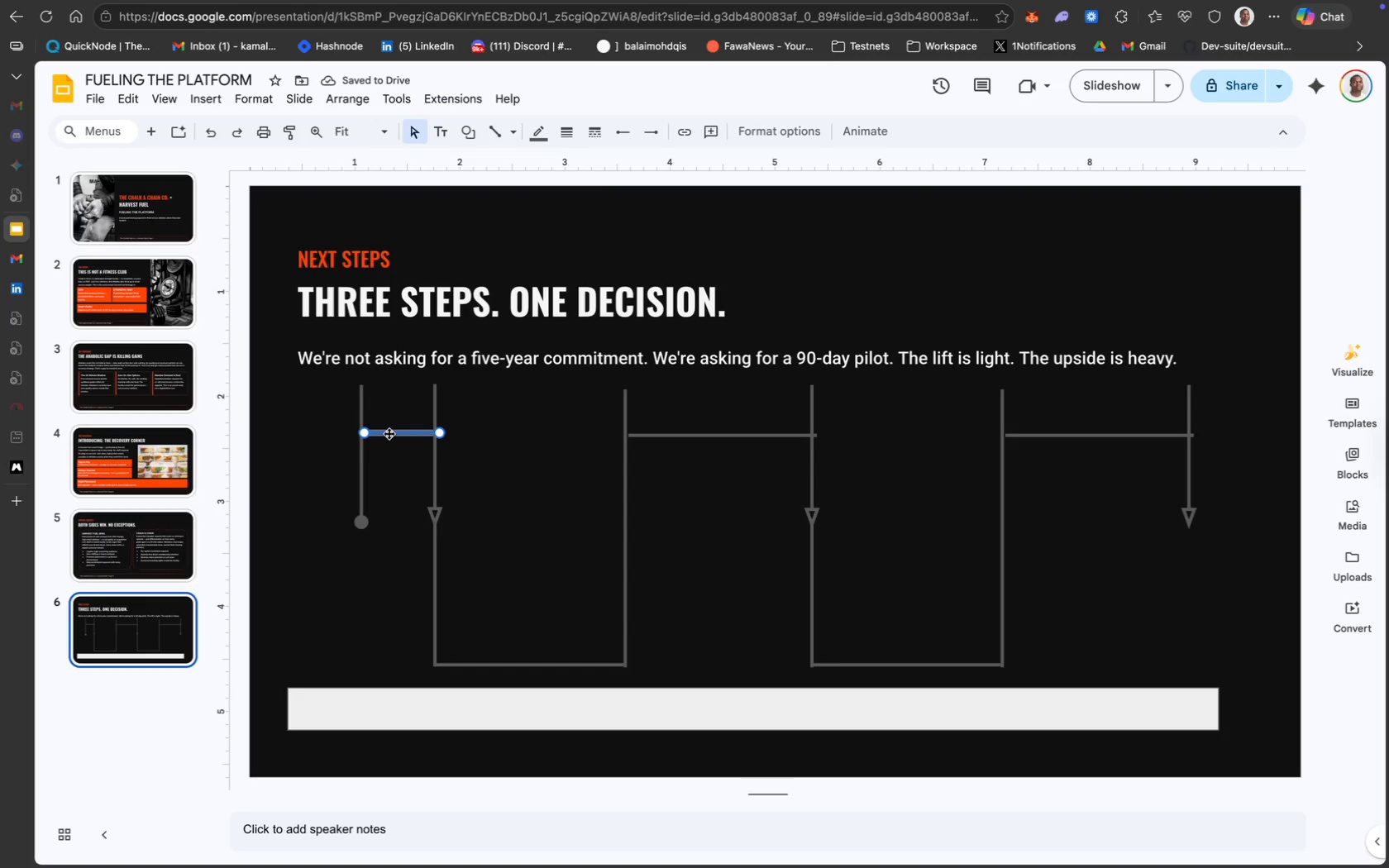 
hold_key(key=ShiftLeft, duration=4.63)
left_click([685, 429])
 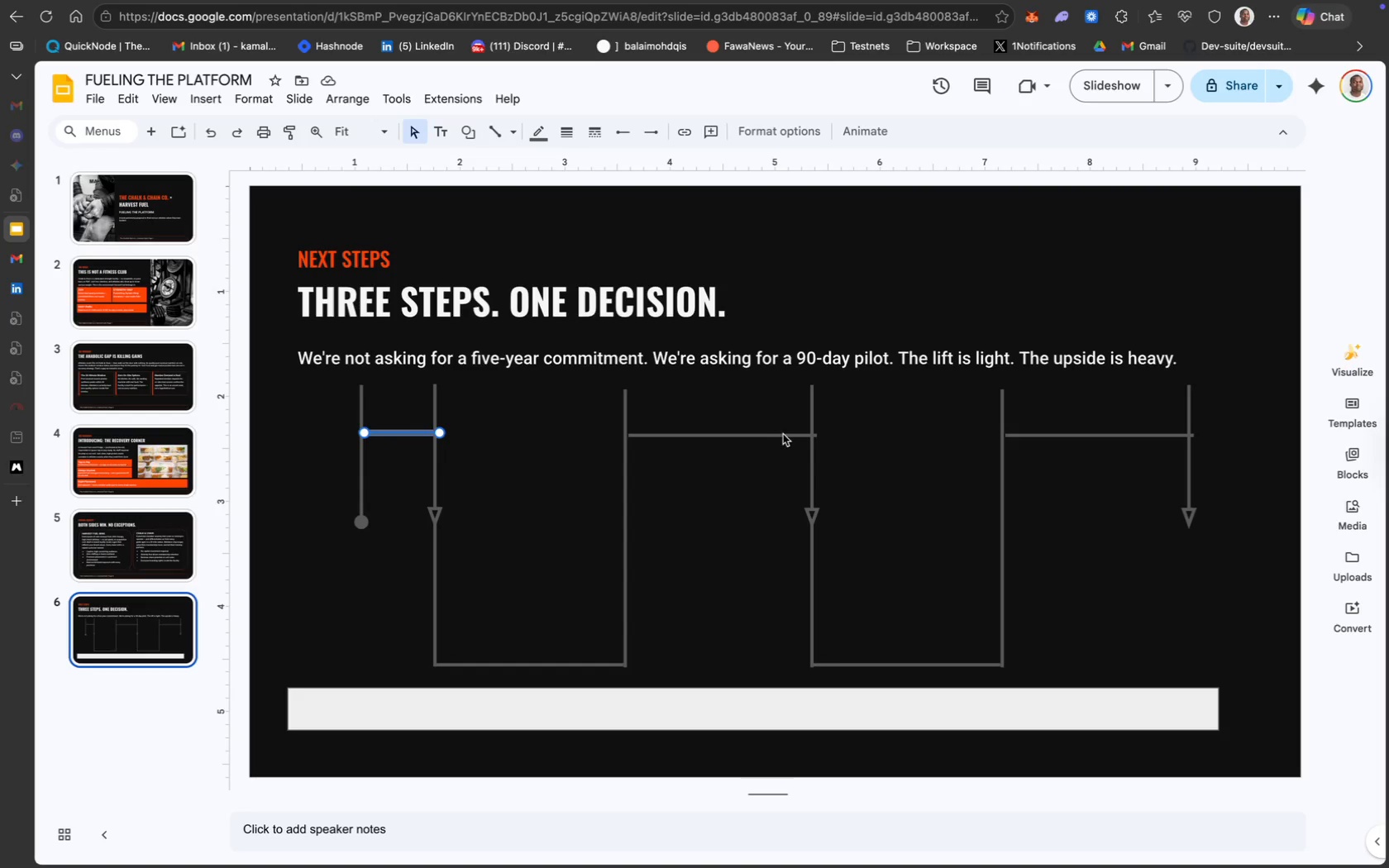 
left_click([776, 434])
 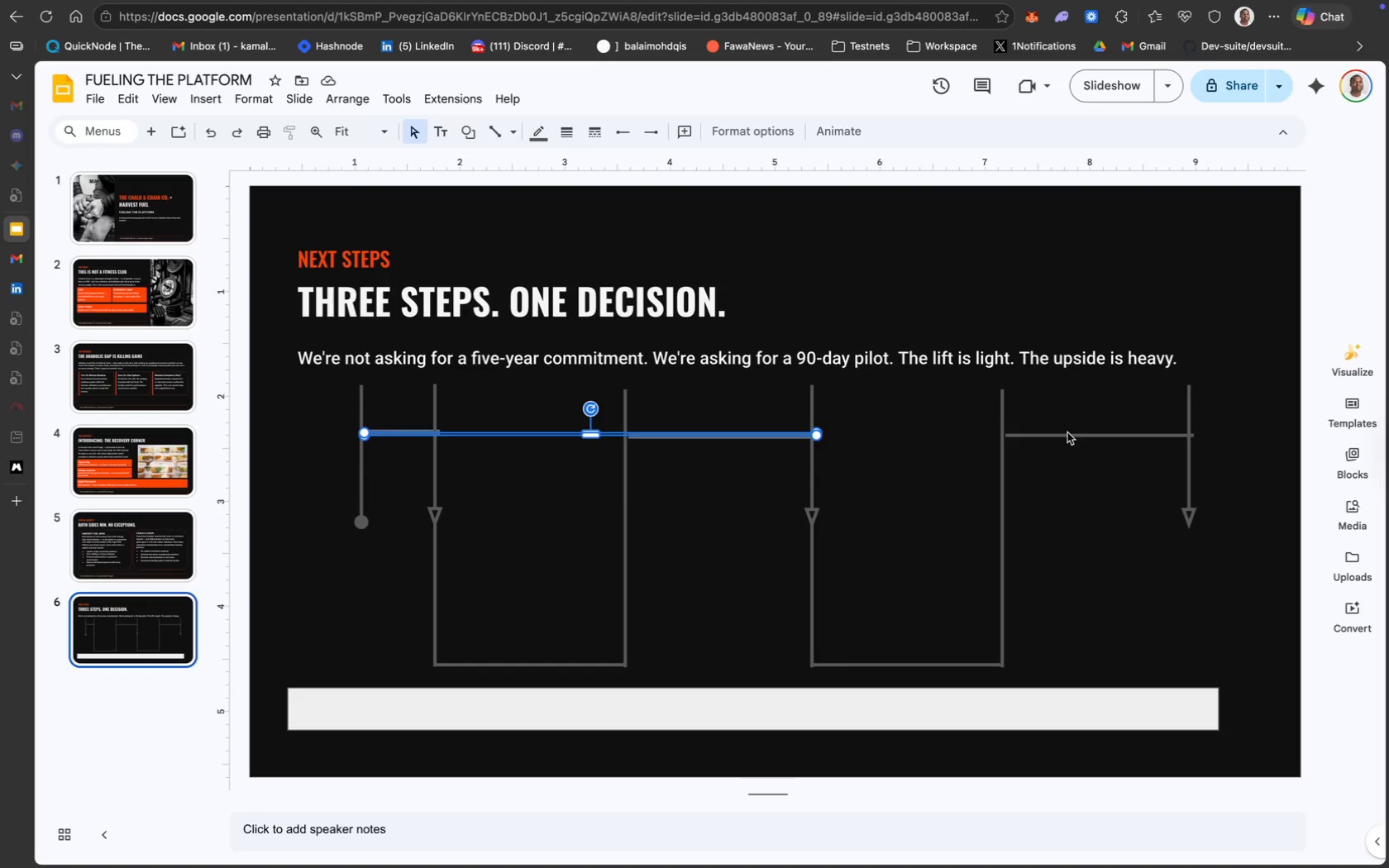 
left_click([1068, 430])
 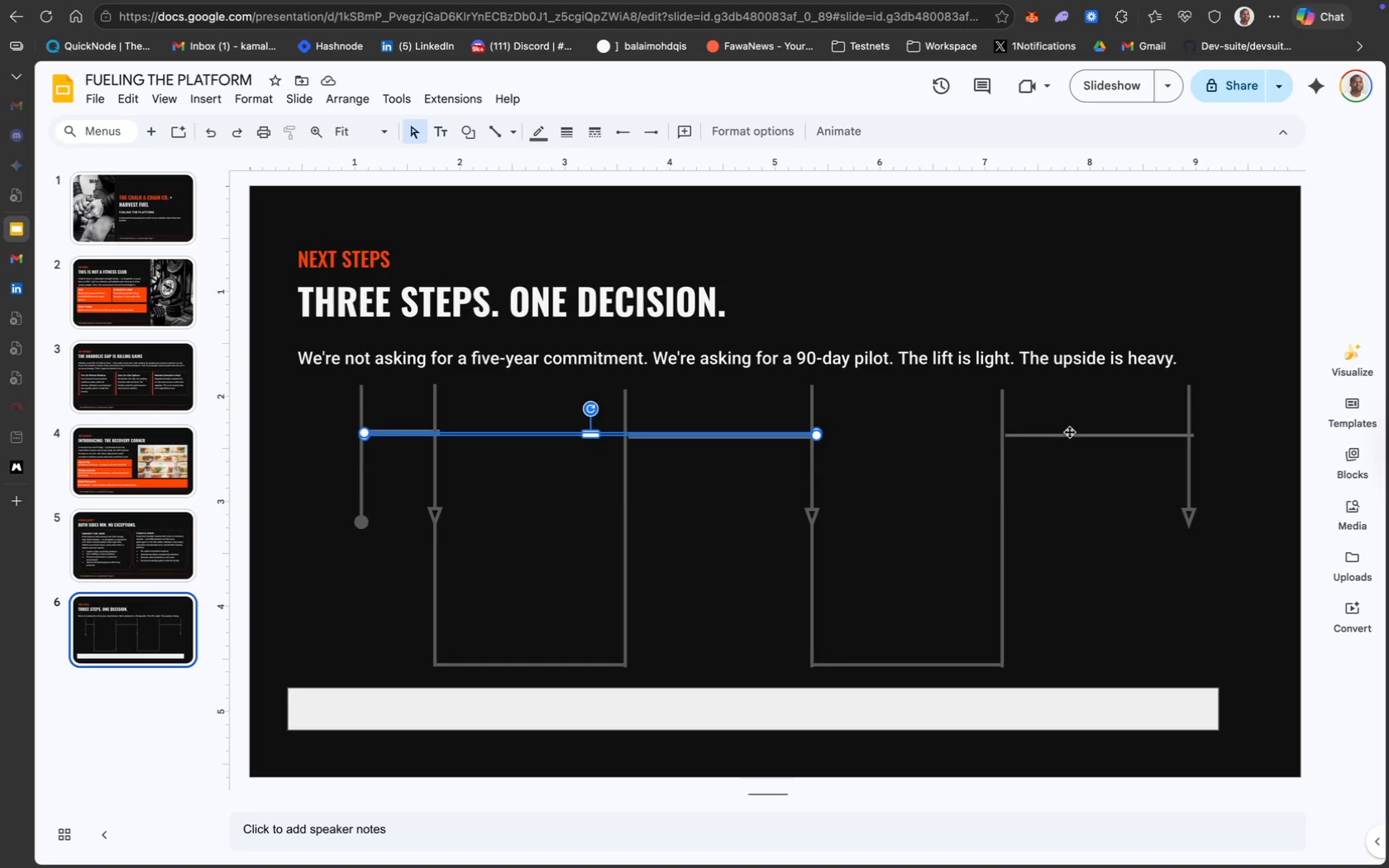 
left_click([1069, 434])
 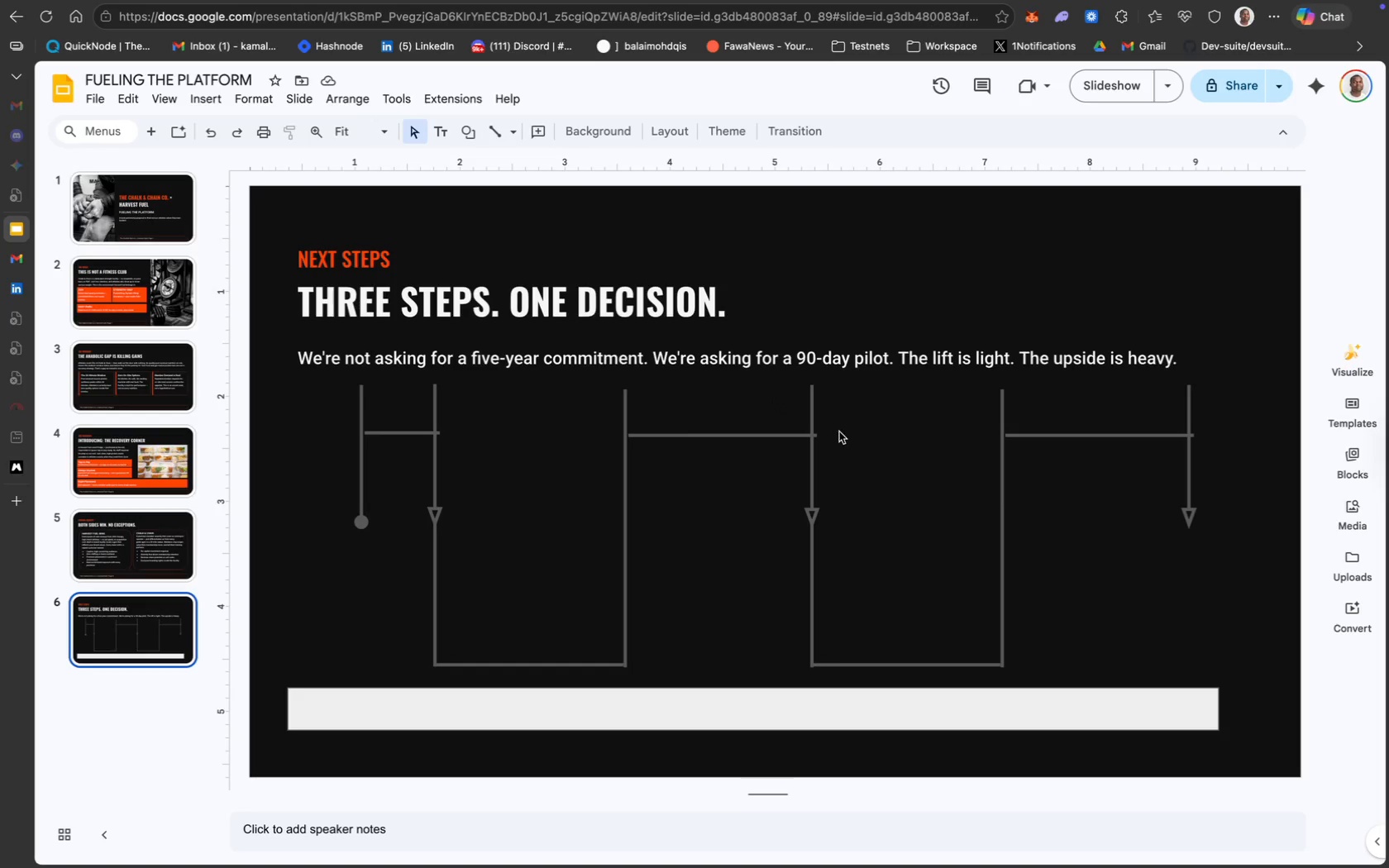 
hold_key(key=ShiftLeft, duration=3.0)
left_click([416, 433])
 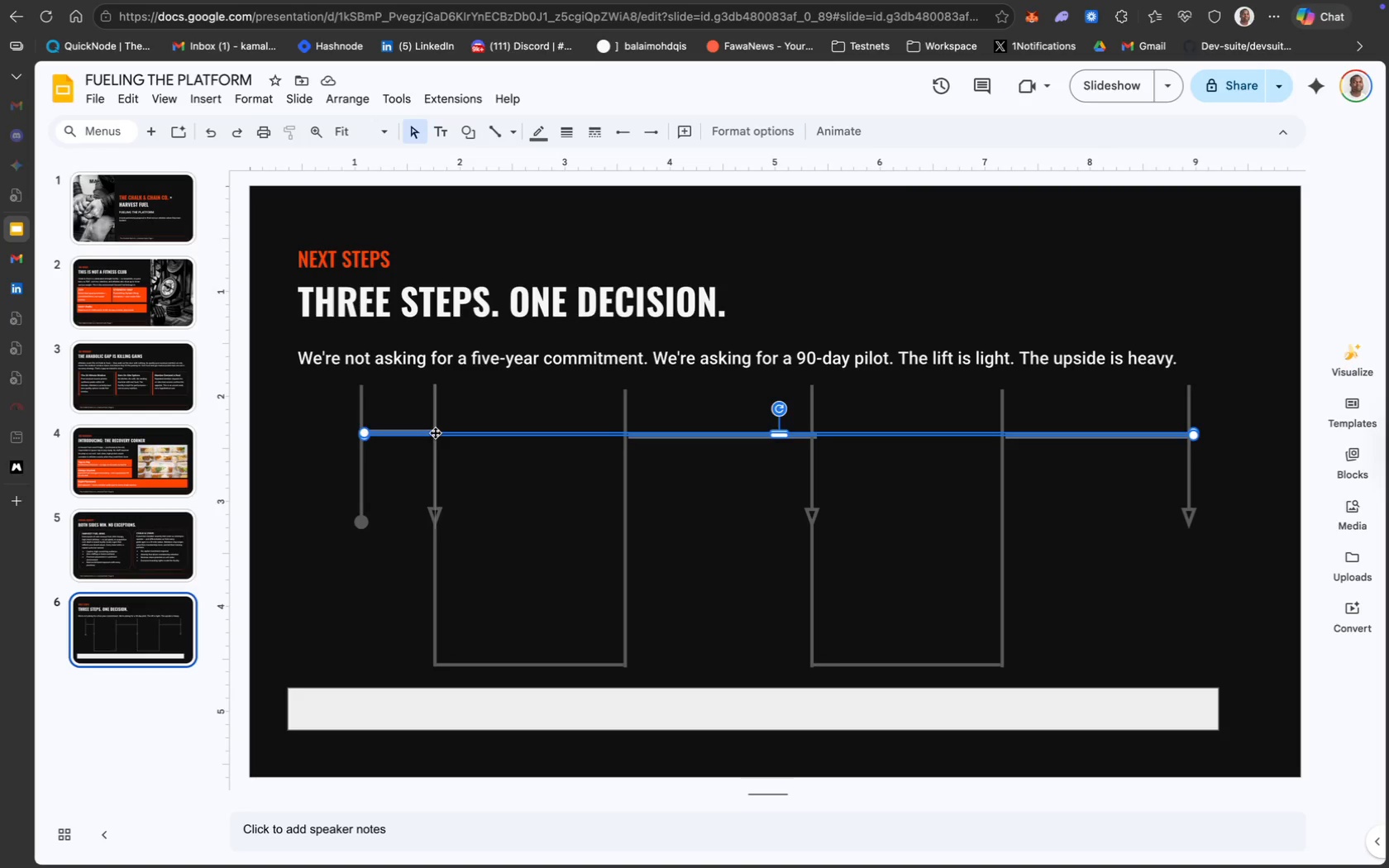 
left_click_drag(start_coordinate=[433, 436], to_coordinate=[432, 417])
 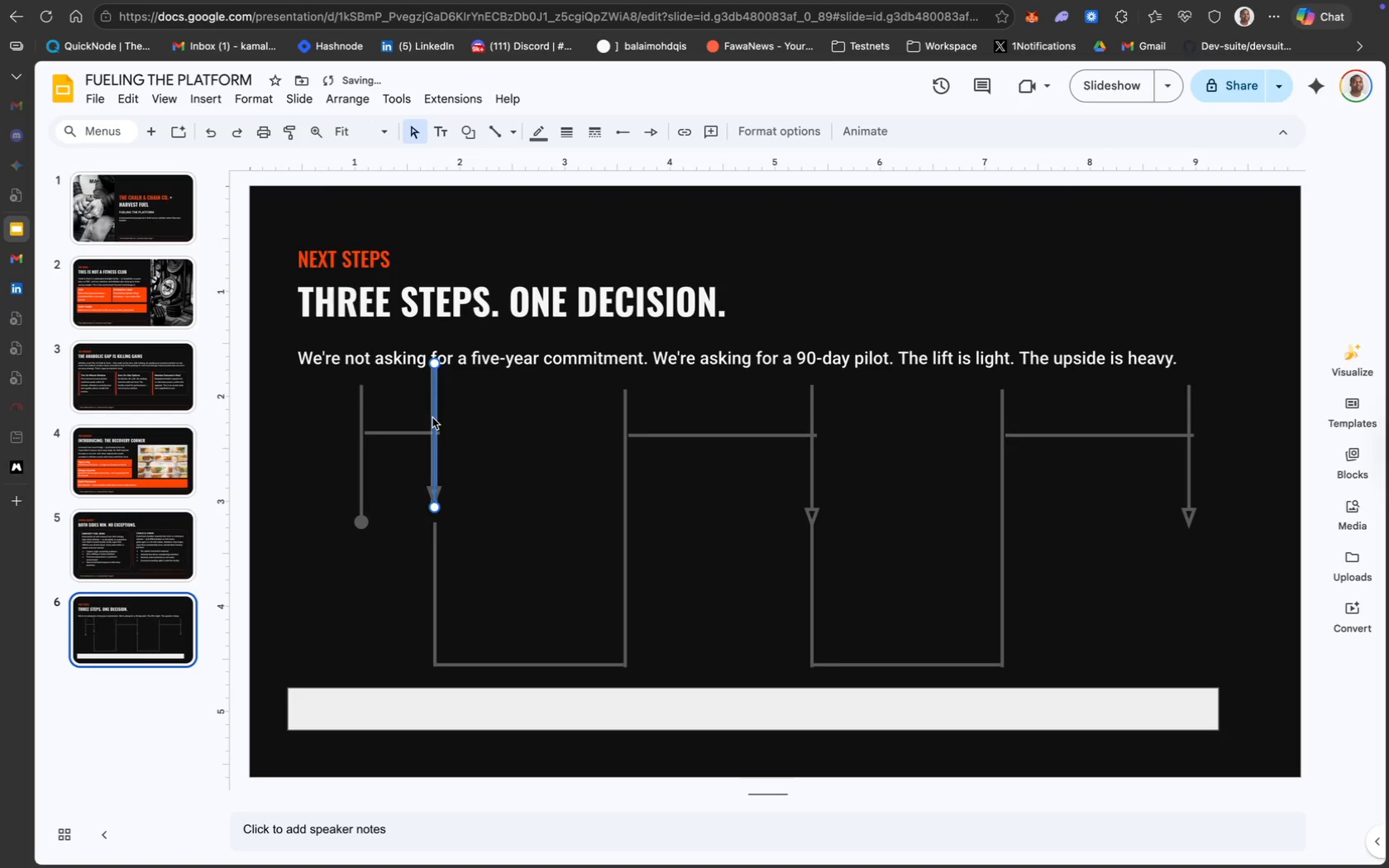 
key(Meta+Z)
 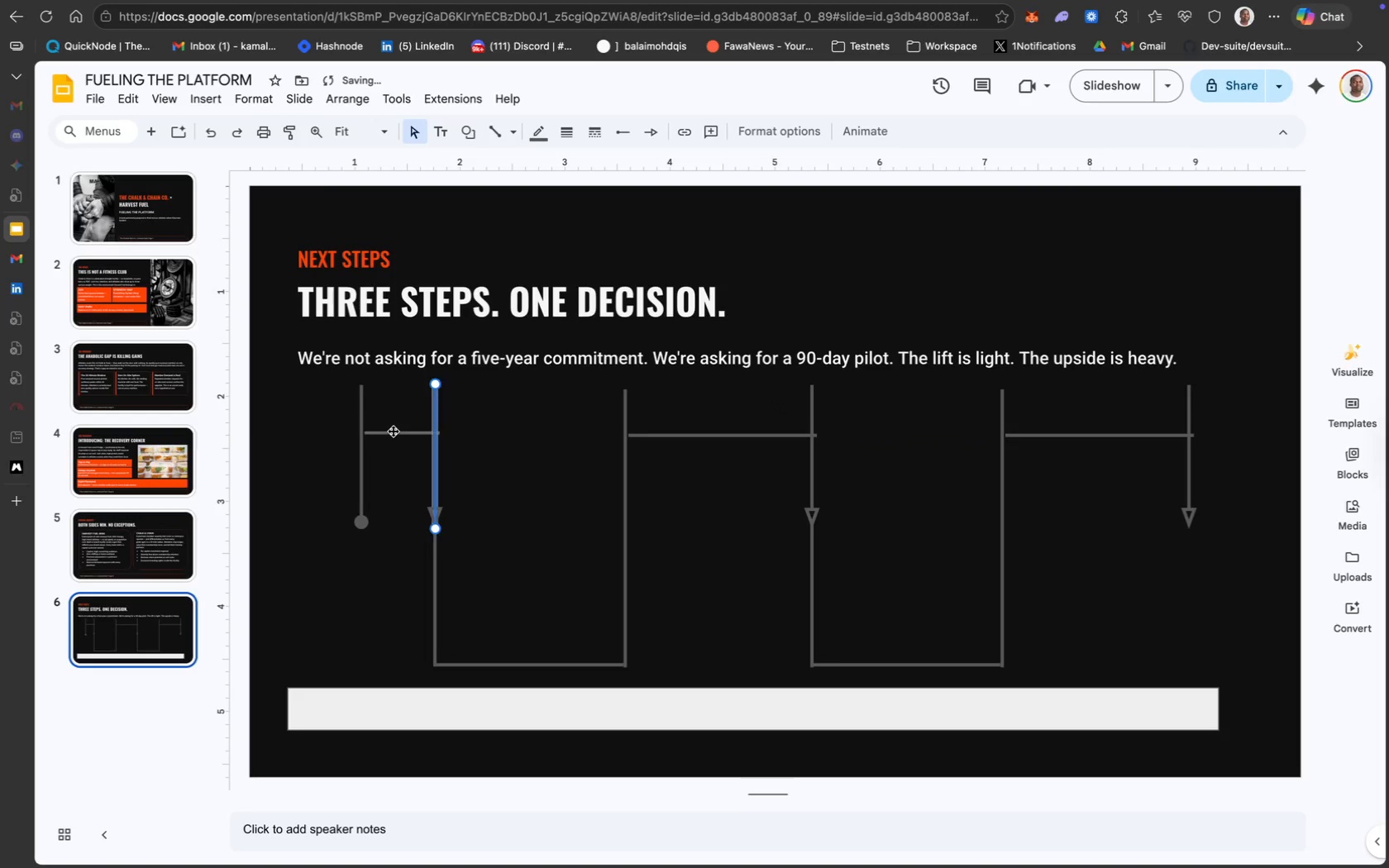 
hold_key(key=ShiftLeft, duration=2.74)
left_click([667, 432])
 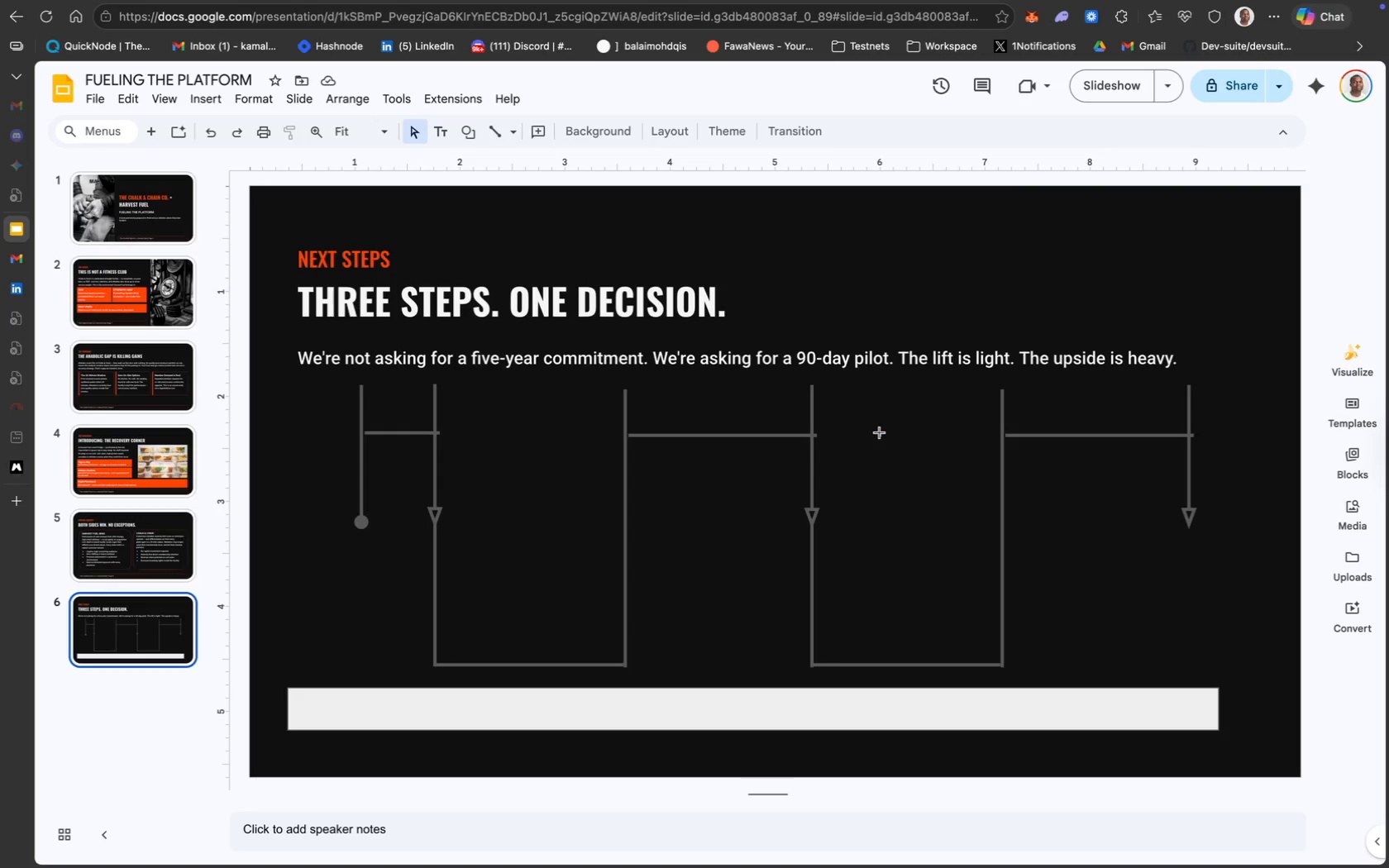 
key(Shift+ShiftLeft)
 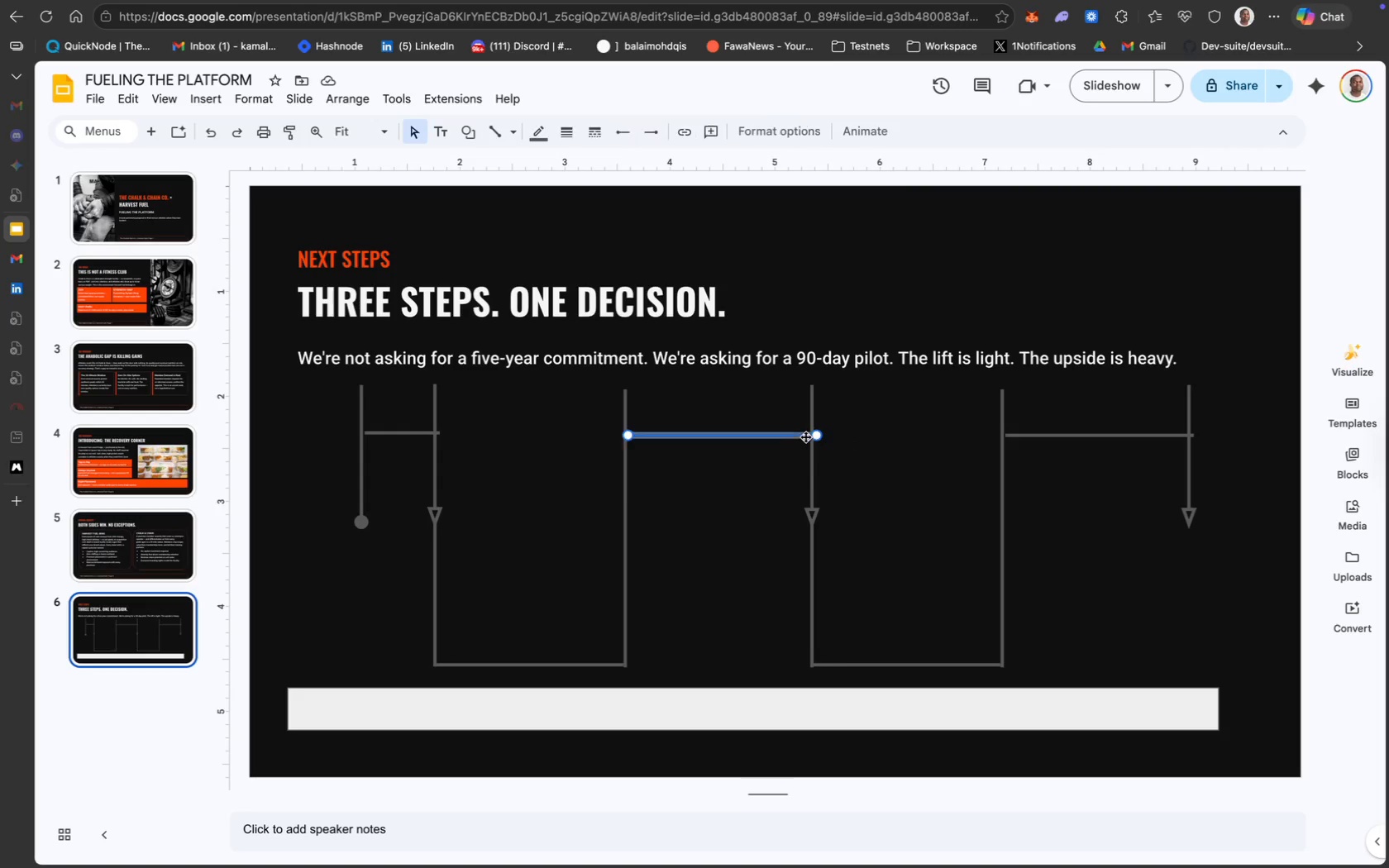 
hold_key(key=ShiftLeft, duration=2.96)
left_click([431, 434])
 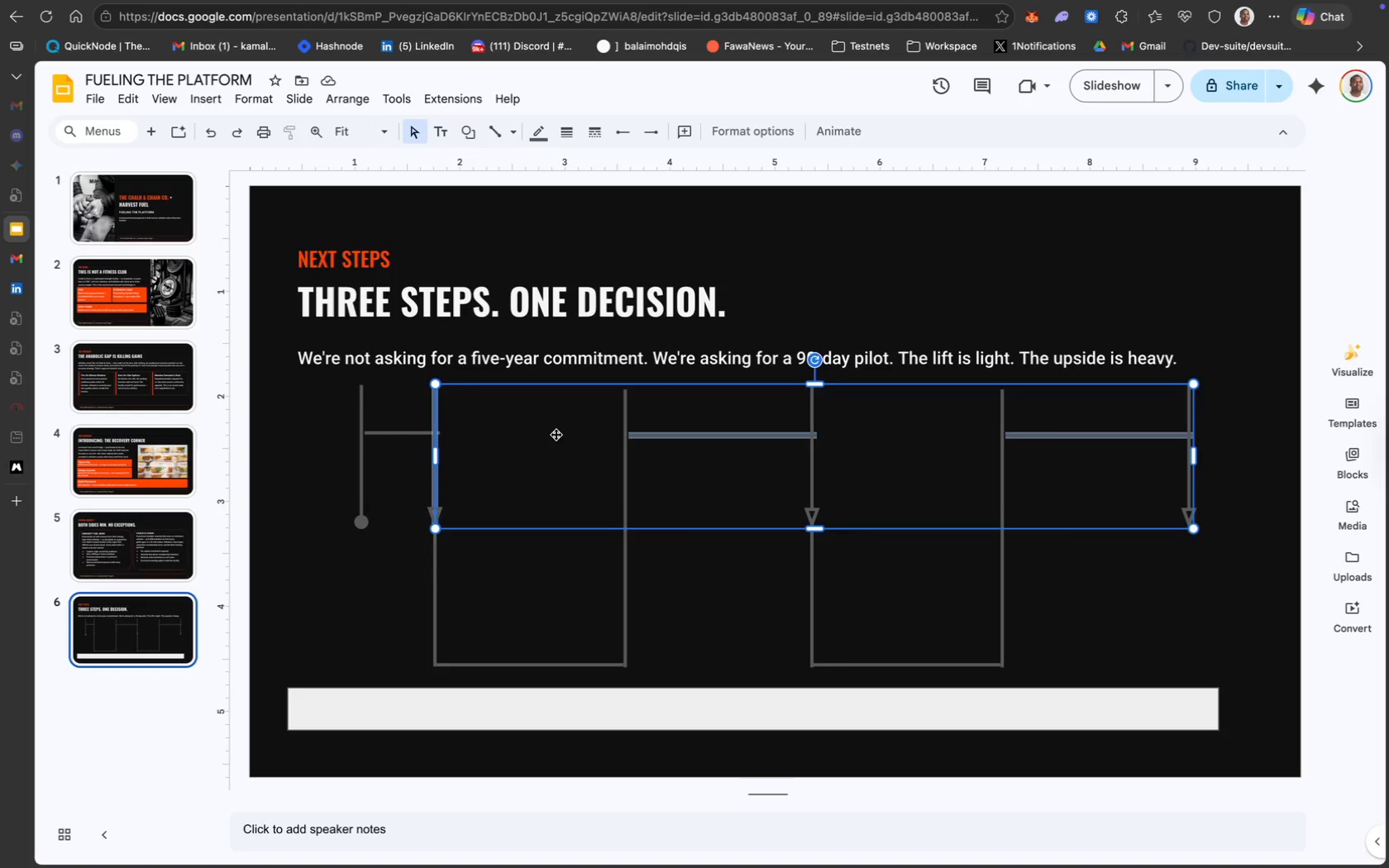 
hold_key(key=ShiftLeft, duration=2.67)
left_click([393, 433])
 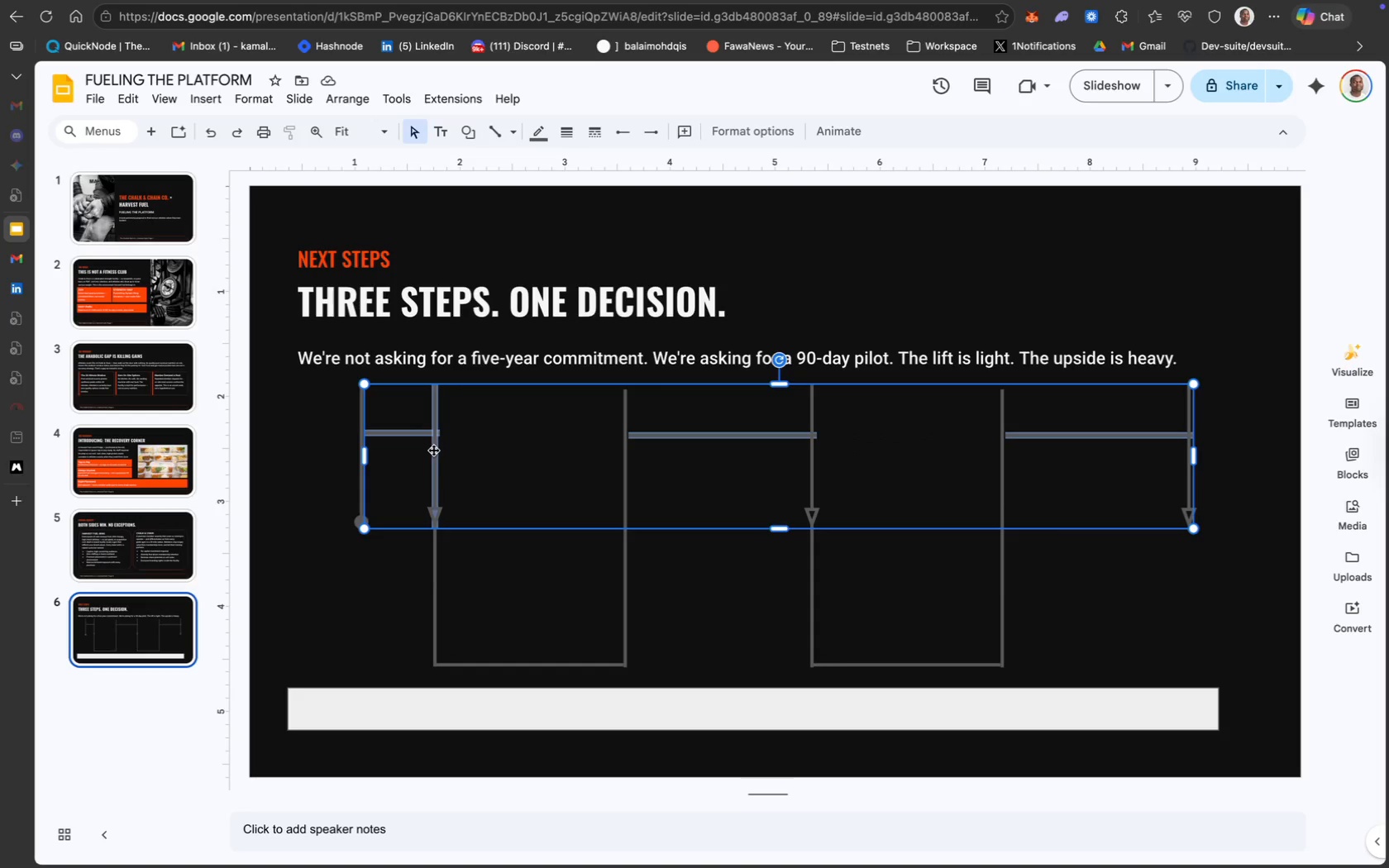 
left_click([432, 451])
 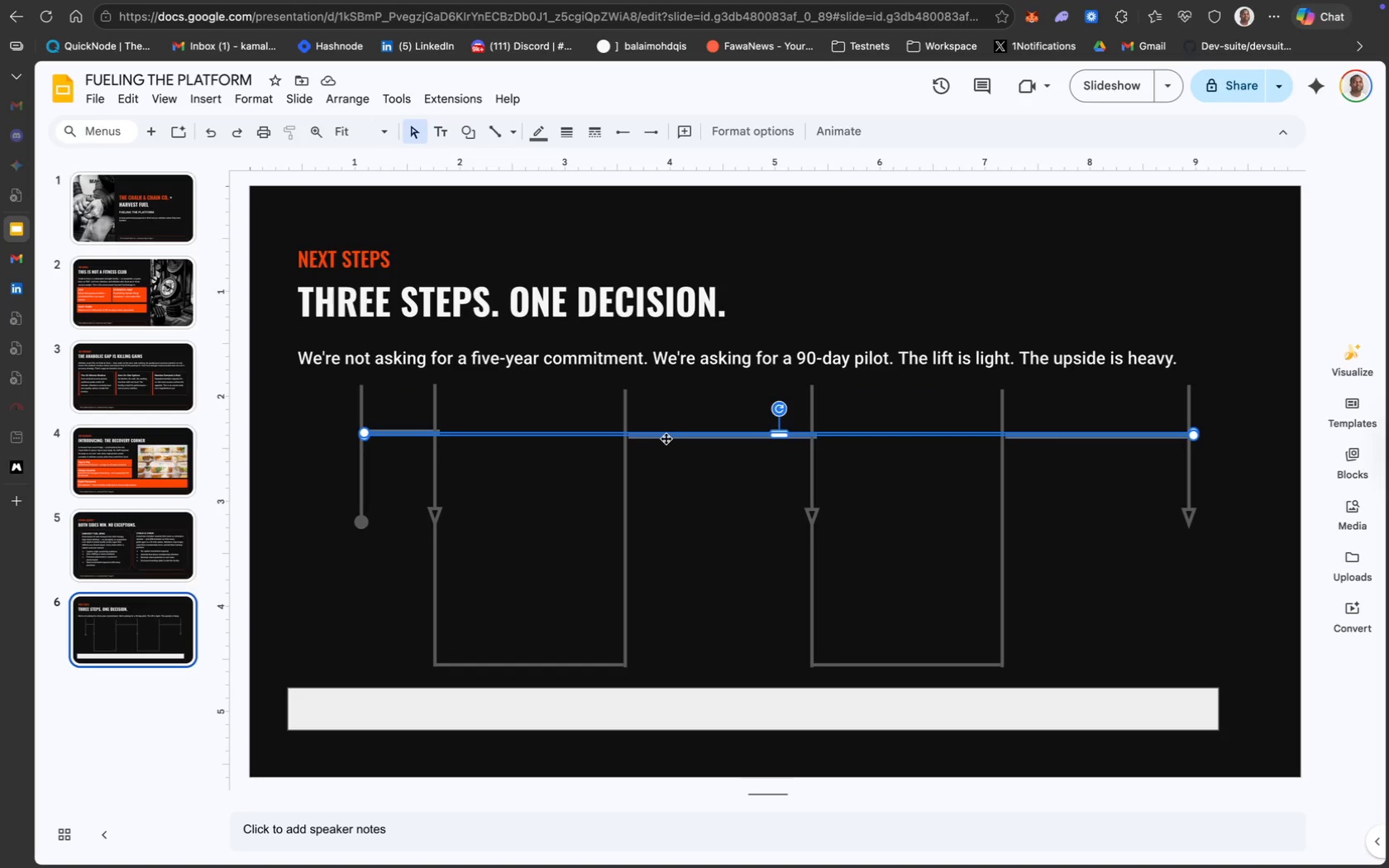 
left_click_drag(start_coordinate=[684, 436], to_coordinate=[683, 389])
 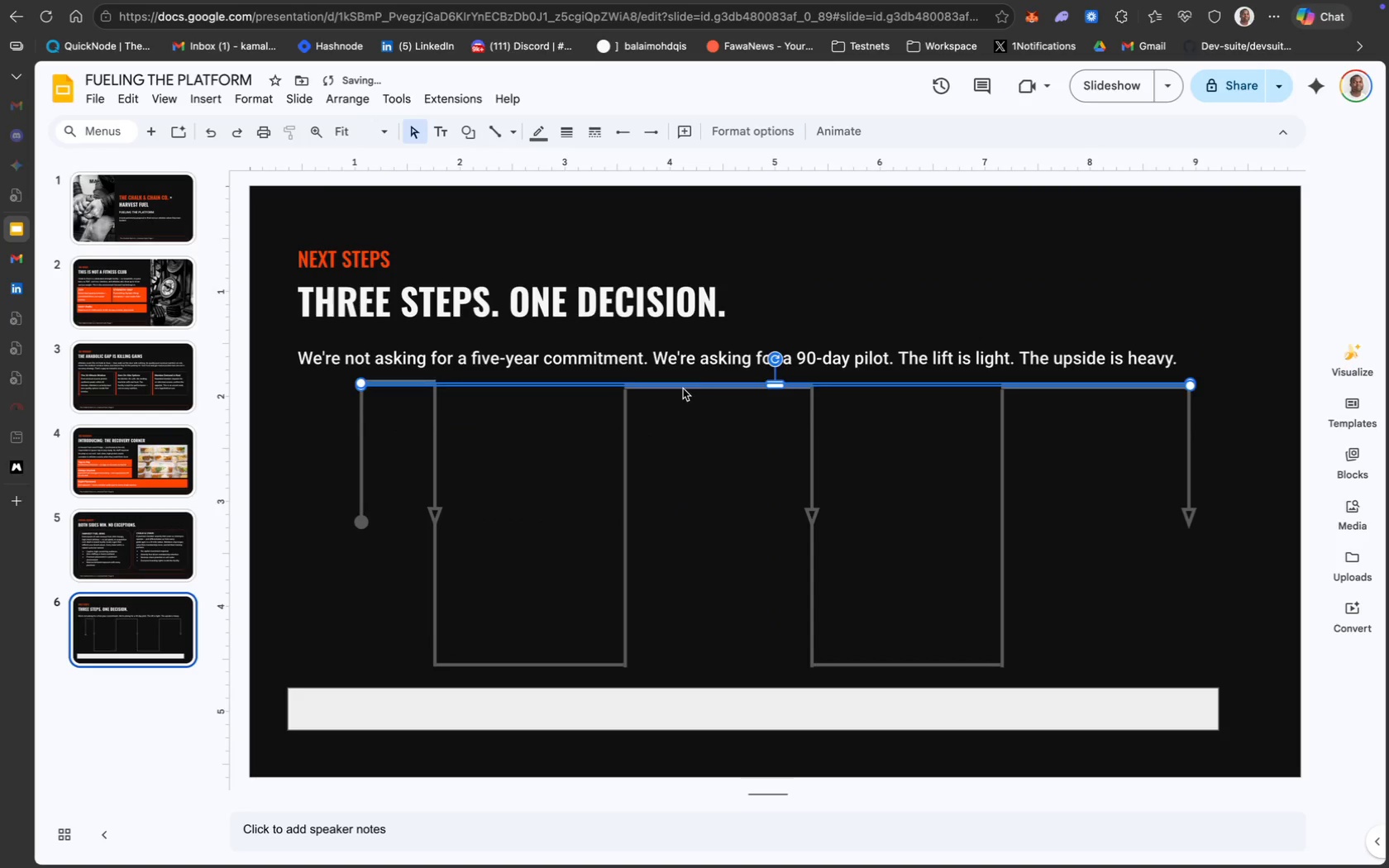 
left_click([765, 402])
 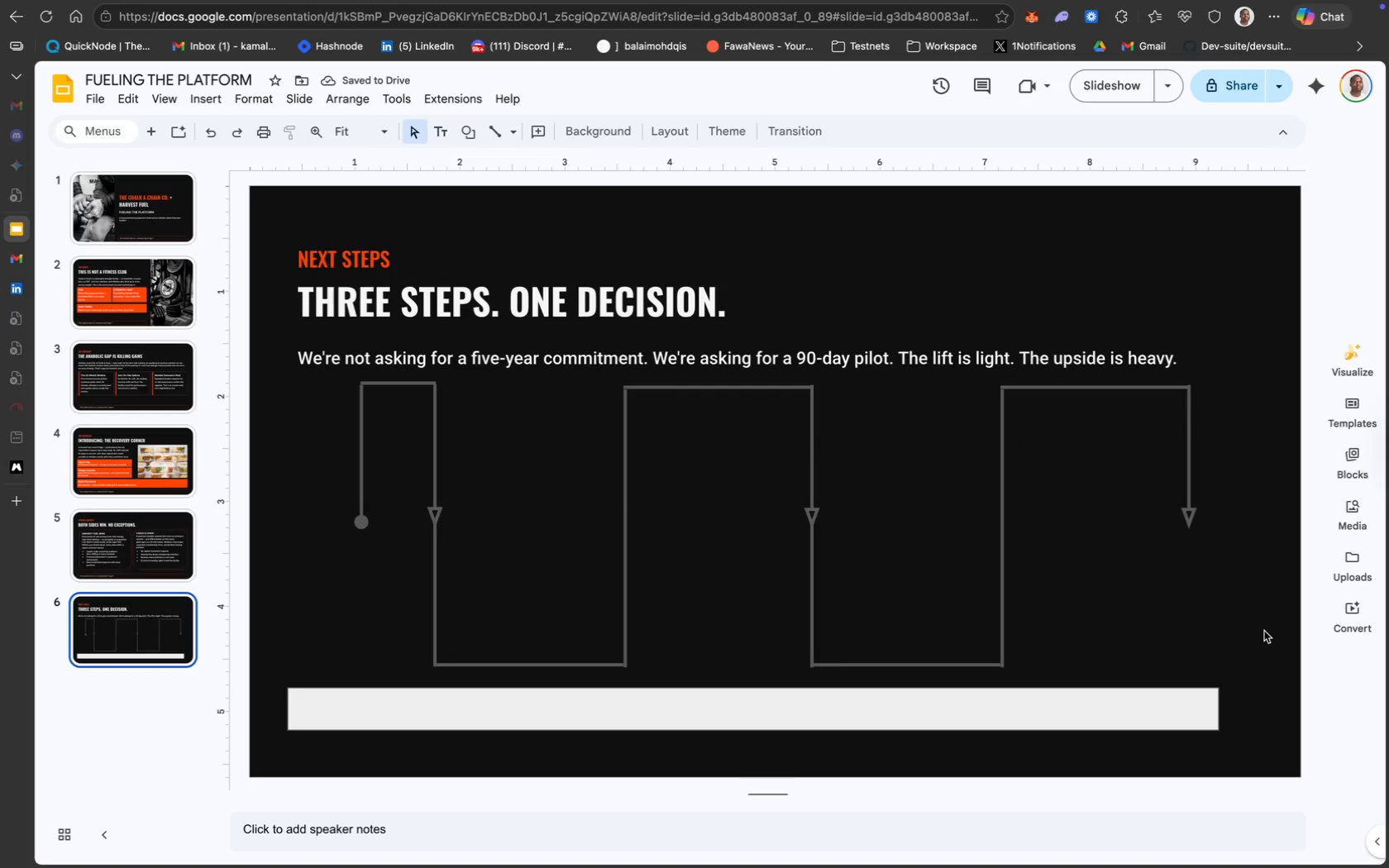 
wait(17.2)
 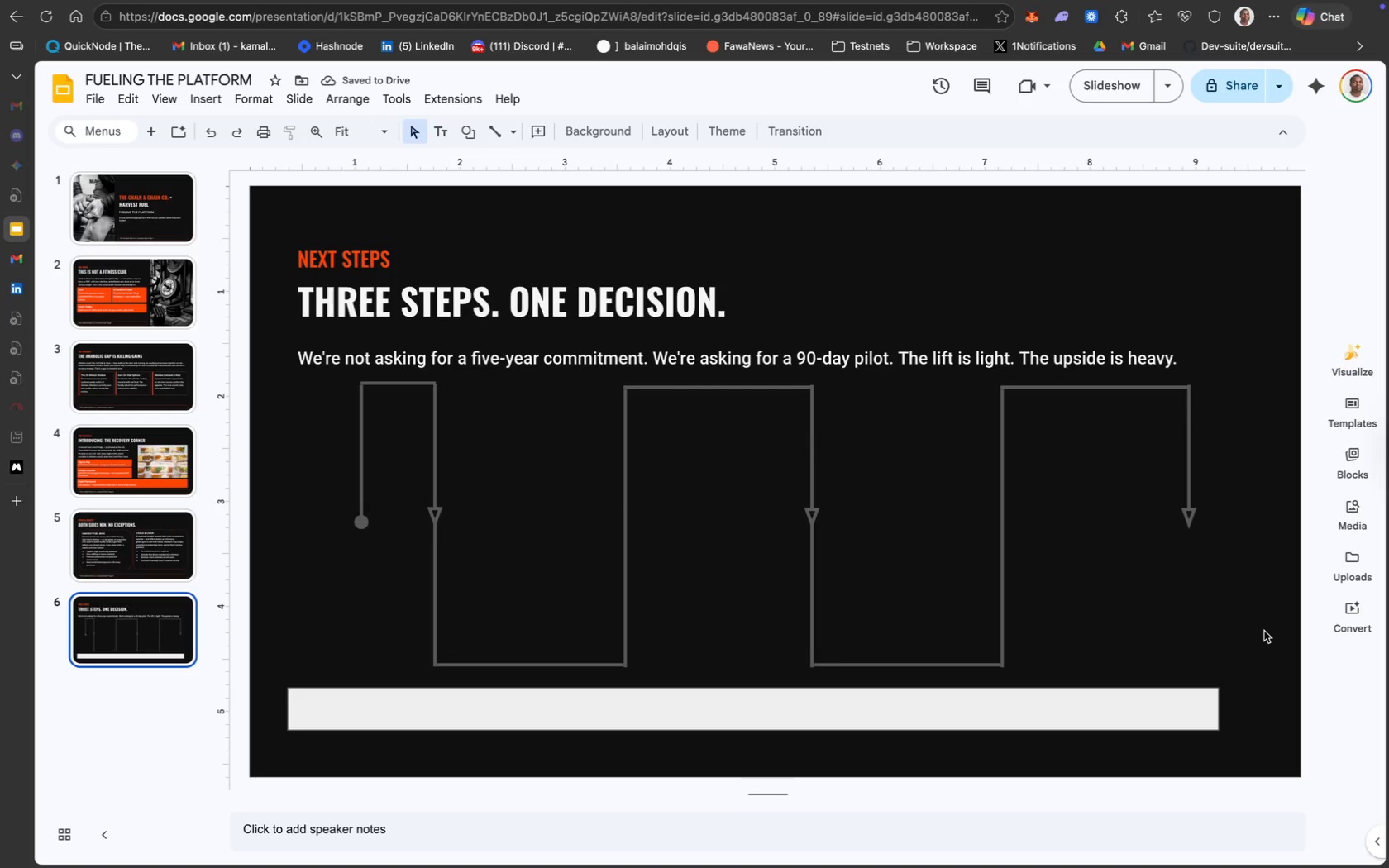 
left_click([450, 131])
 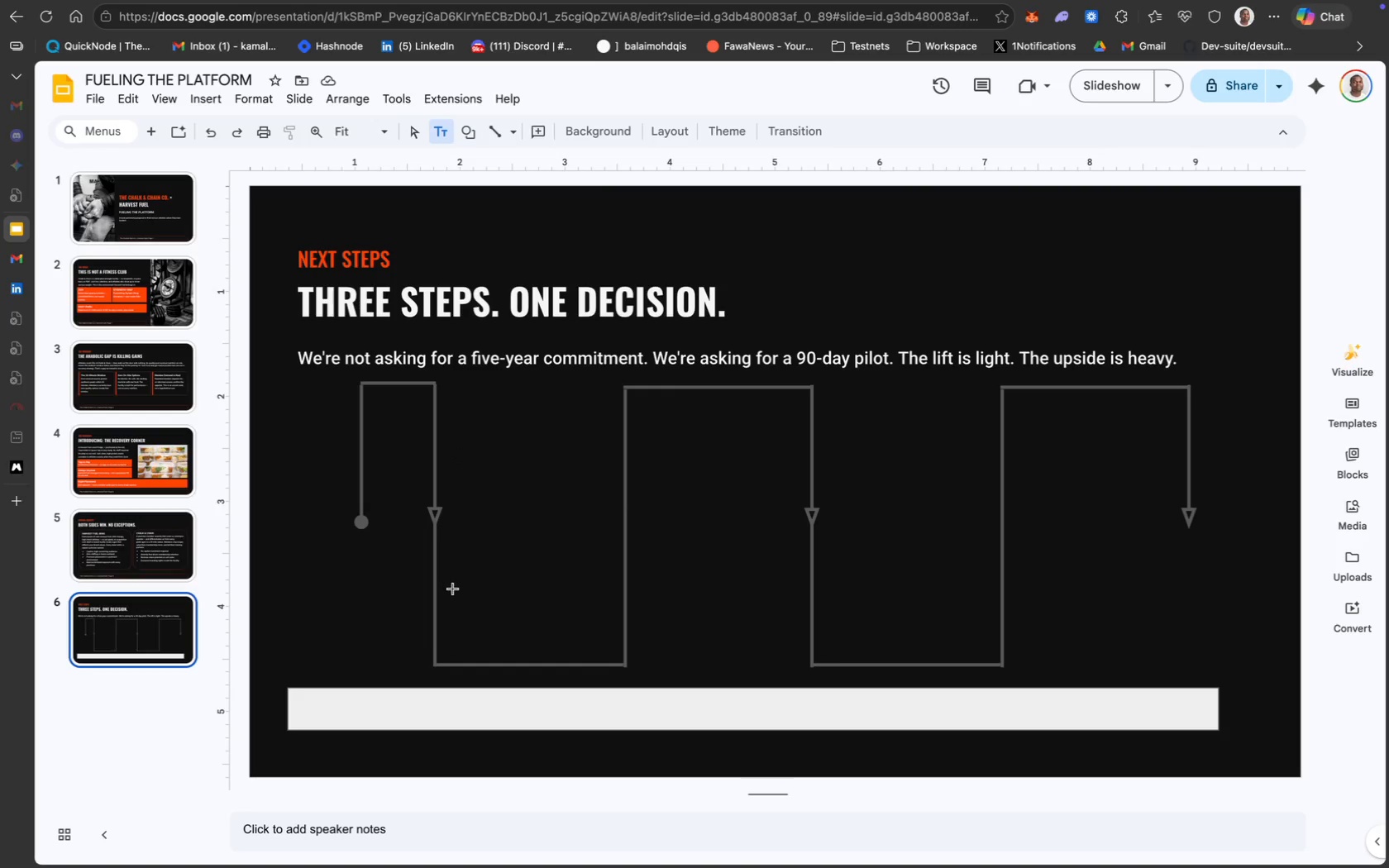 
left_click([454, 594])
 